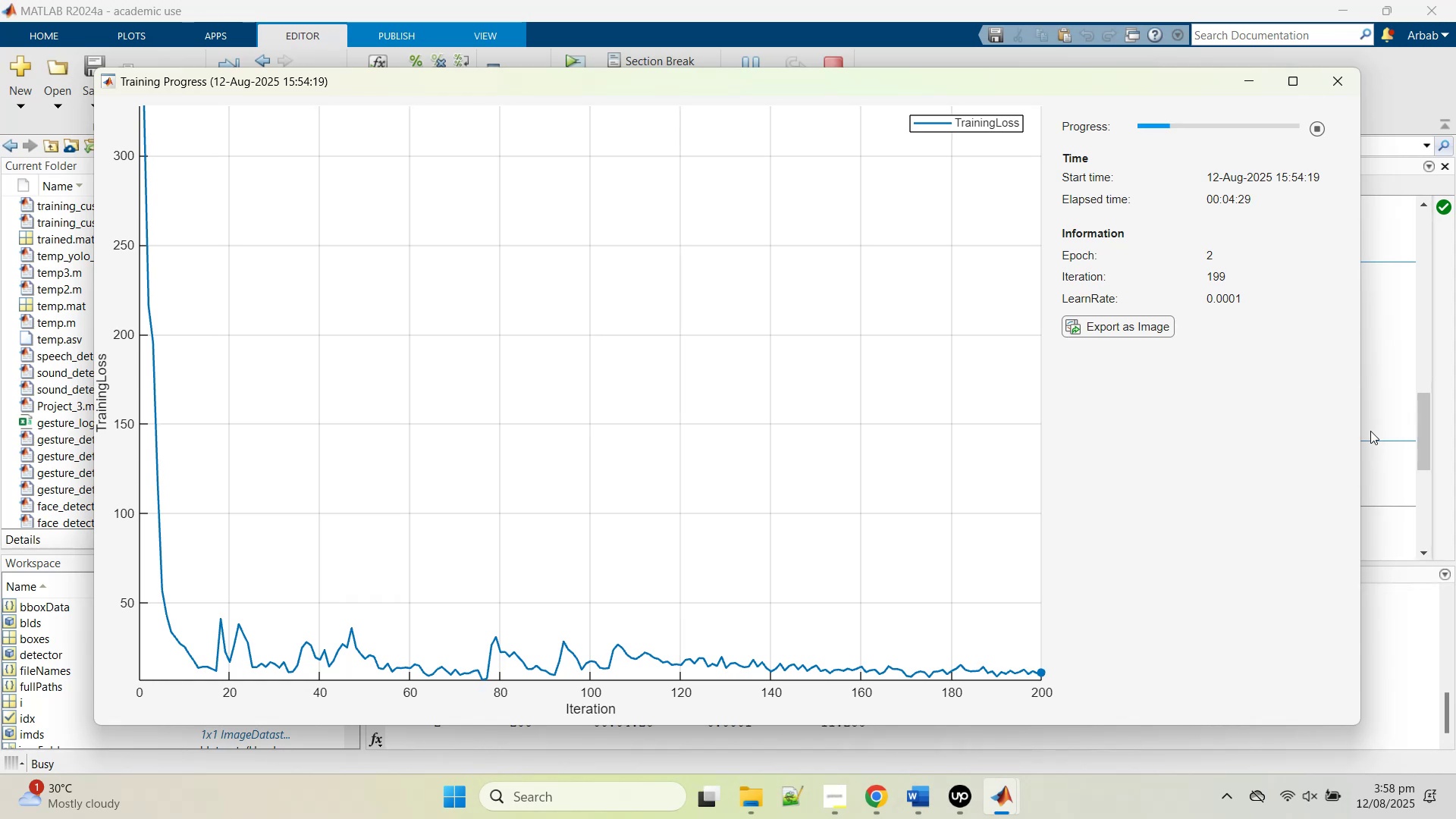 
wait(9.67)
 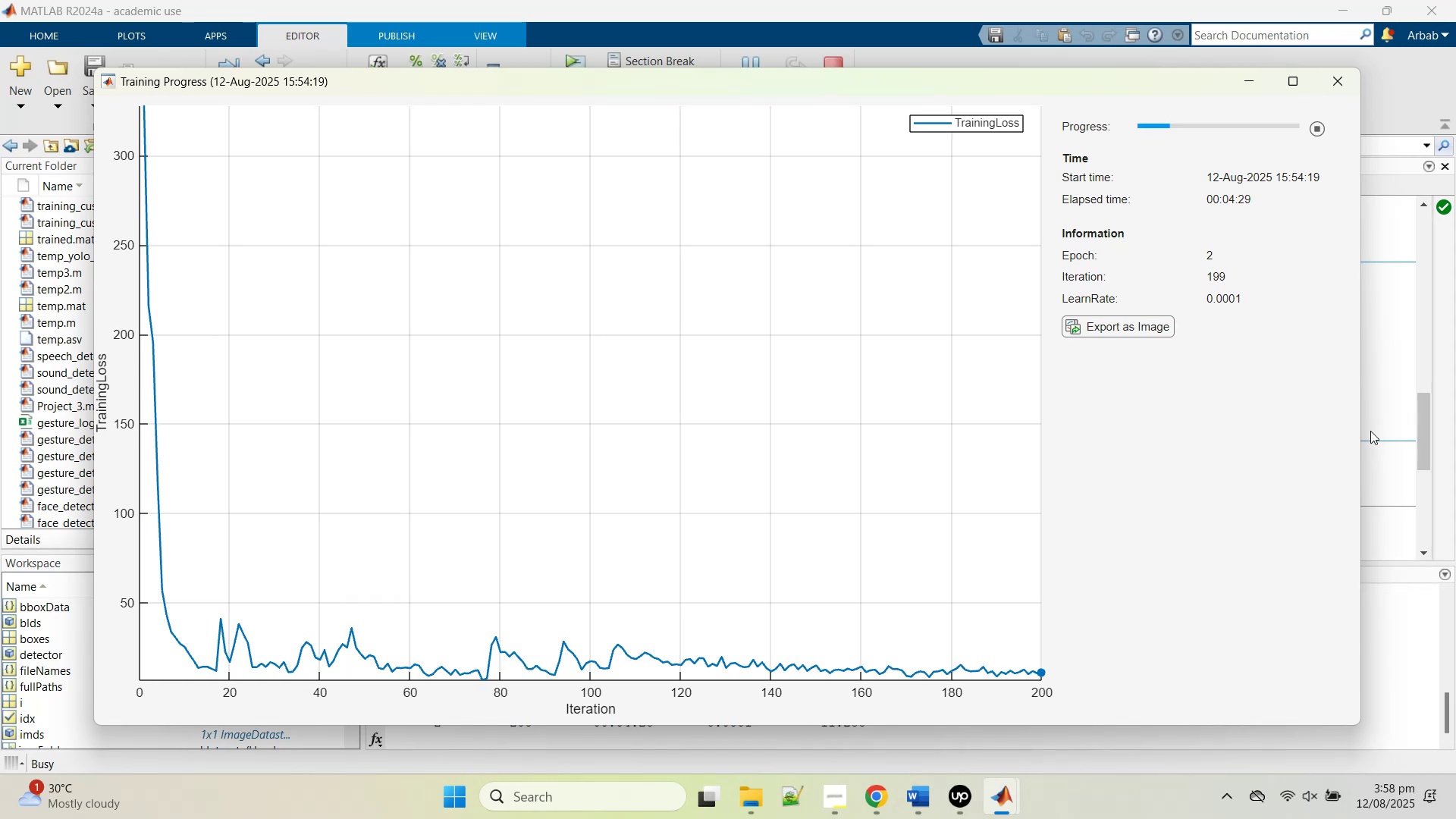 
left_click([995, 125])
 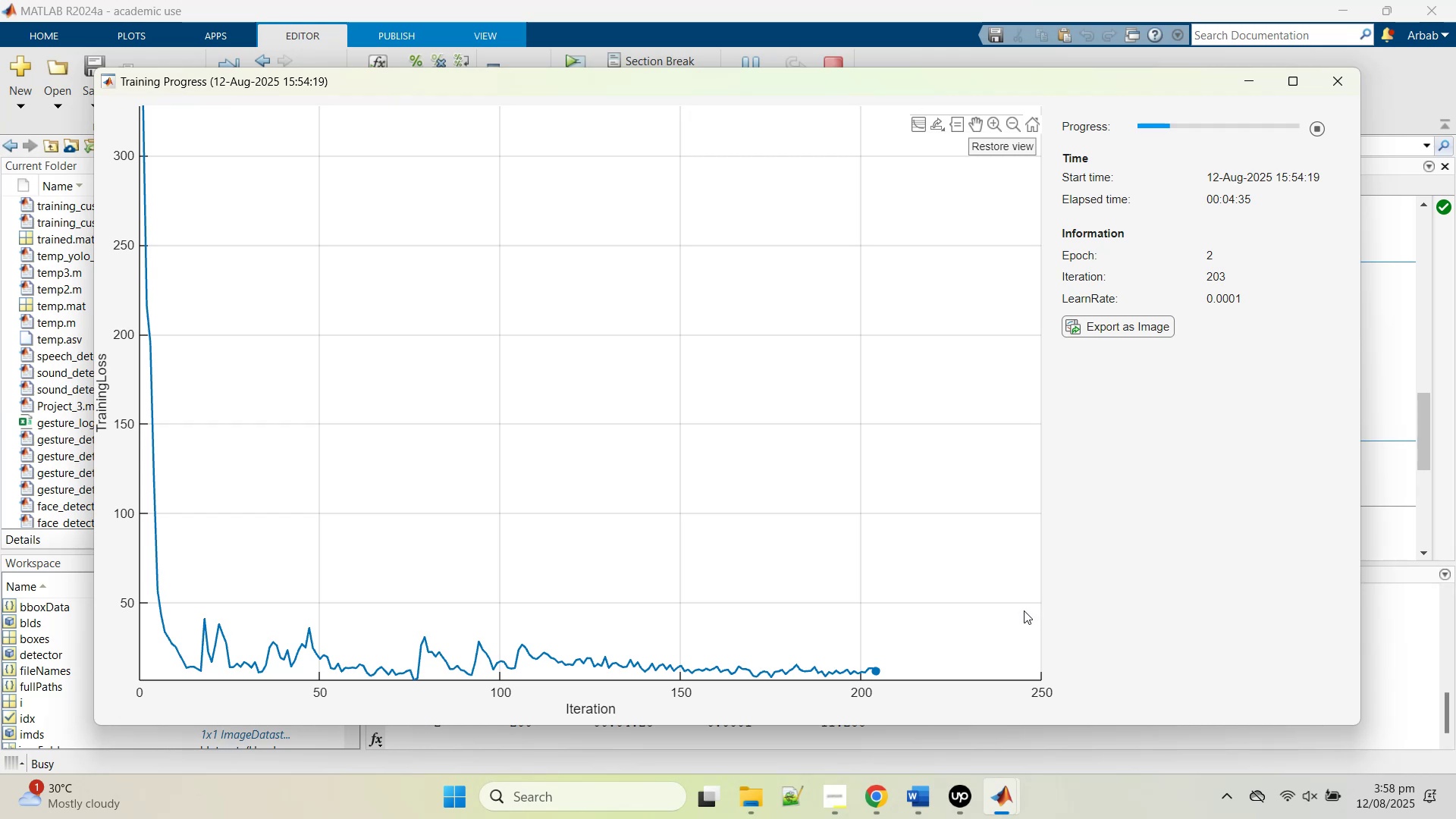 
left_click_drag(start_coordinate=[1021, 600], to_coordinate=[596, 578])
 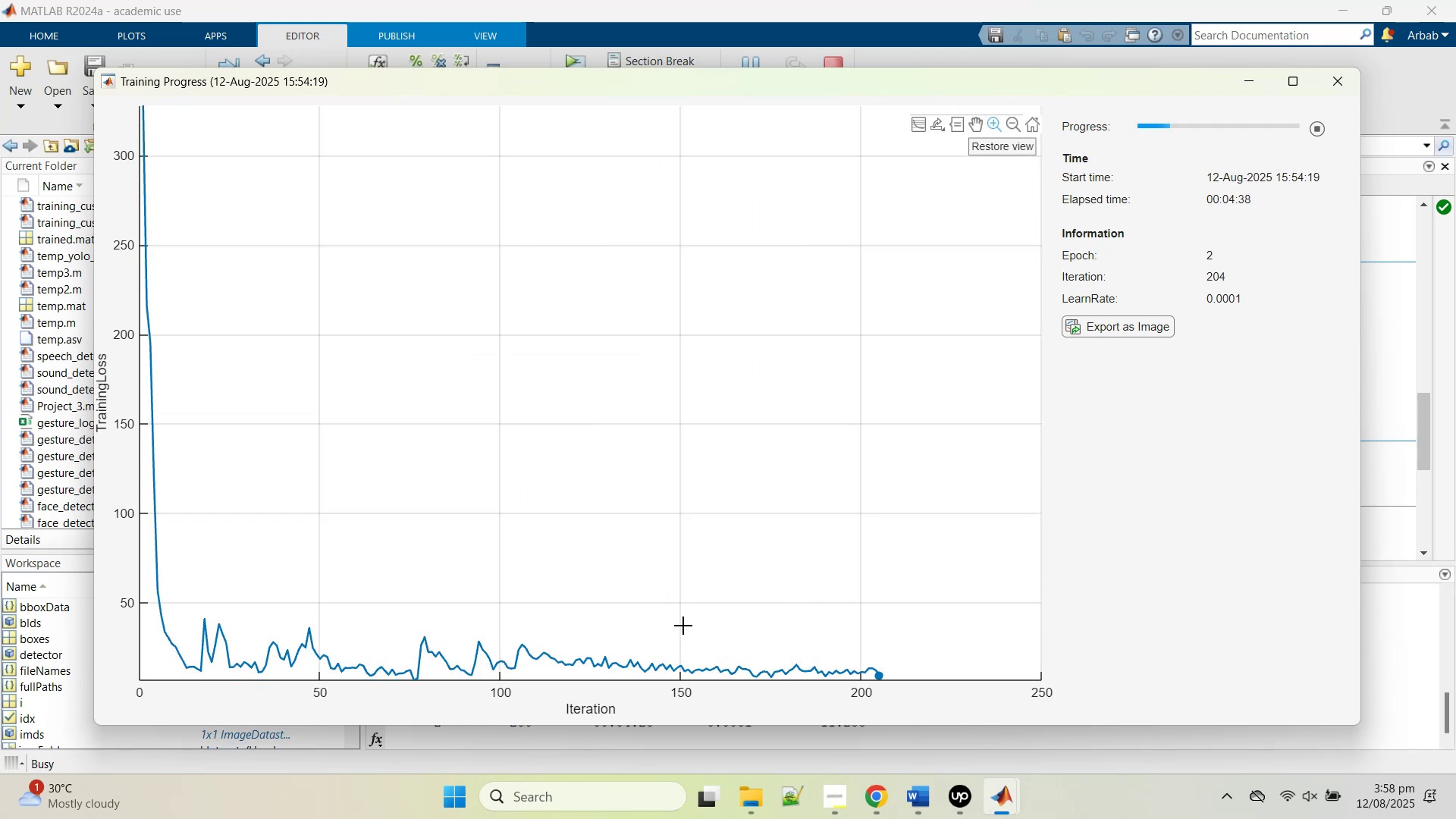 
left_click_drag(start_coordinate=[695, 603], to_coordinate=[1039, 685])
 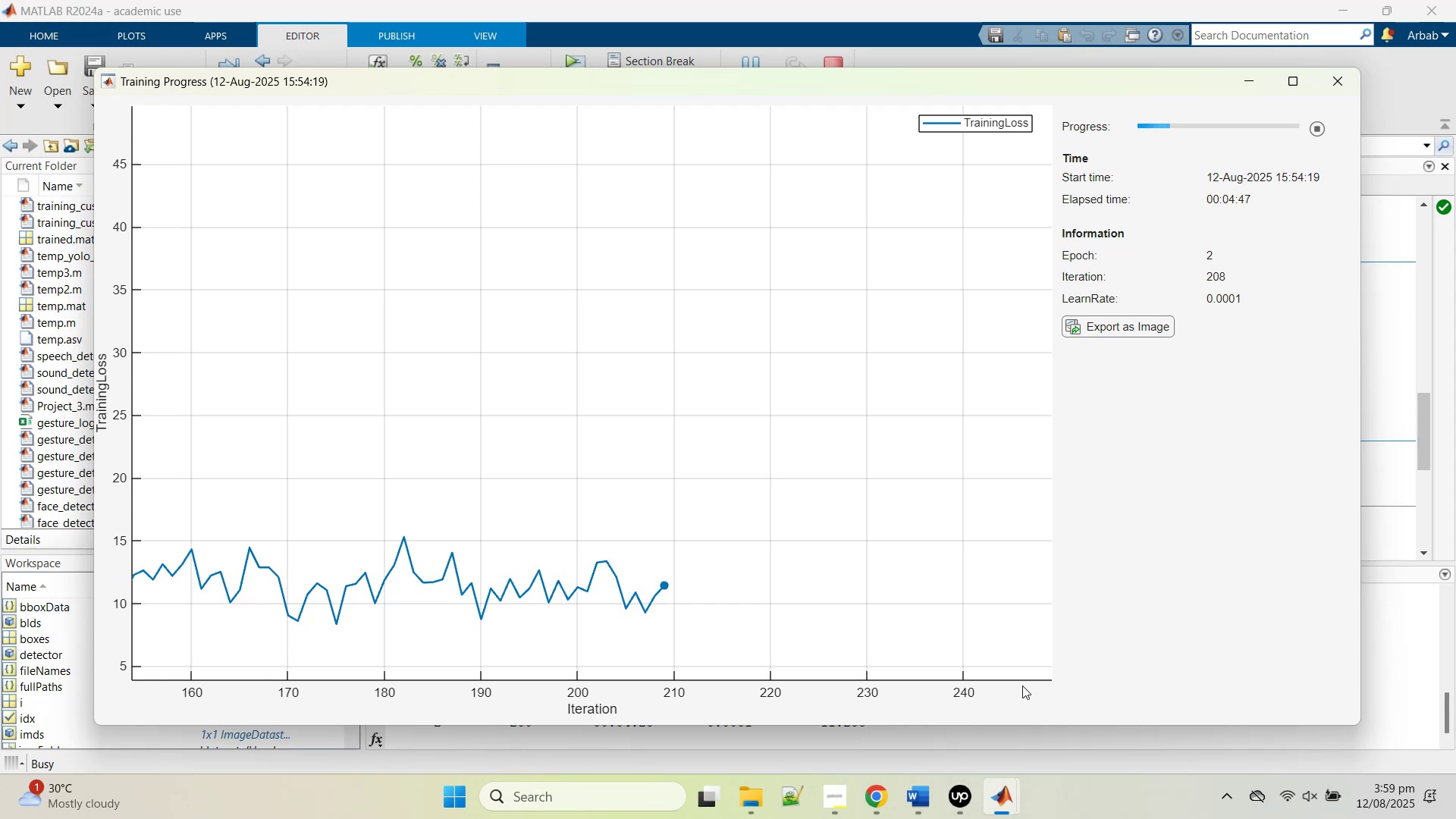 
wait(8.42)
 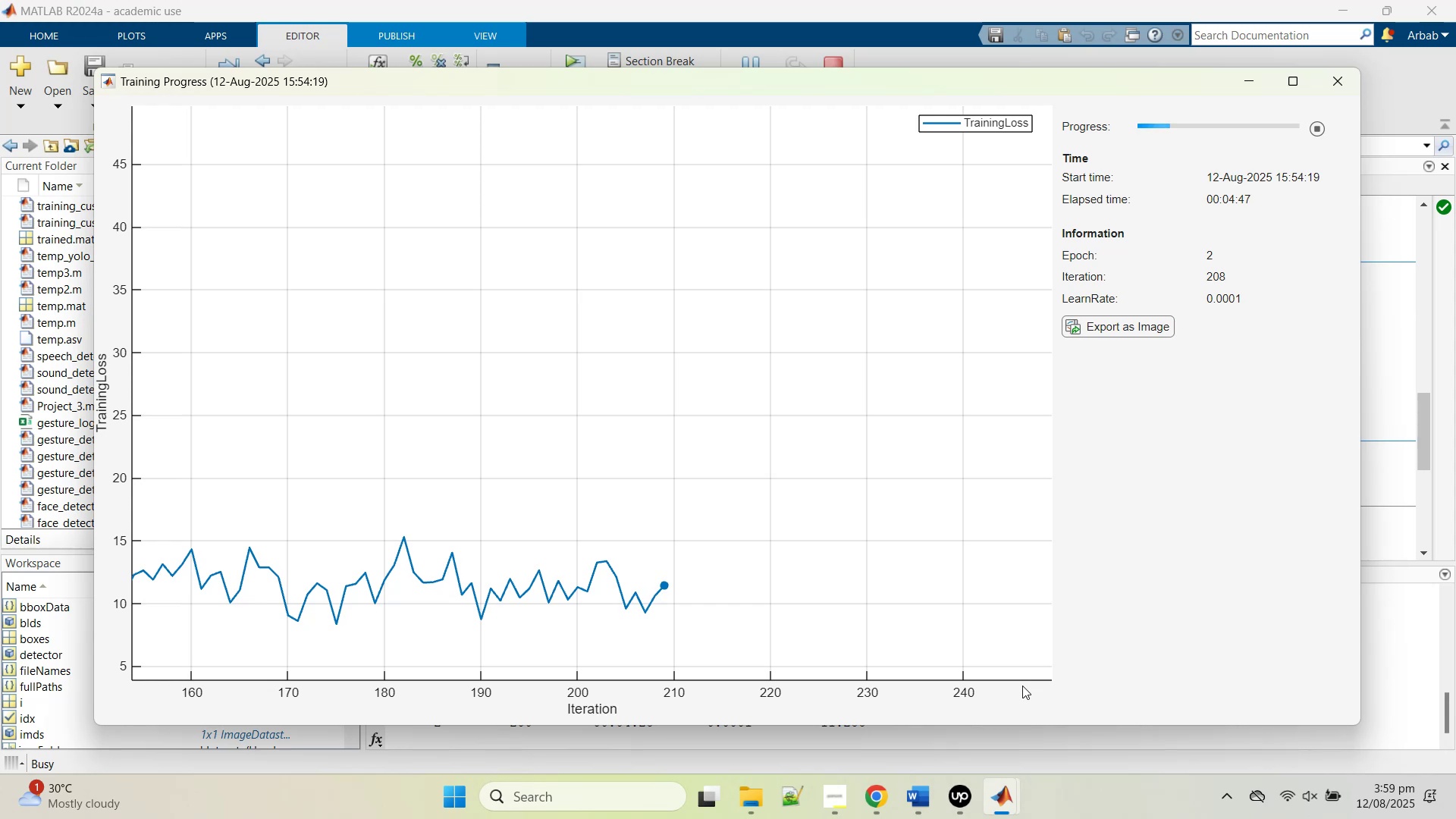 
left_click([1009, 806])
 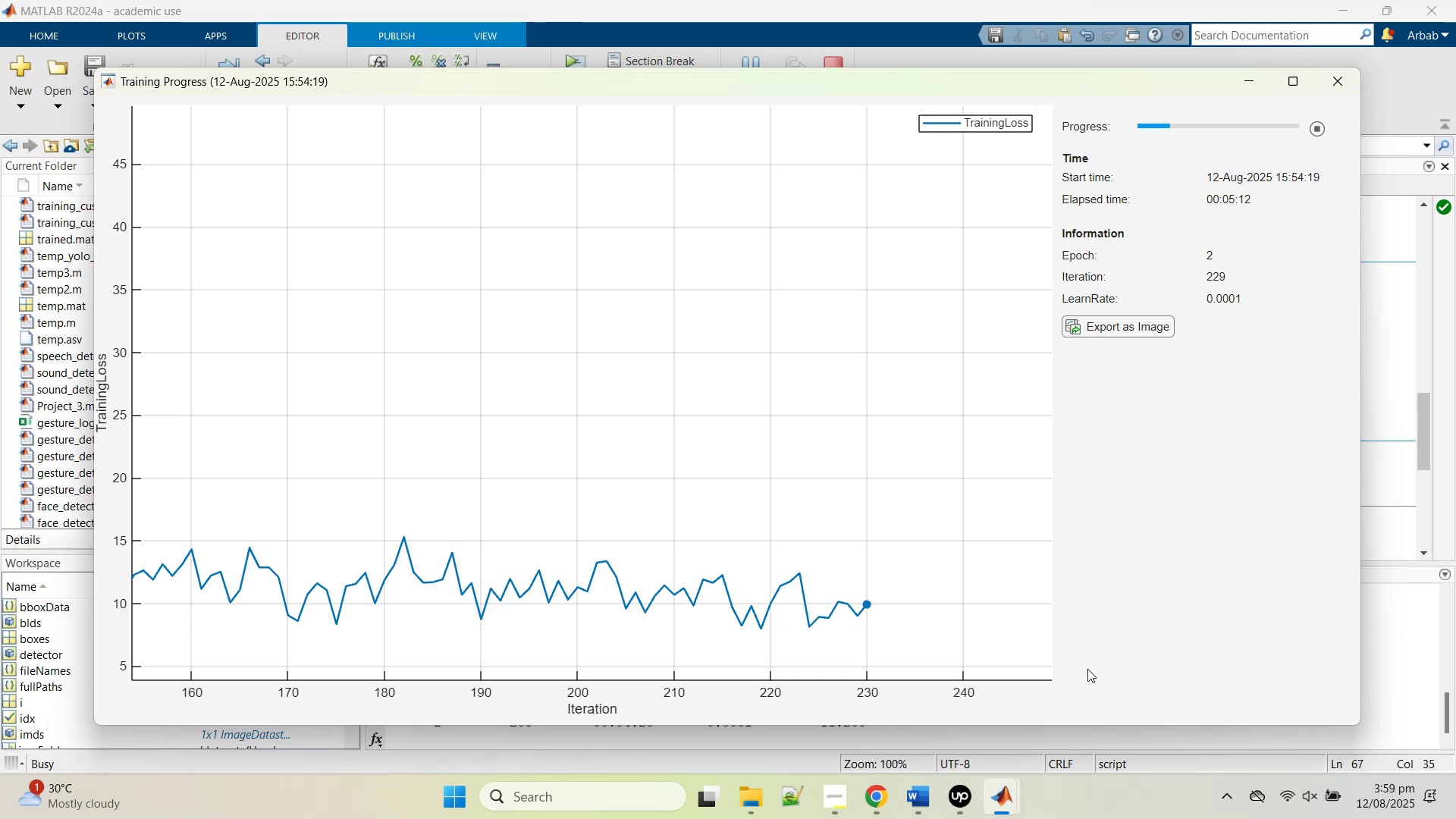 
wait(24.22)
 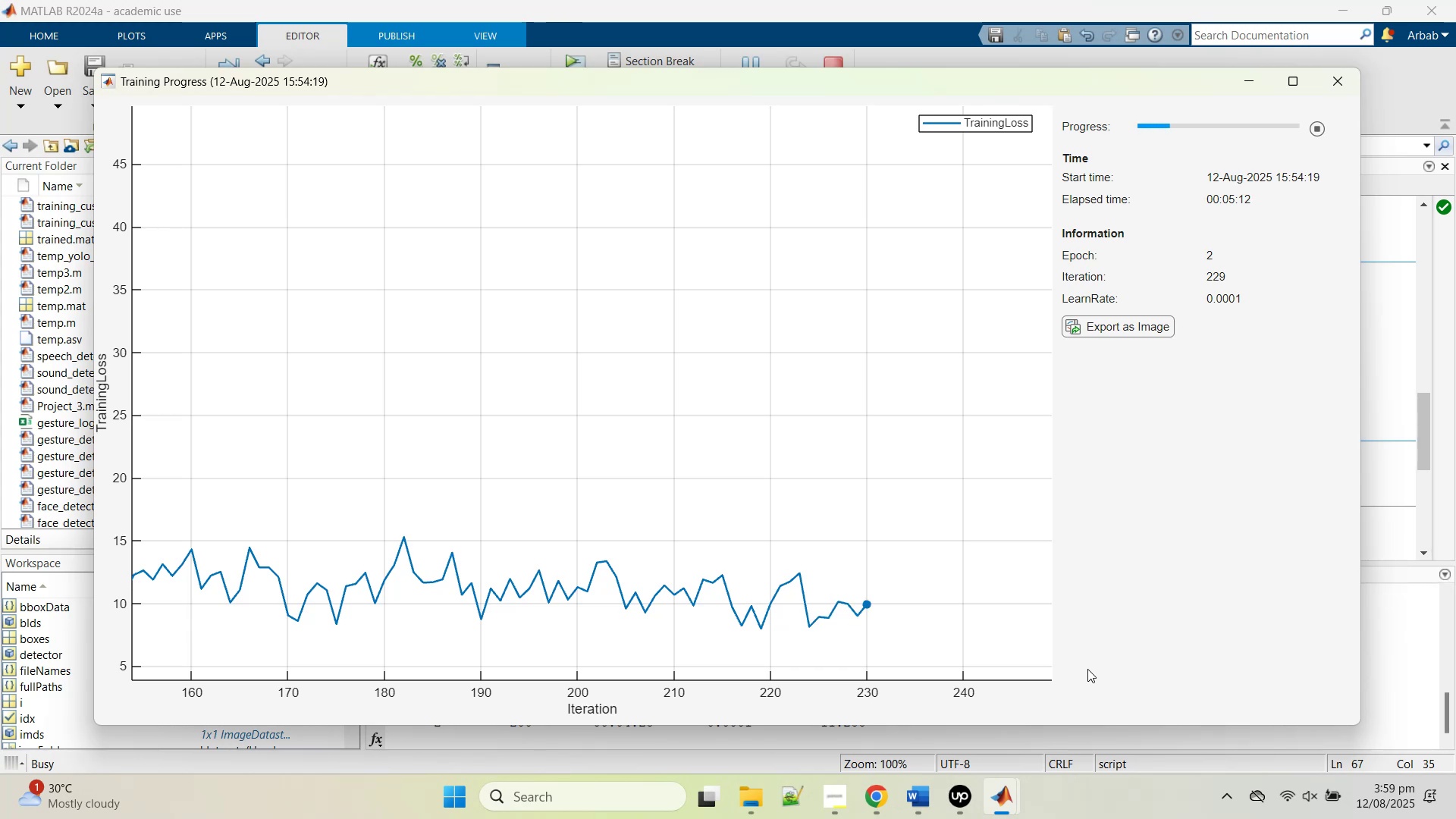 
left_click([1088, 566])
 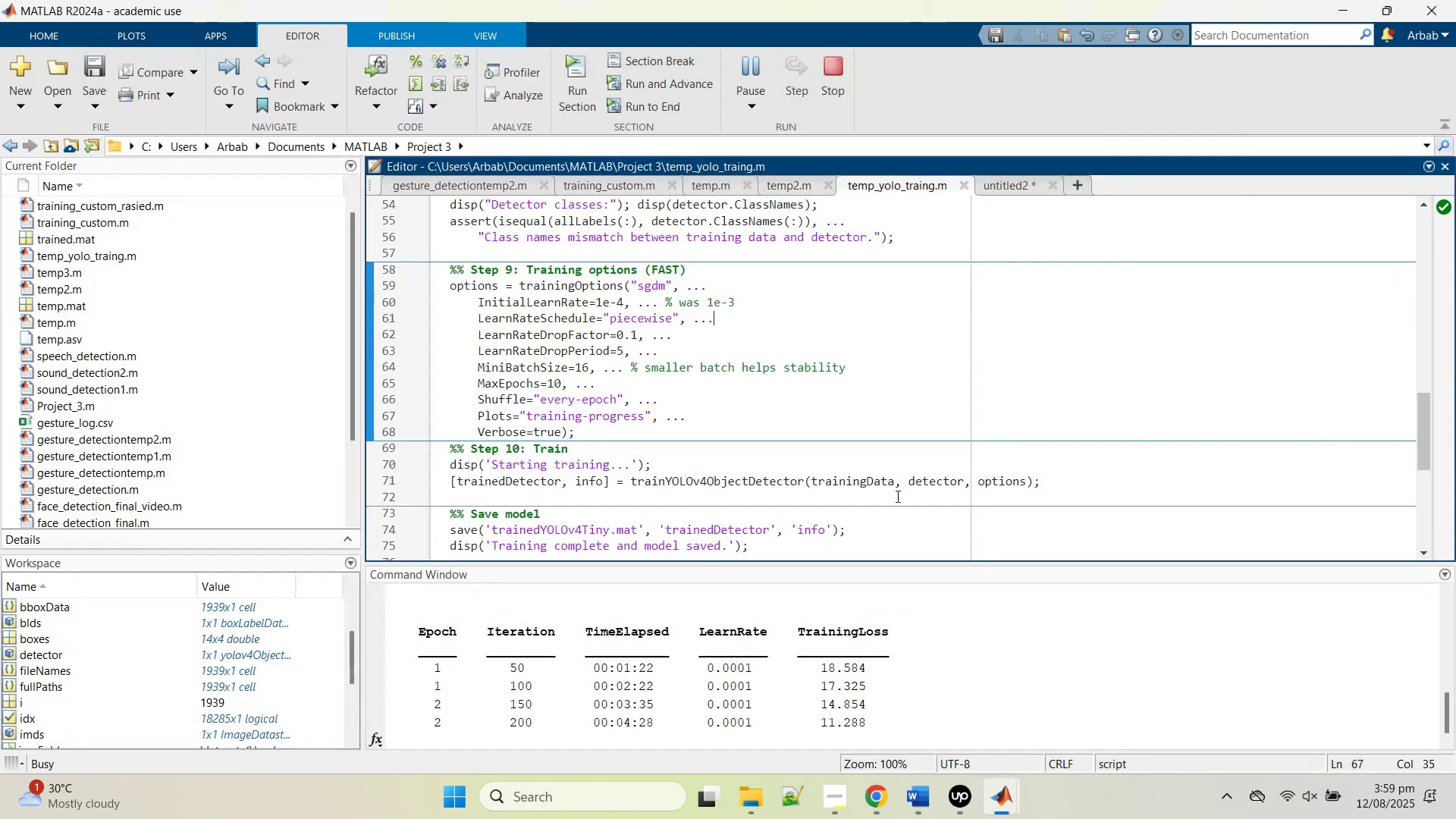 
scroll: coordinate [673, 458], scroll_direction: up, amount: 3.0
 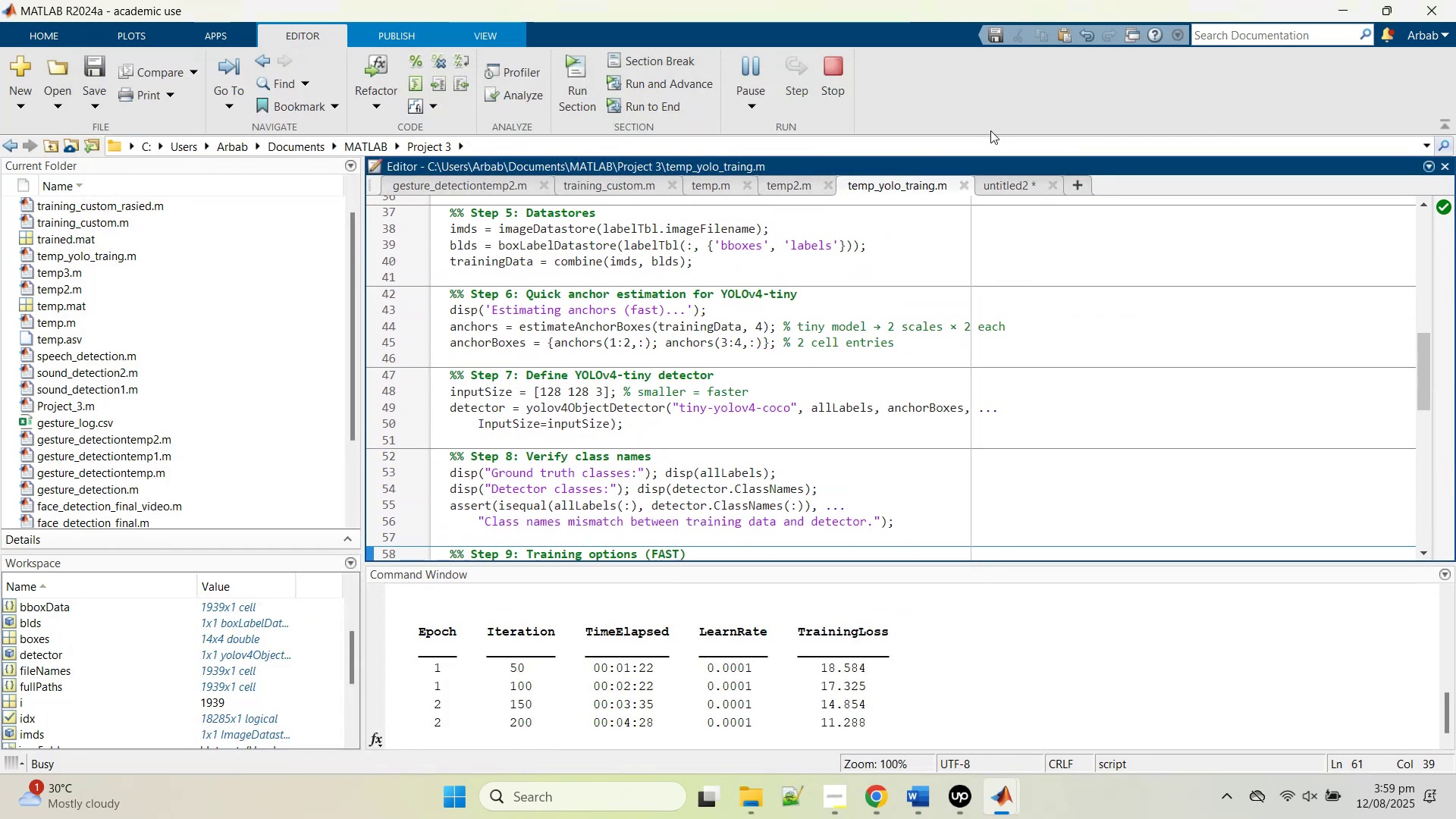 
left_click([1009, 186])
 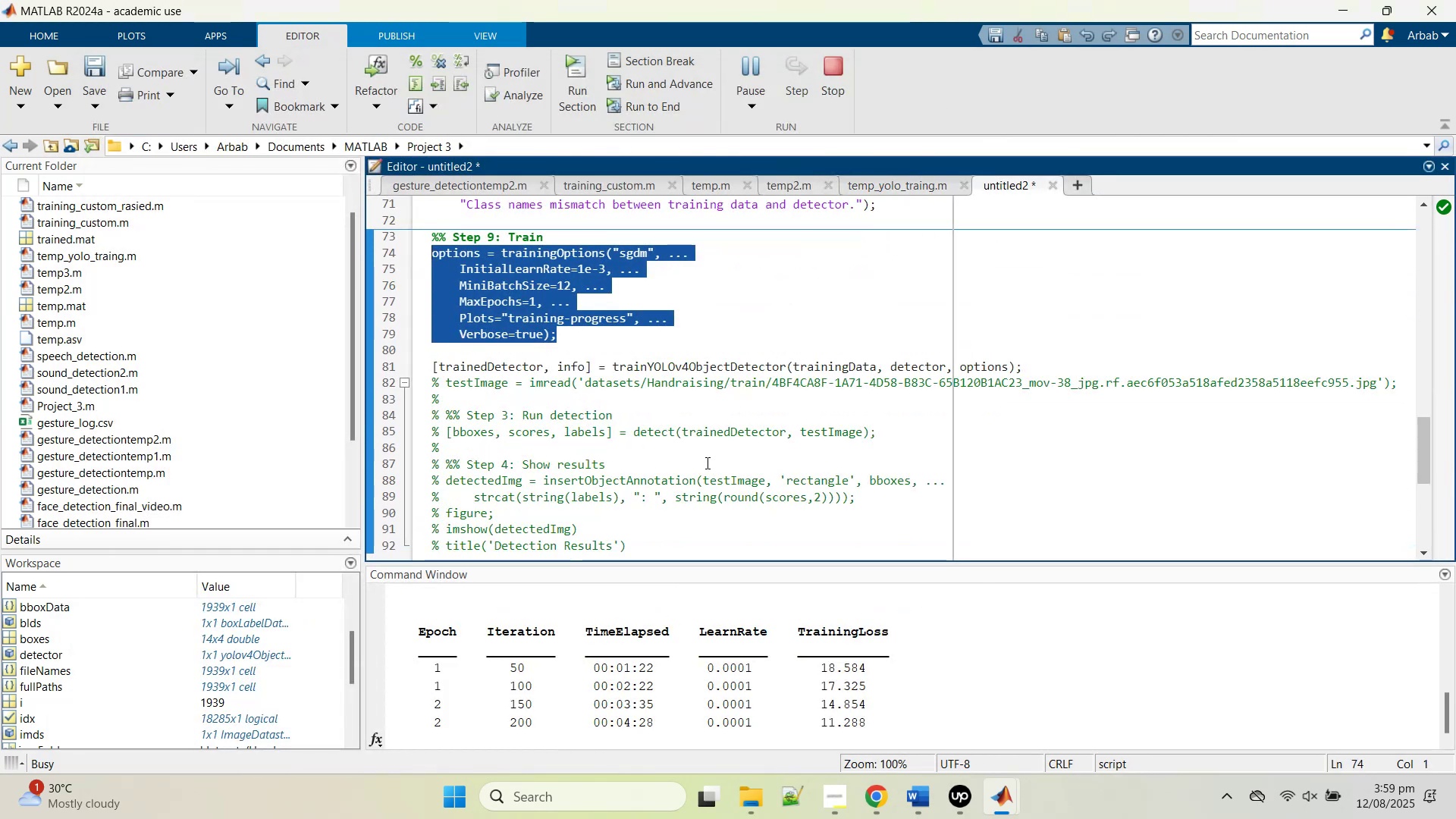 
scroll: coordinate [706, 457], scroll_direction: up, amount: 2.0
 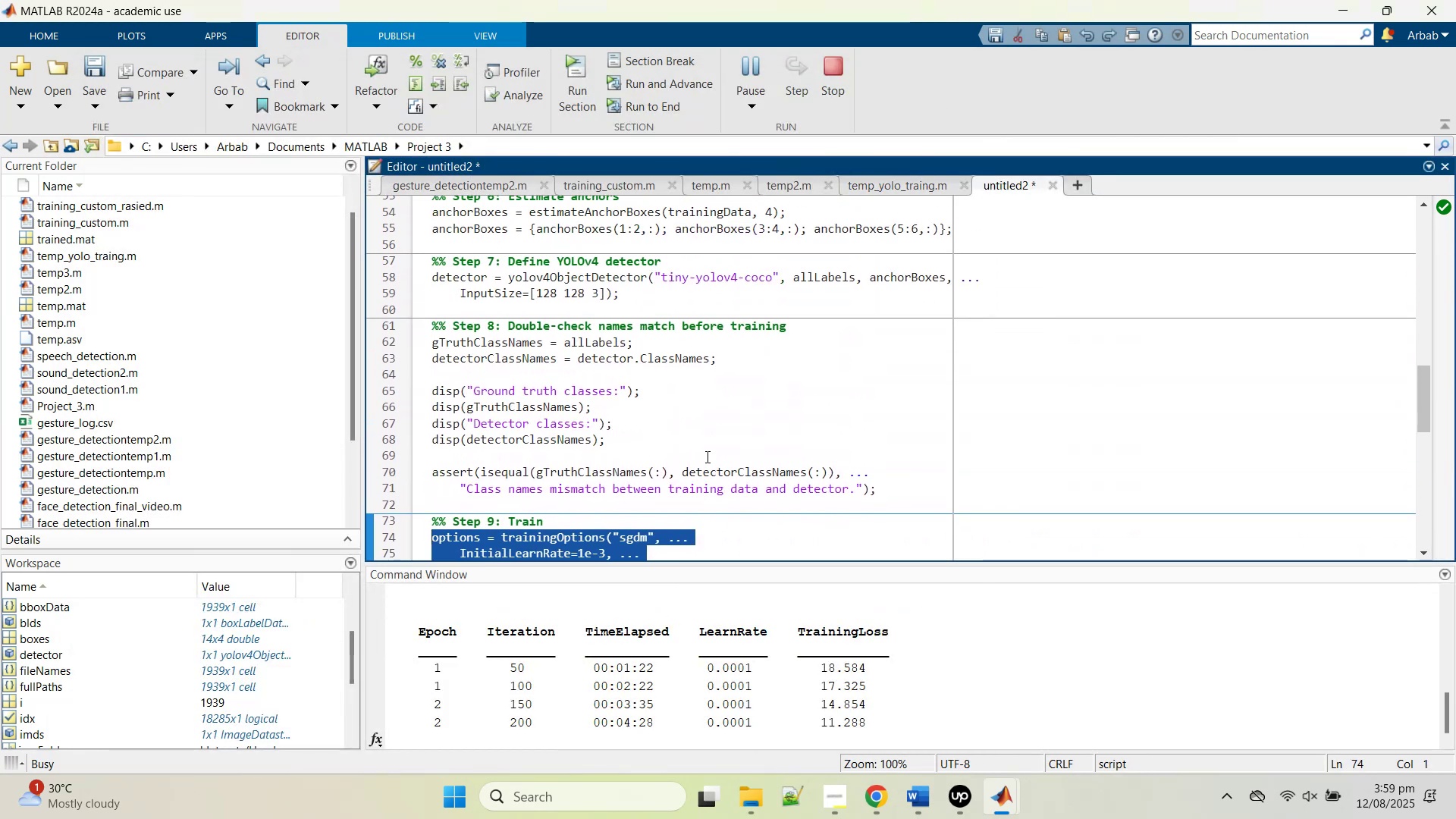 
scroll: coordinate [706, 457], scroll_direction: down, amount: 2.0
 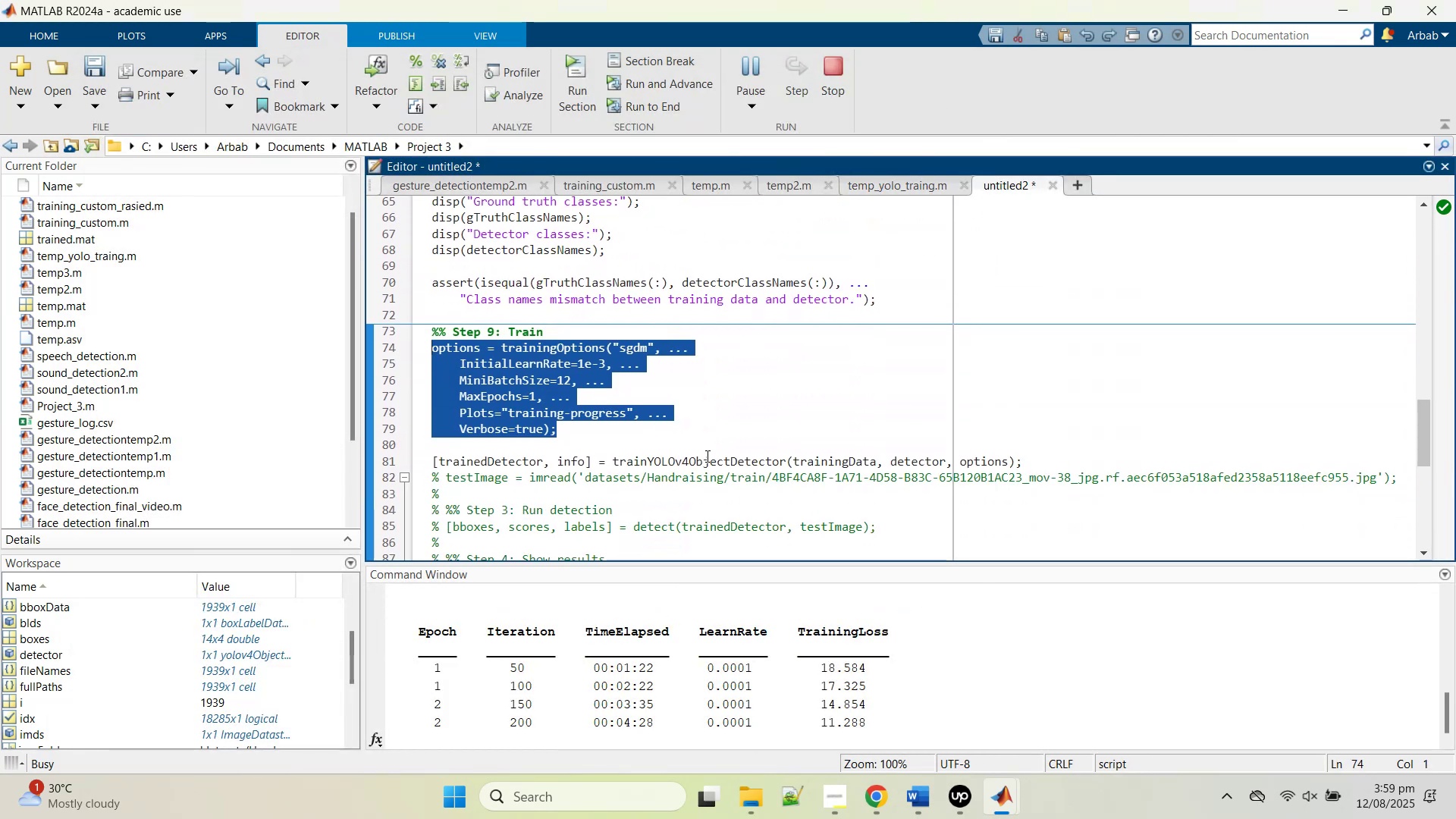 
left_click([706, 450])
 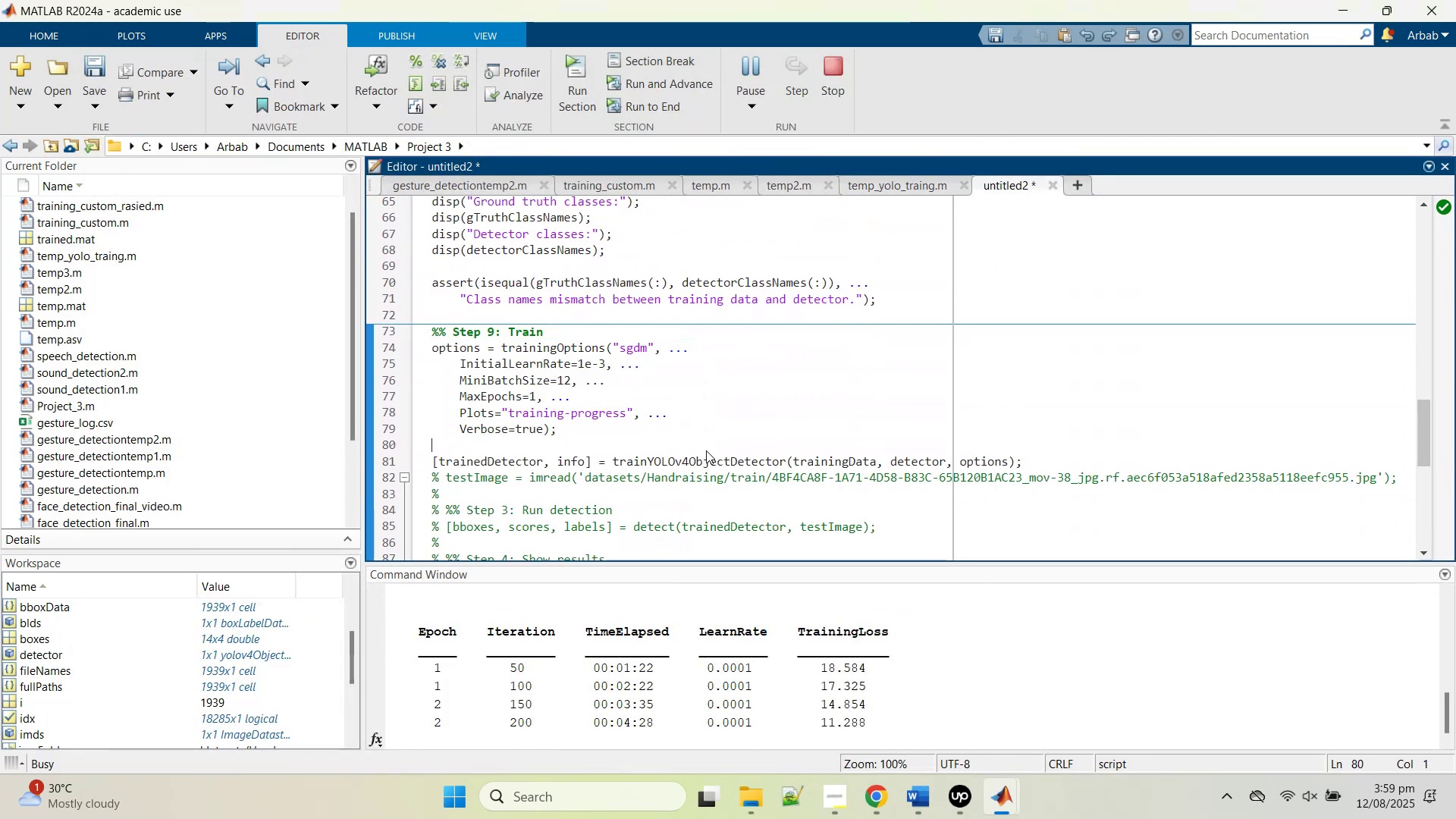 
scroll: coordinate [706, 450], scroll_direction: up, amount: 3.0
 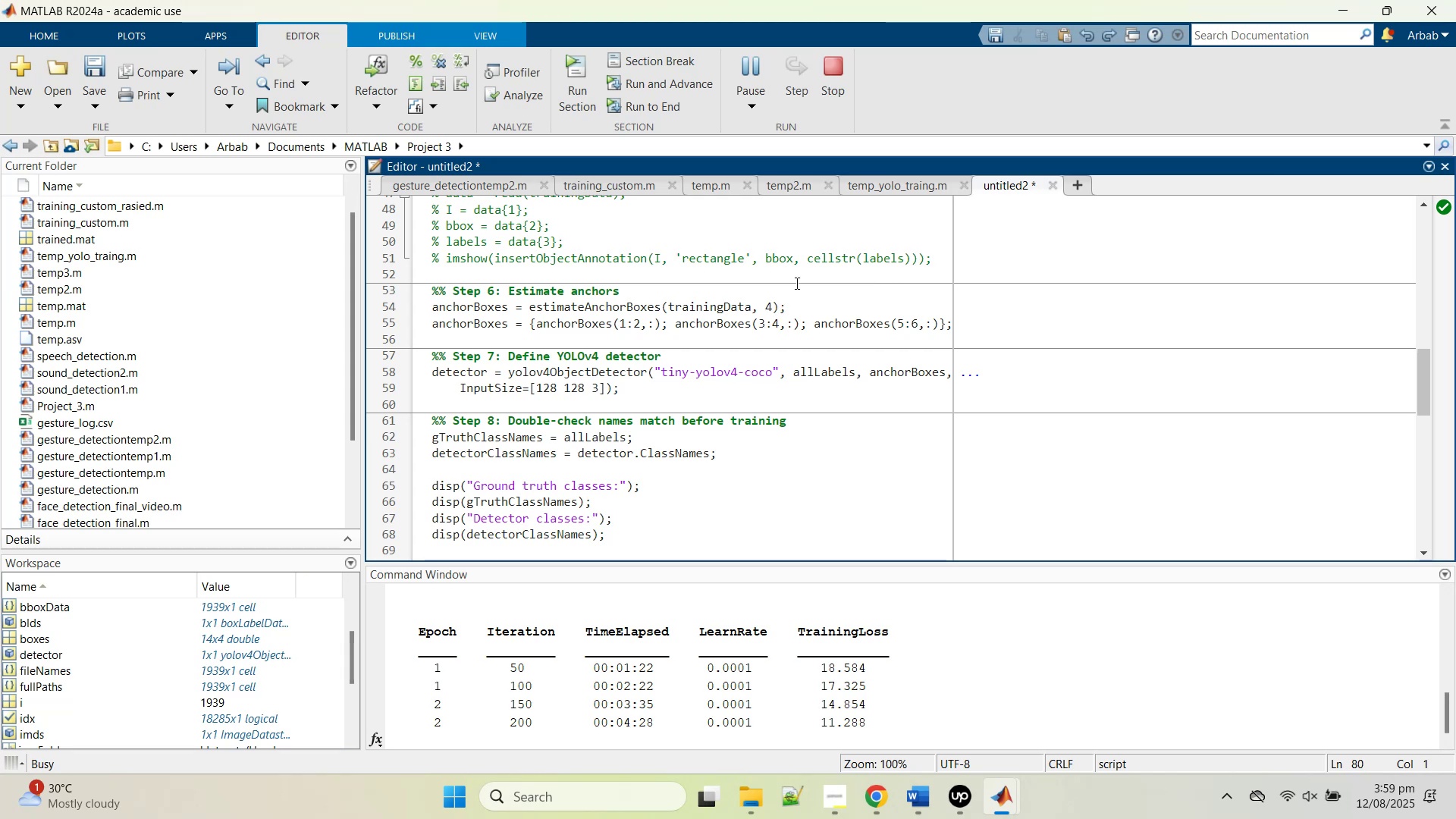 
left_click([912, 186])
 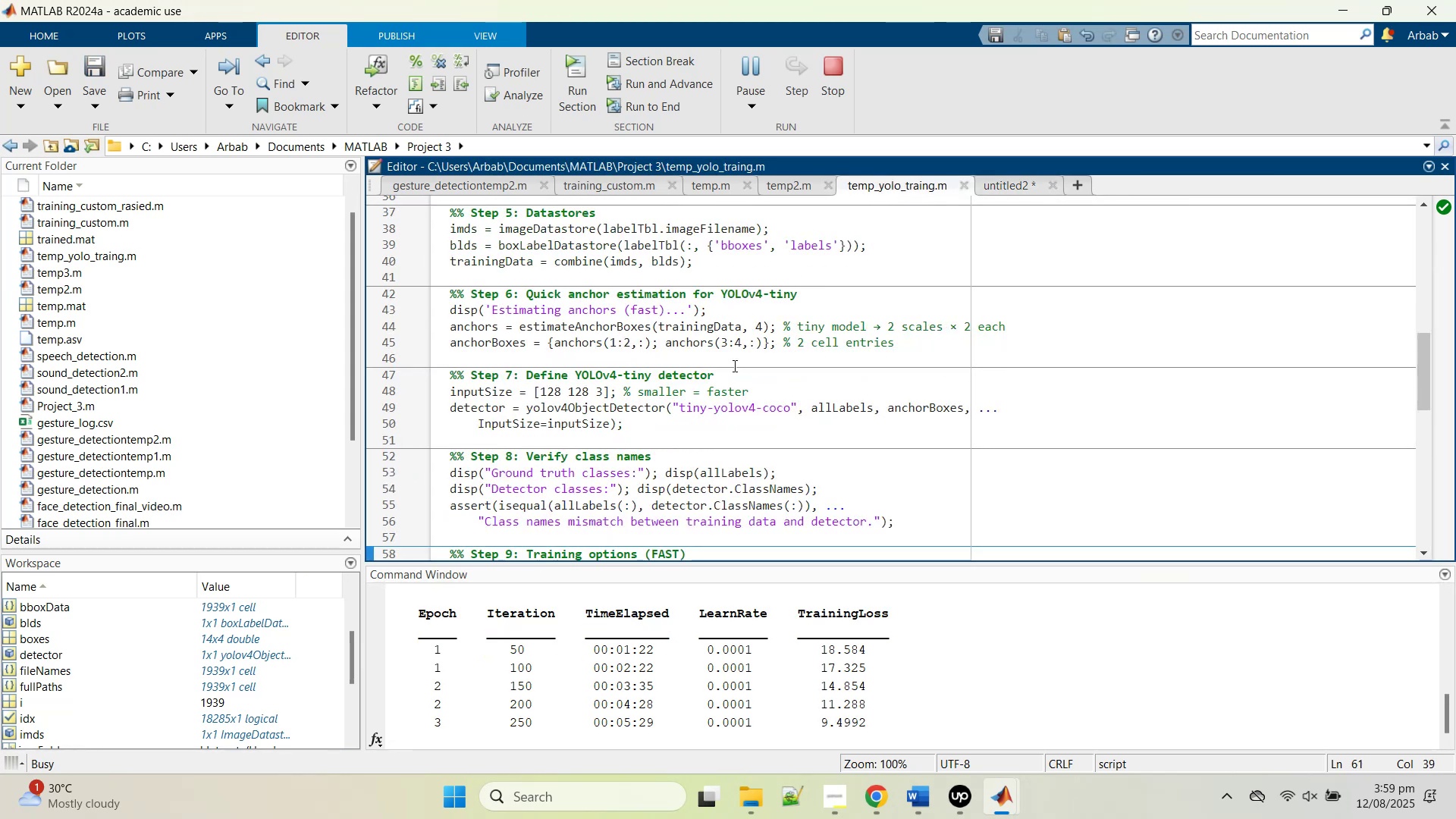 
double_click([757, 347])
 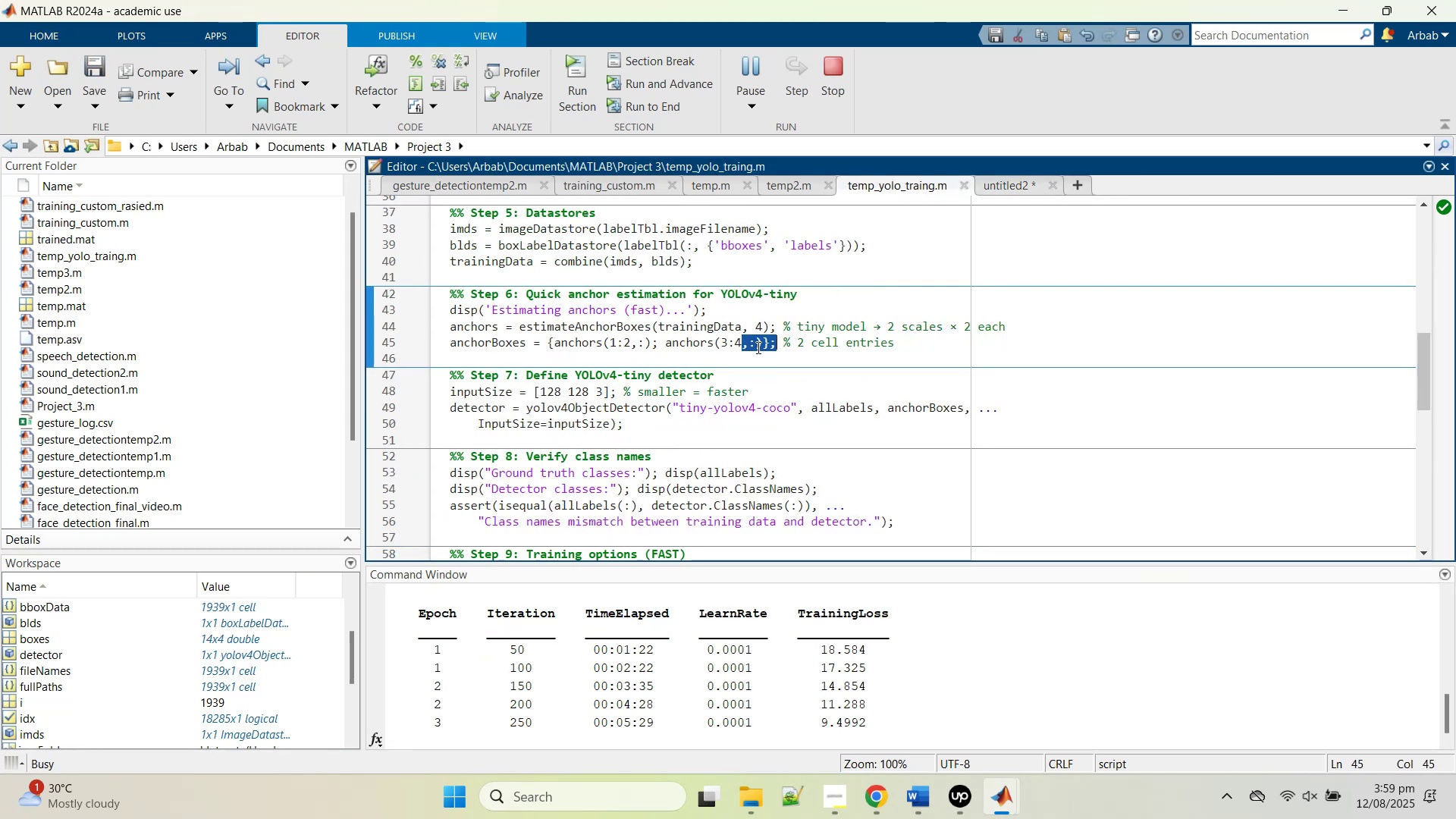 
triple_click([757, 347])
 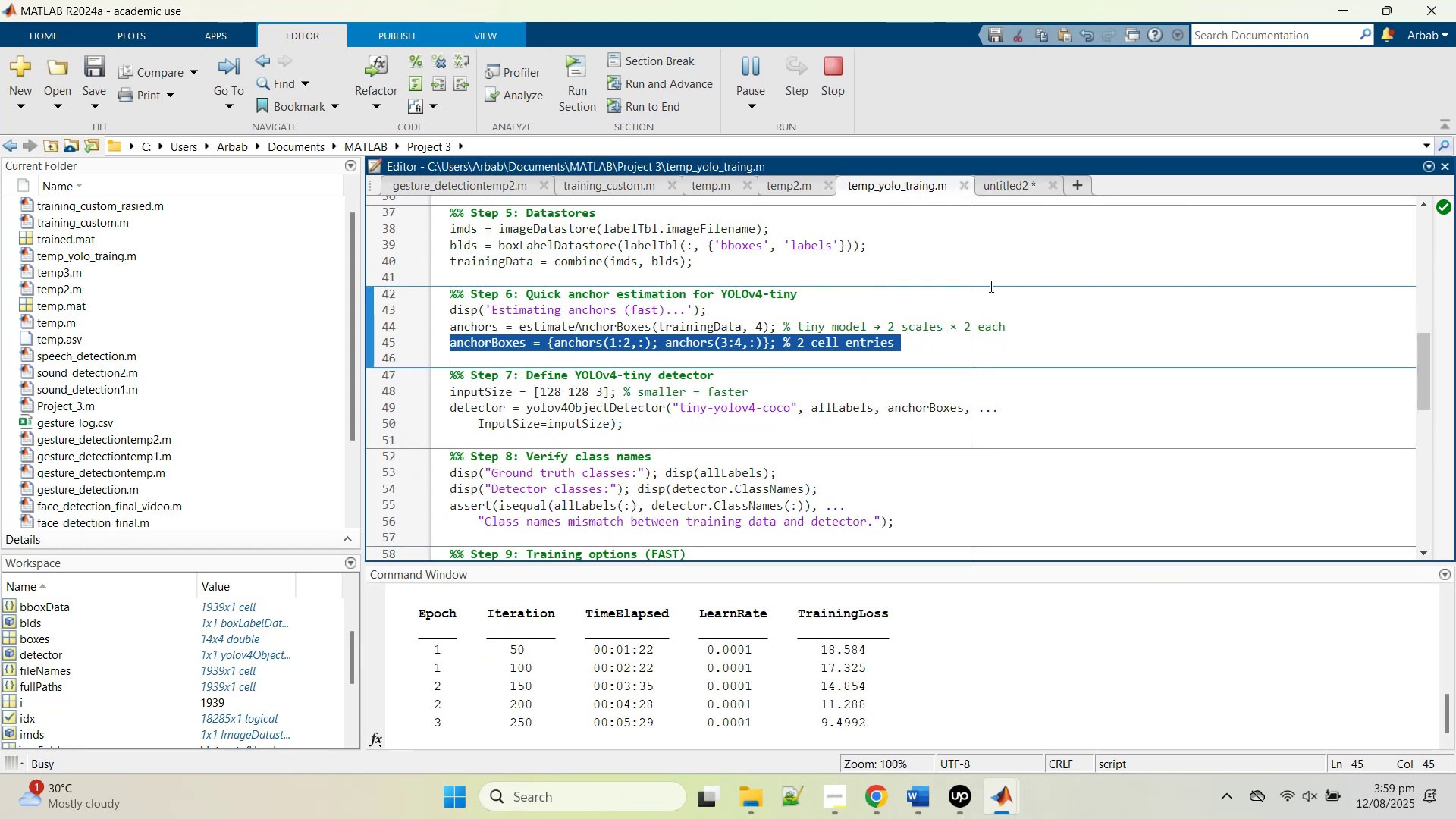 
key(Control+C)
 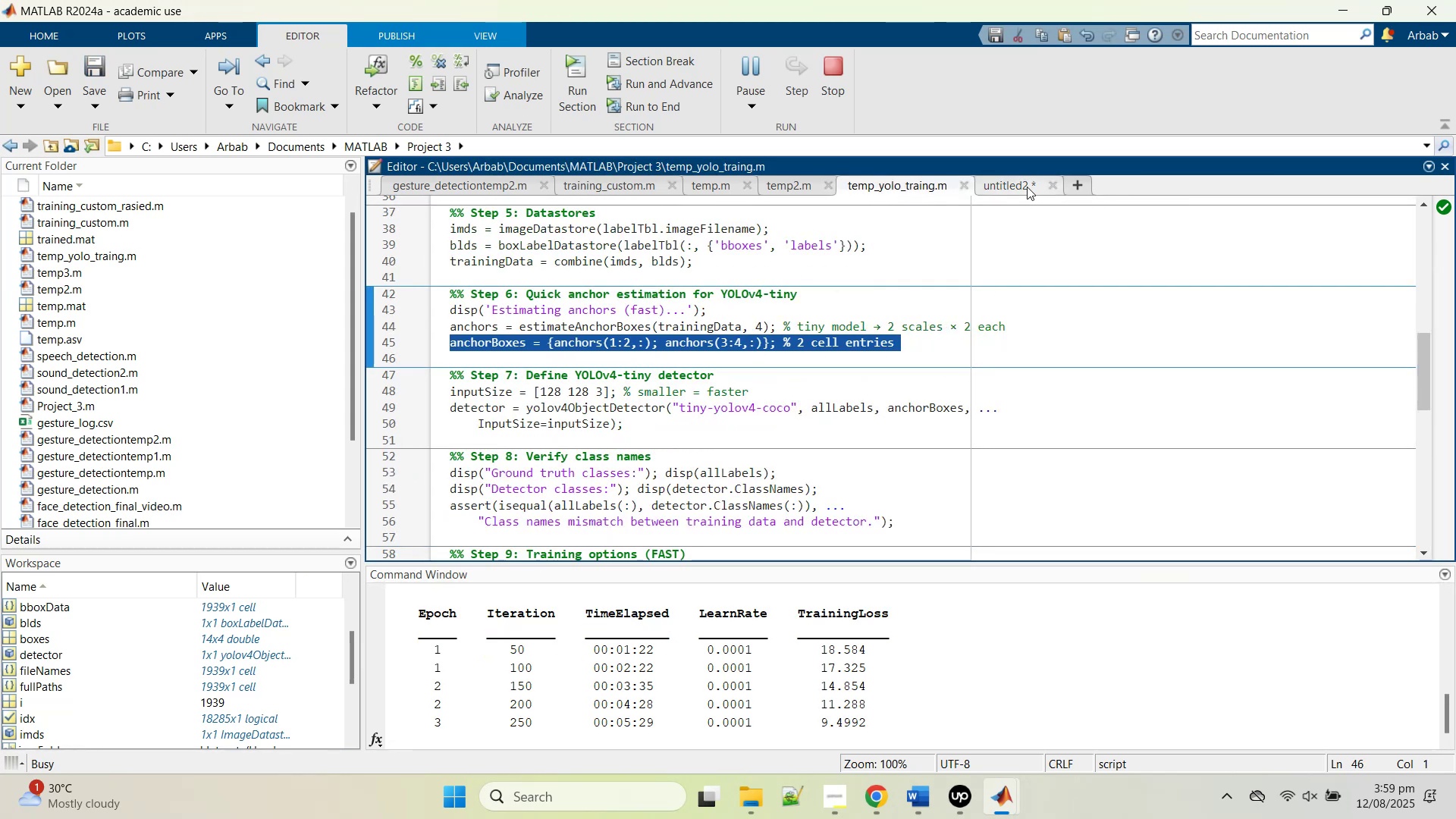 
left_click([1026, 185])
 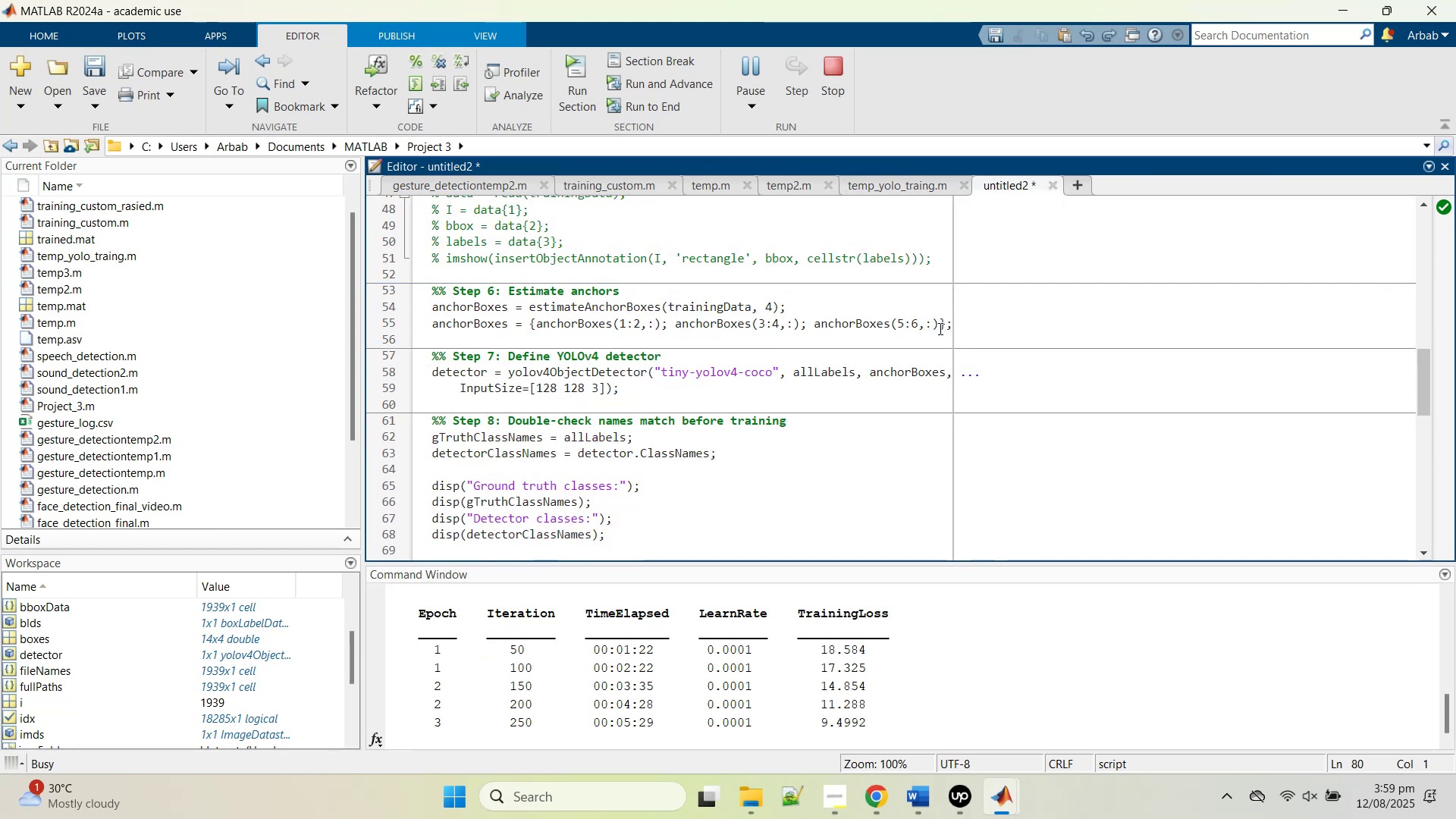 
double_click([896, 319])
 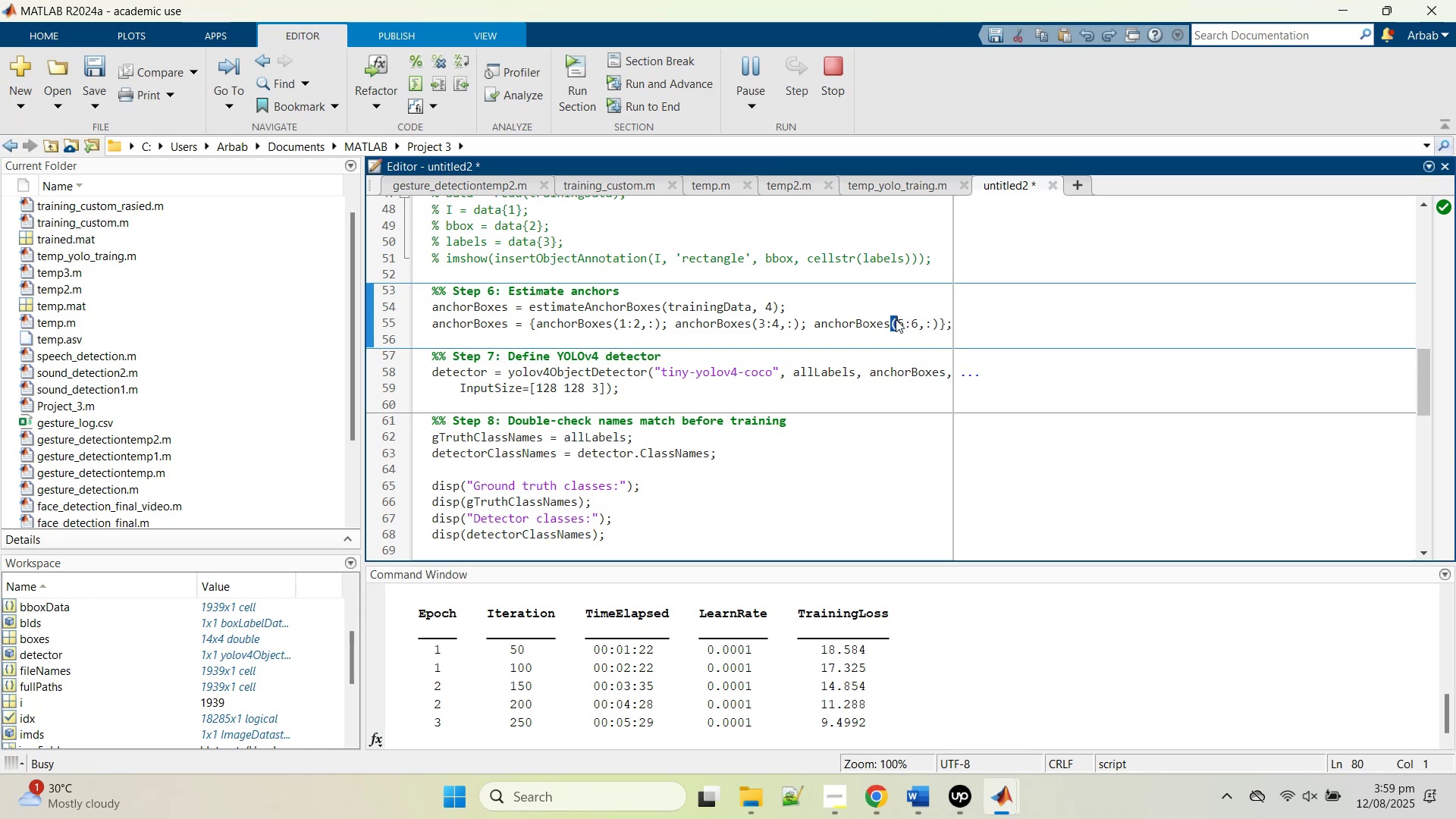 
triple_click([896, 319])
 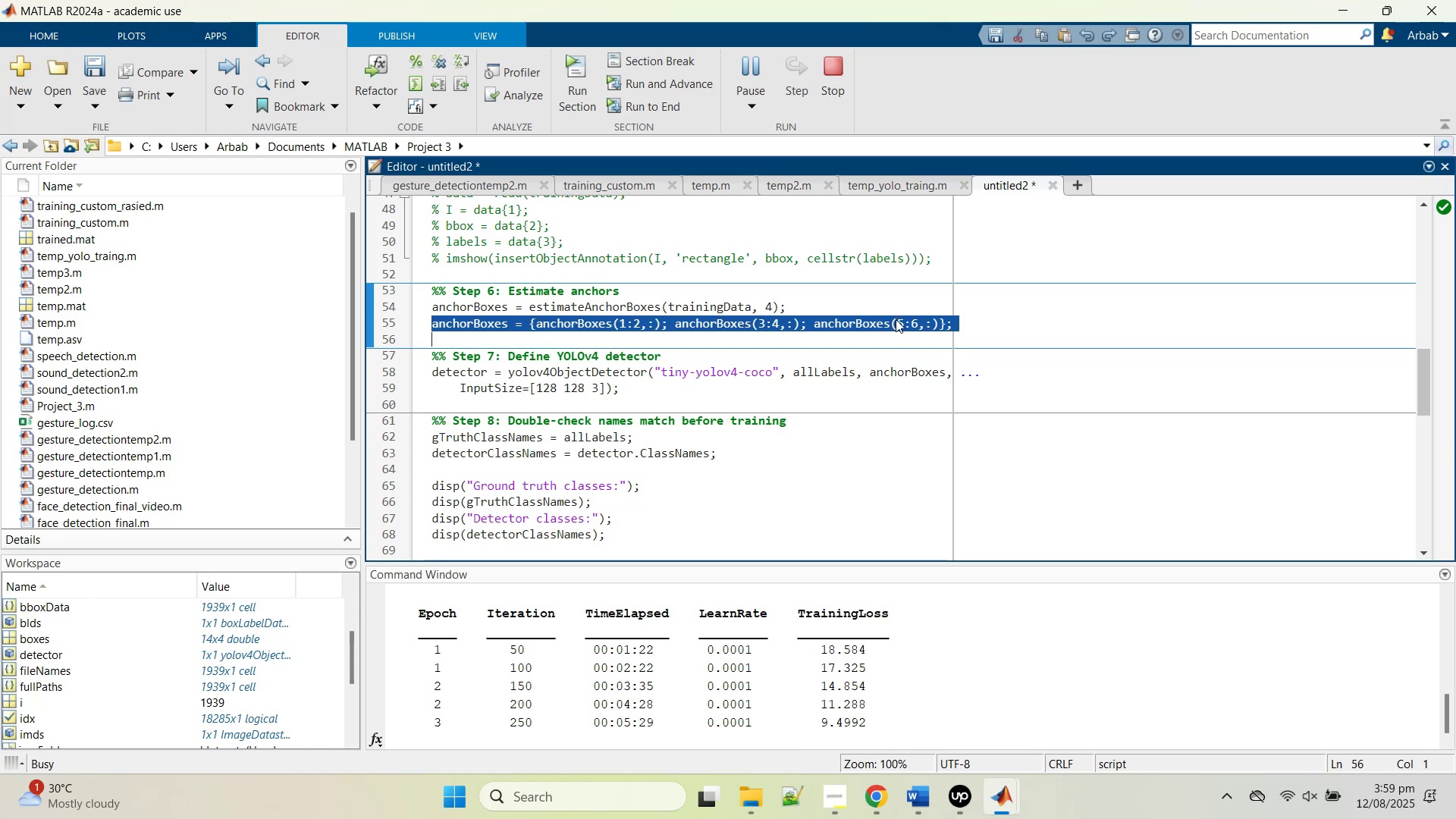 
key(Control+V)
 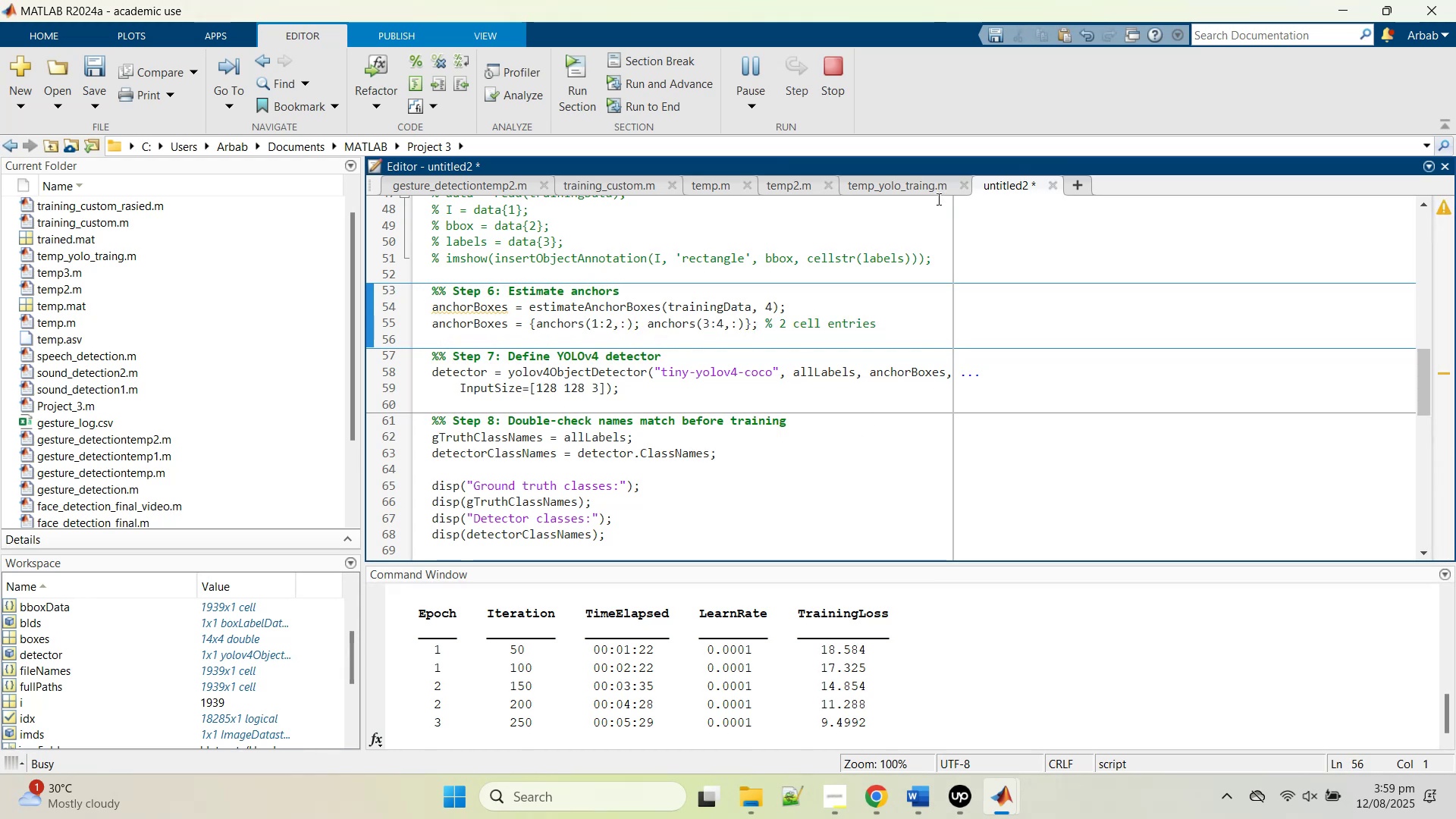 
left_click([916, 187])
 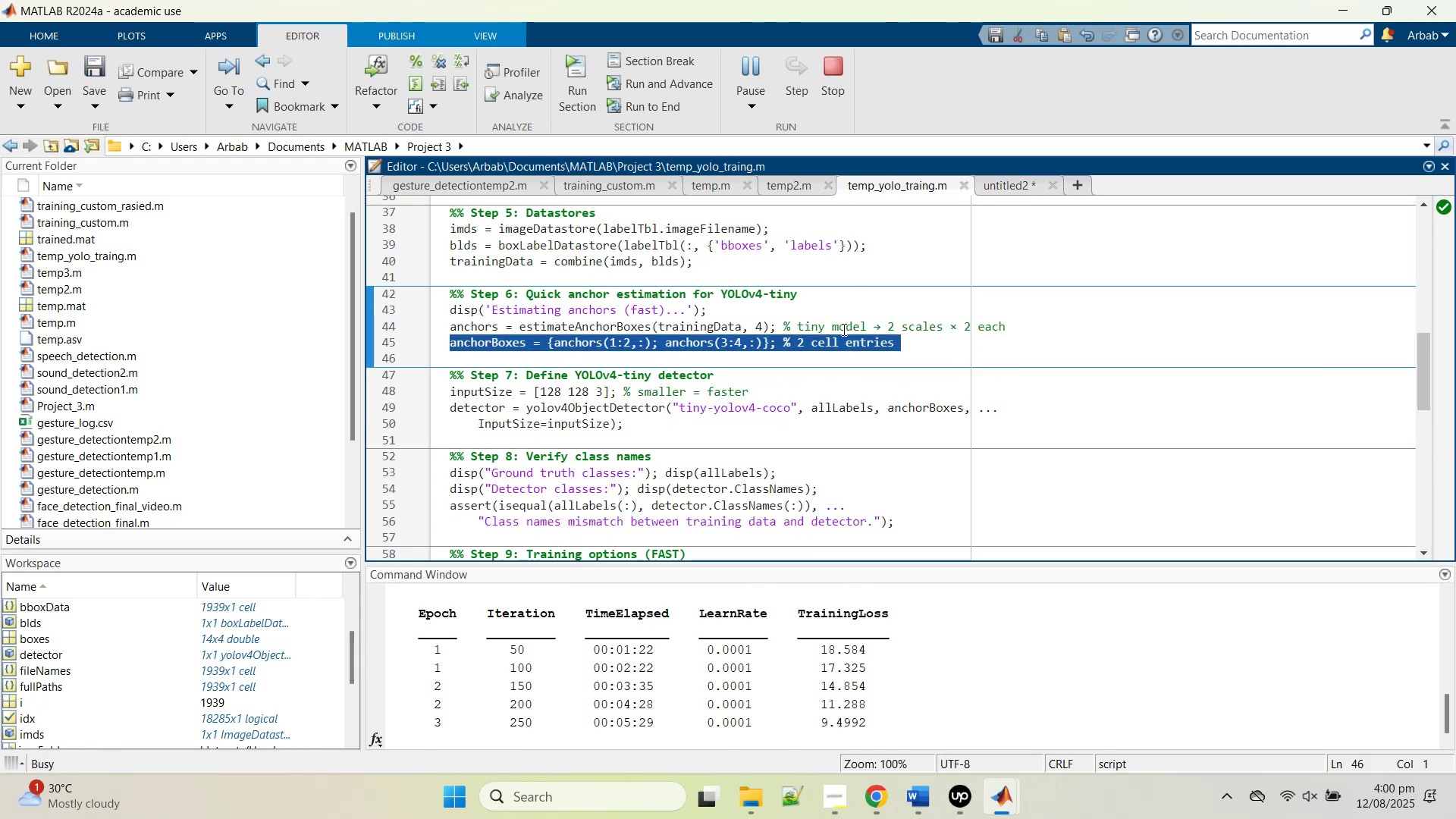 
left_click([836, 356])
 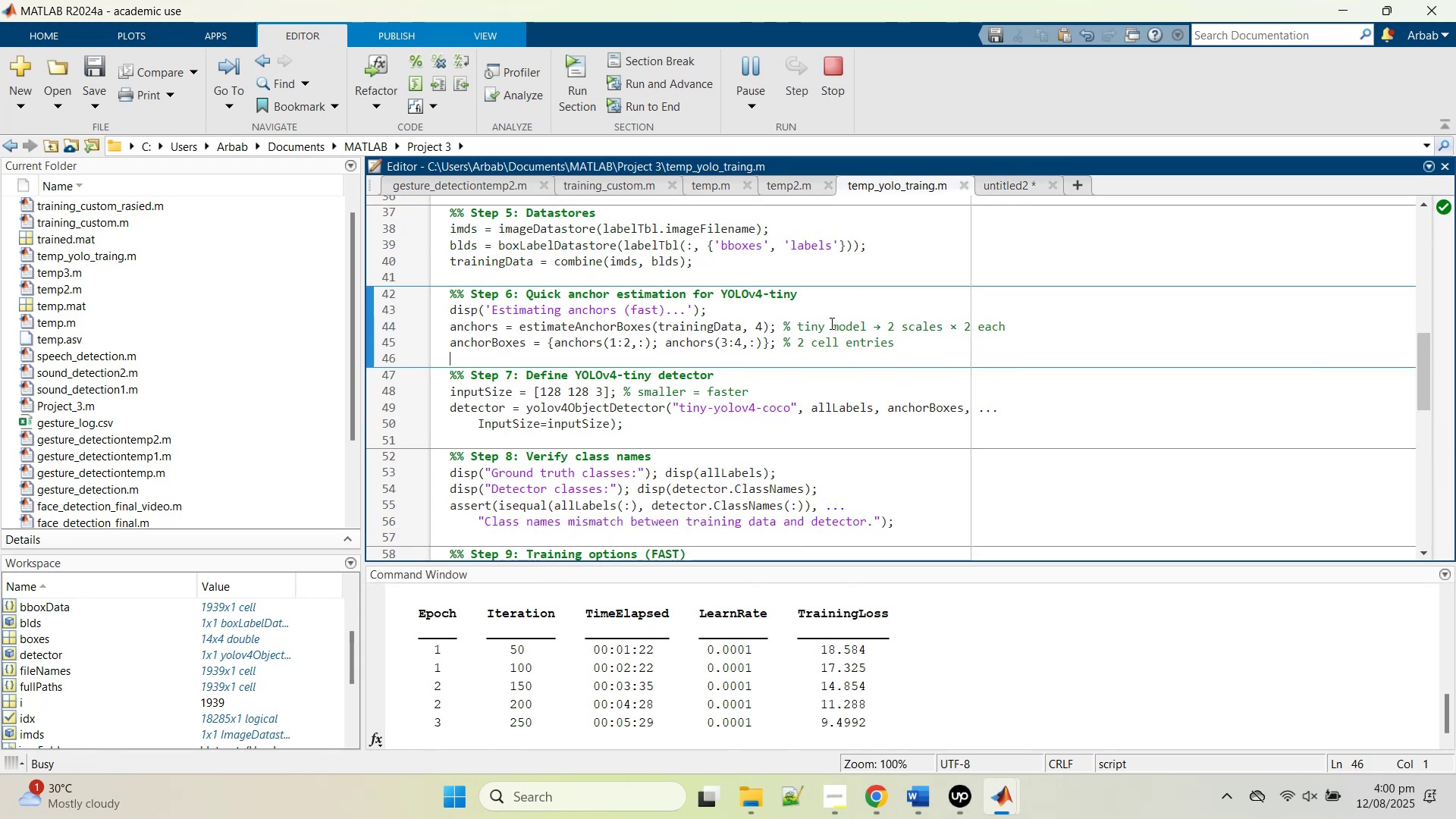 
double_click([830, 323])
 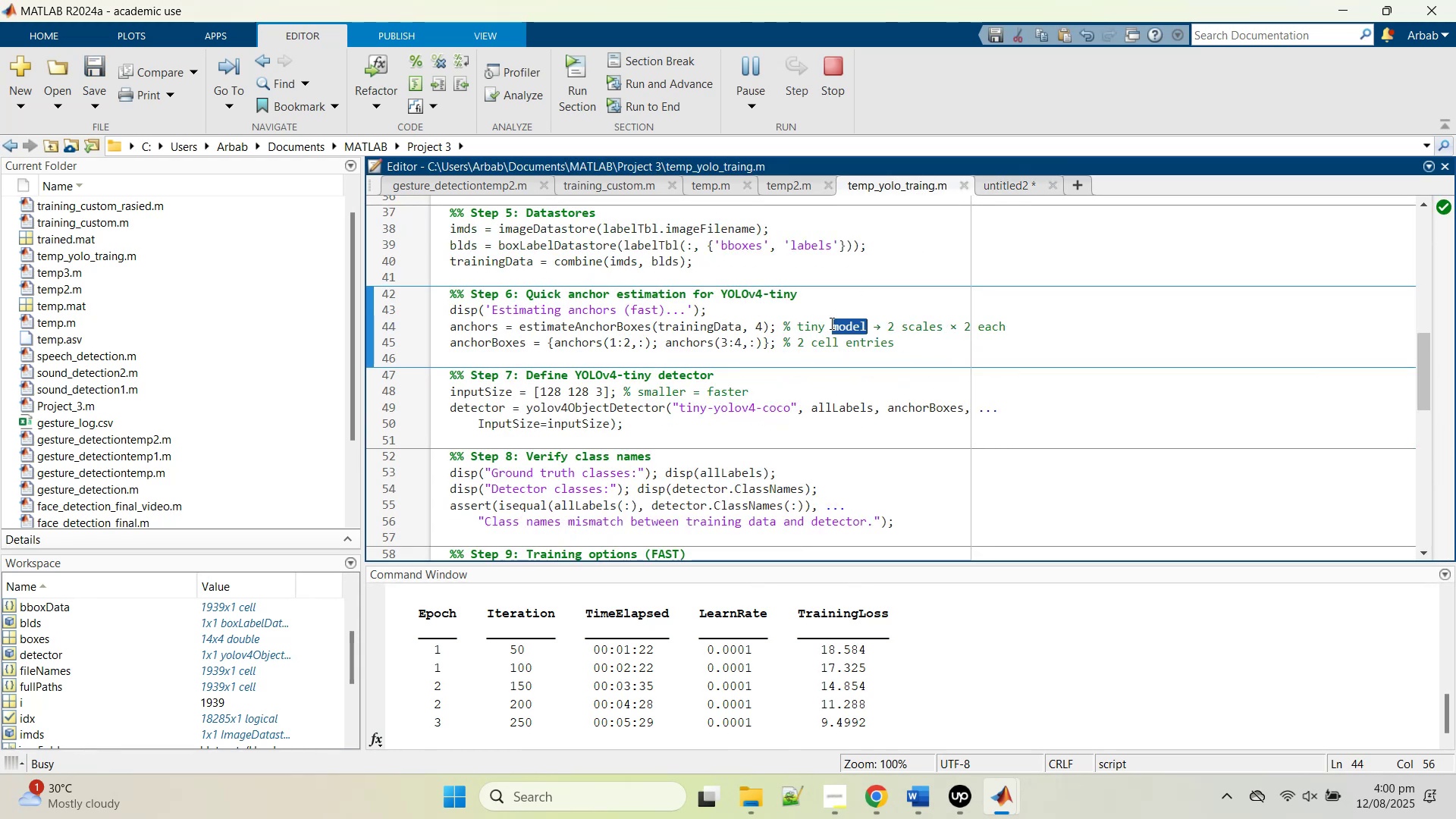 
triple_click([830, 323])
 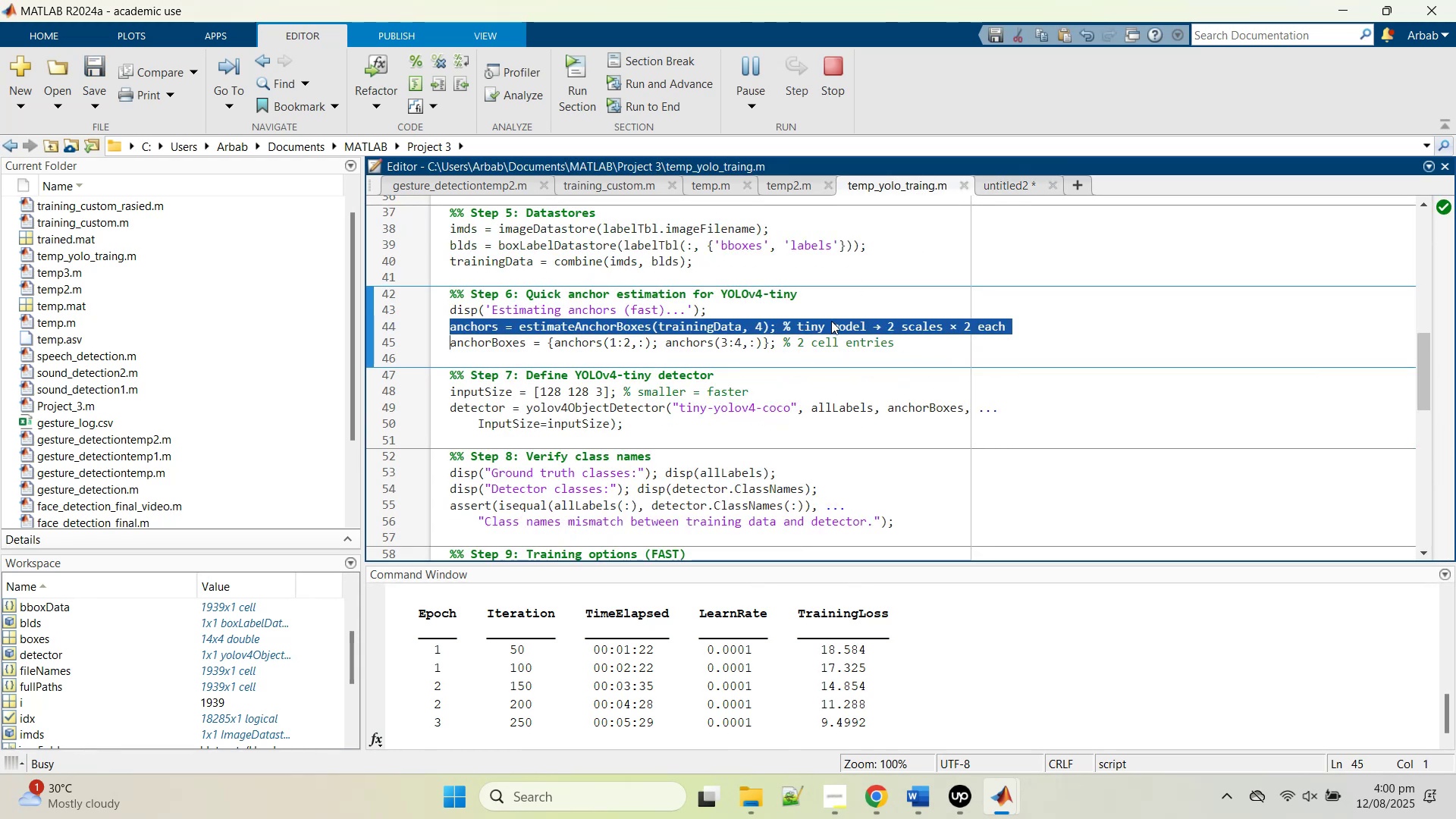 
key(Control+C)
 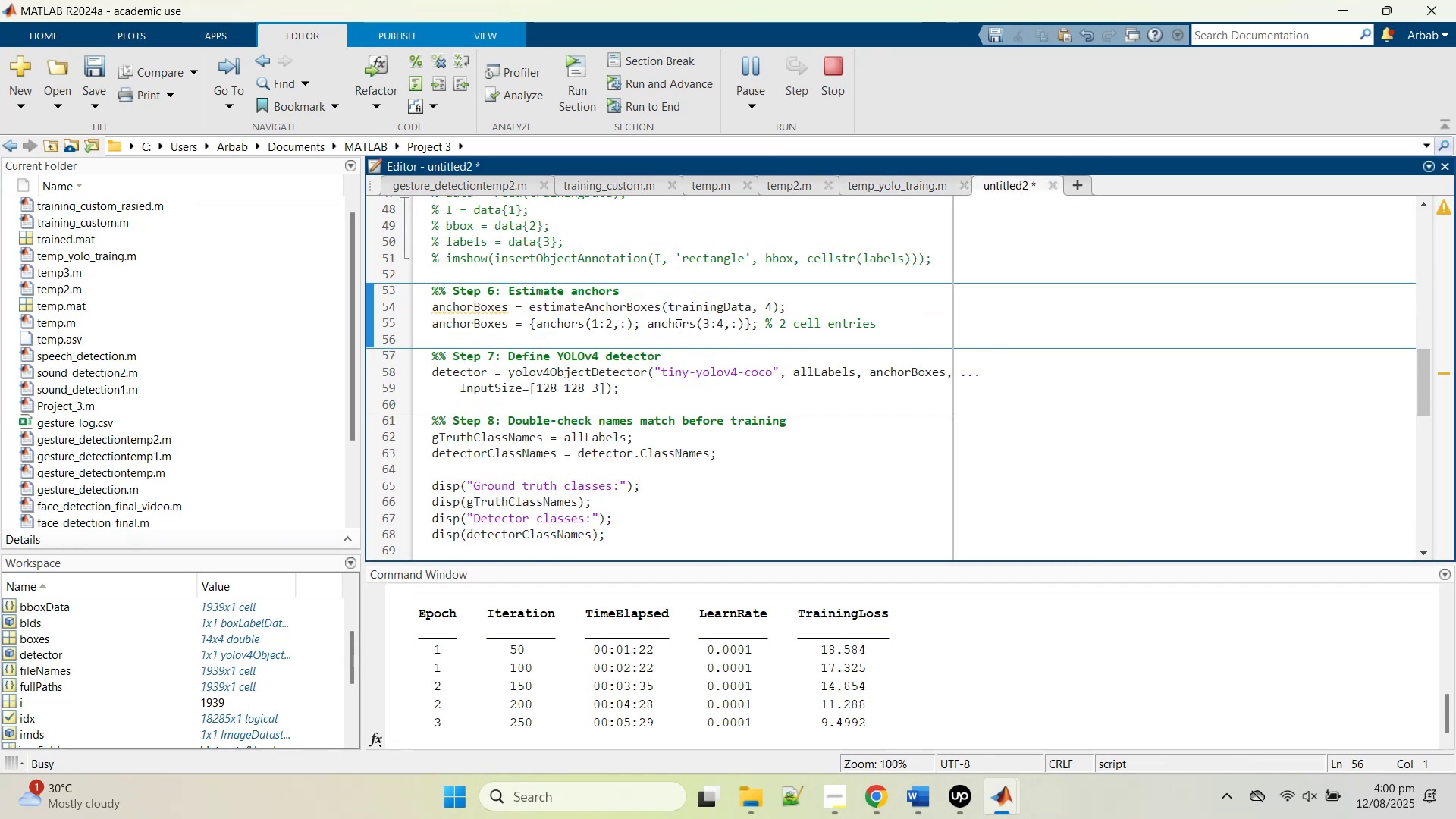 
double_click([681, 312])
 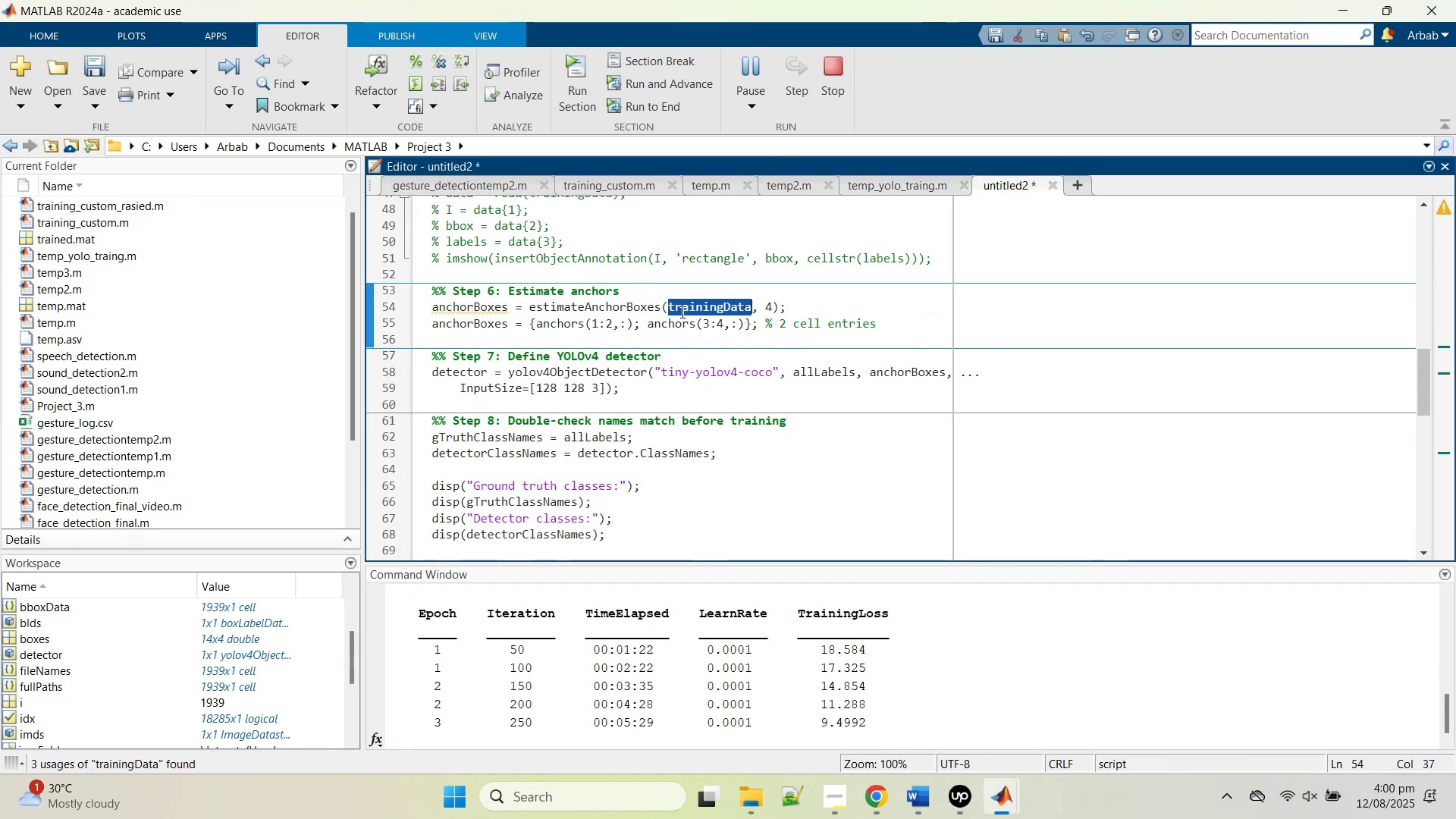 
triple_click([681, 312])
 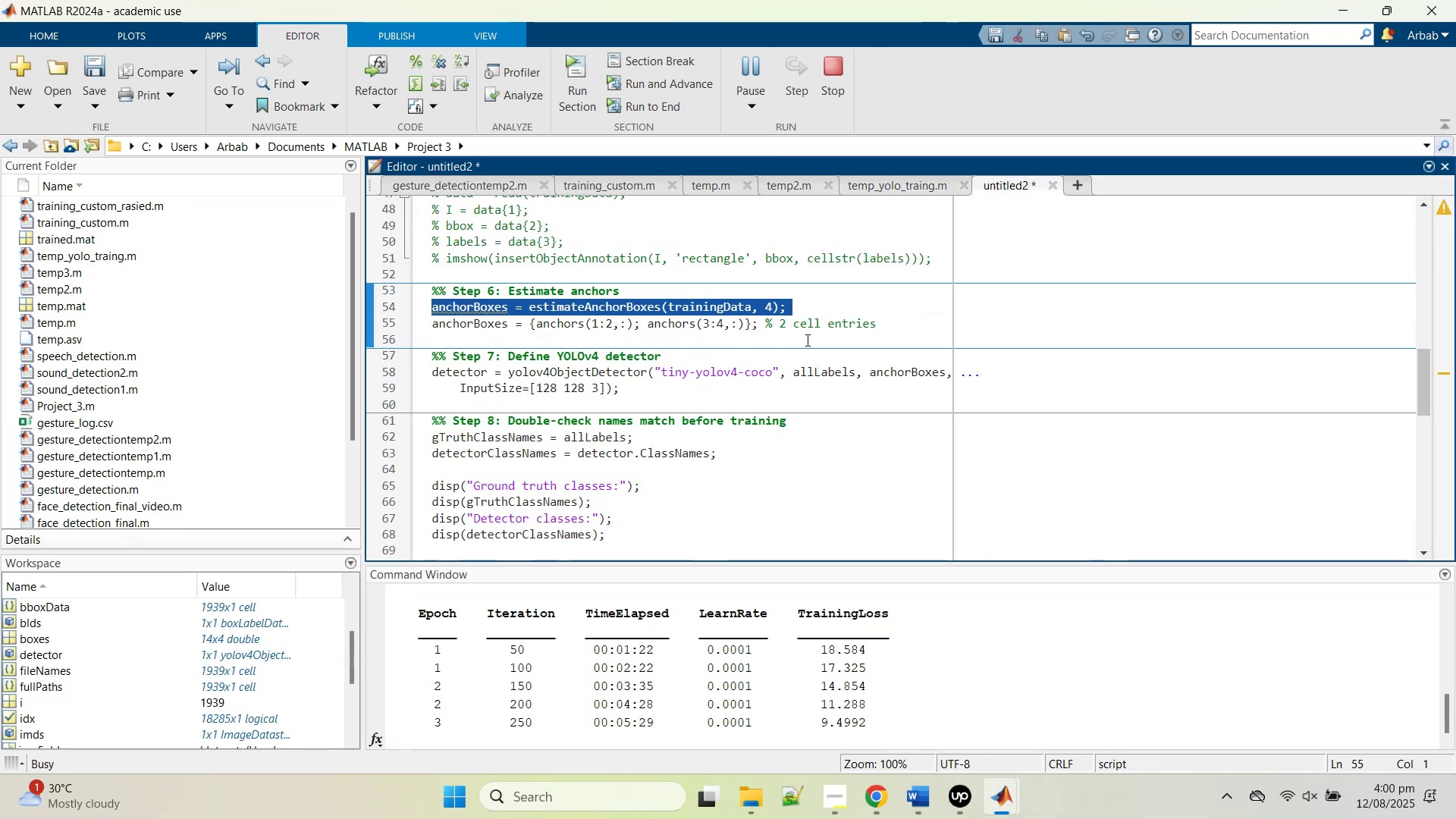 
left_click([810, 336])
 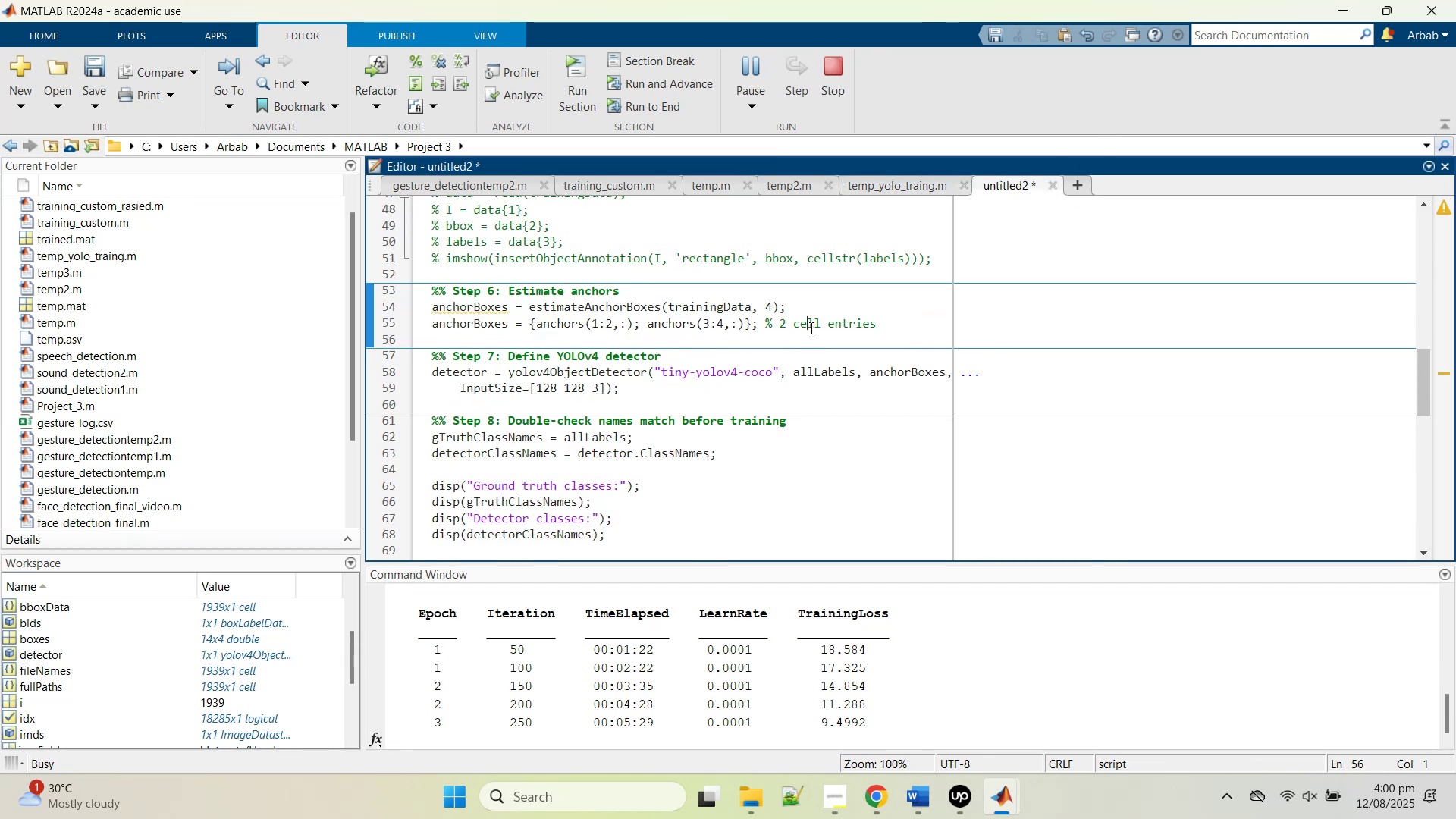 
double_click([810, 328])
 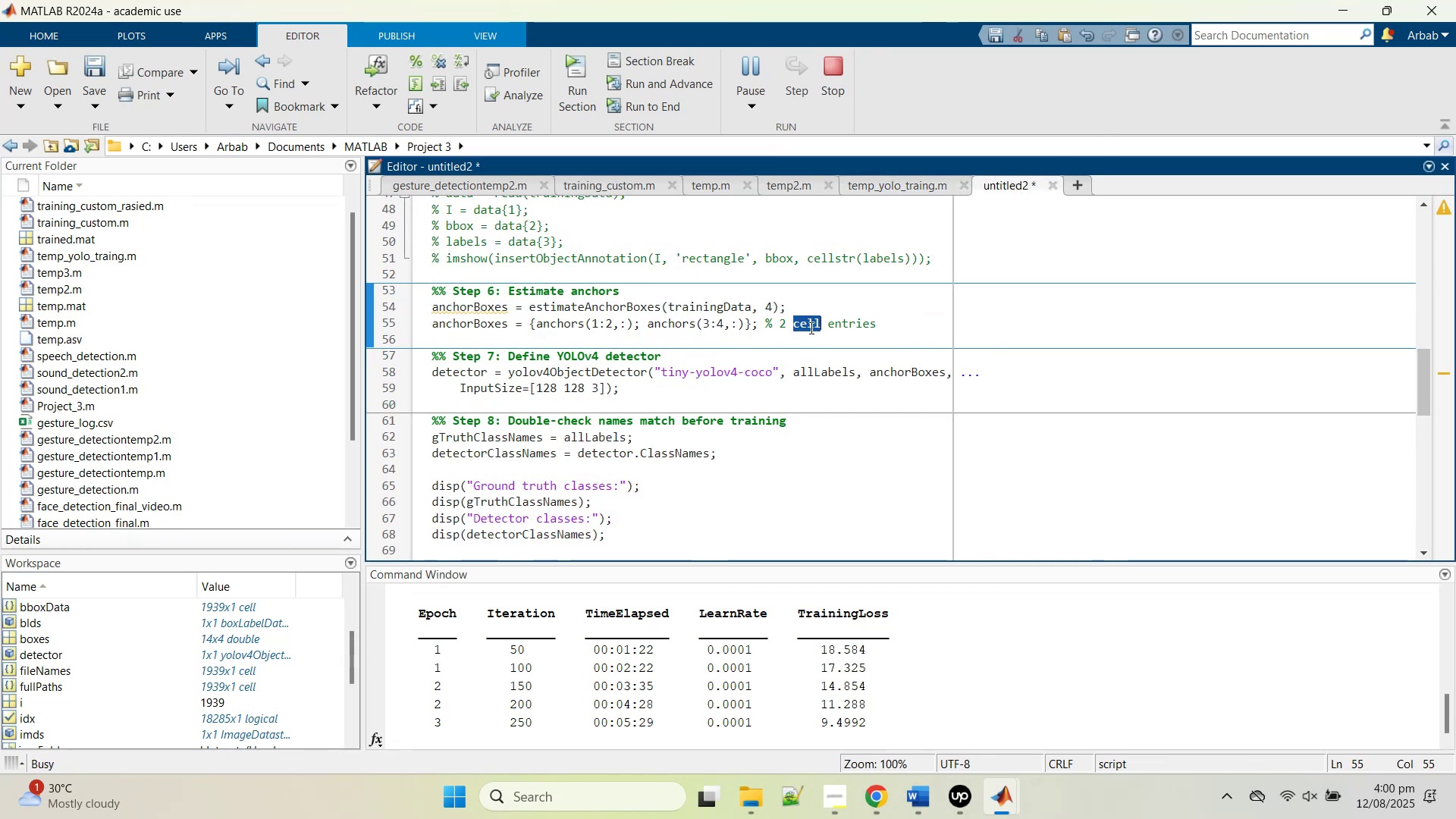 
triple_click([810, 328])
 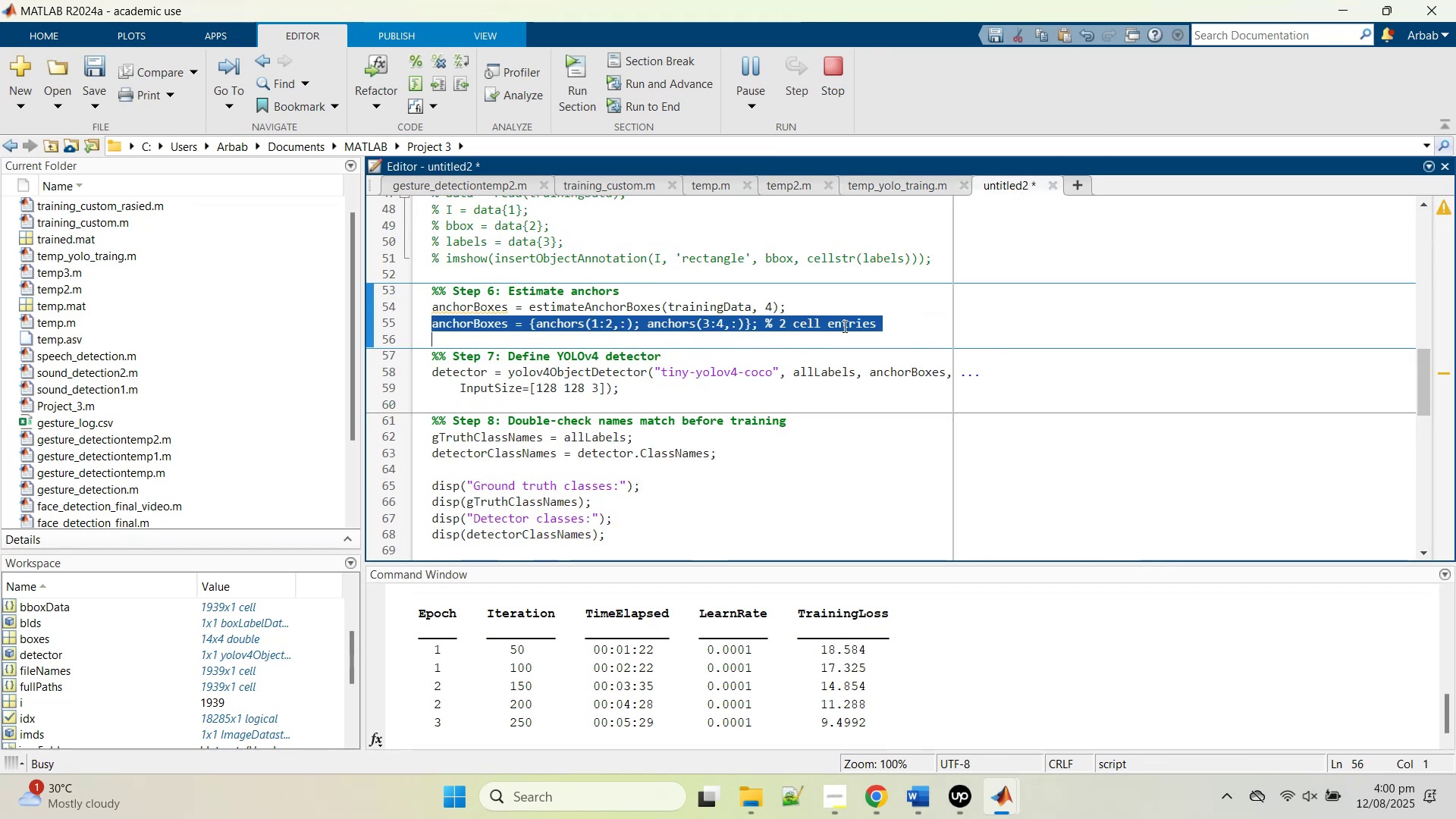 
left_click([854, 326])
 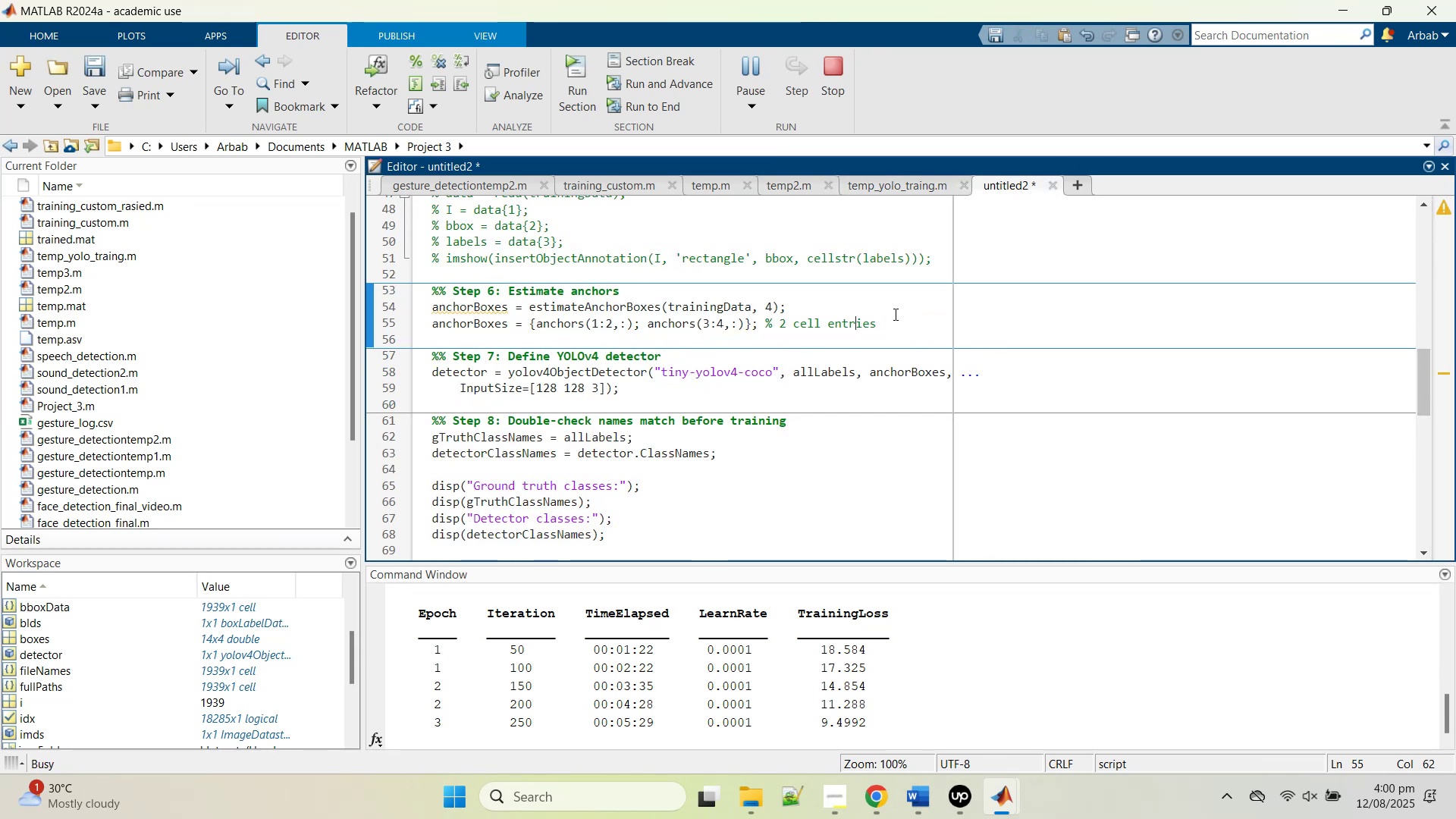 
hold_key(key=ControlLeft, duration=2.43)
 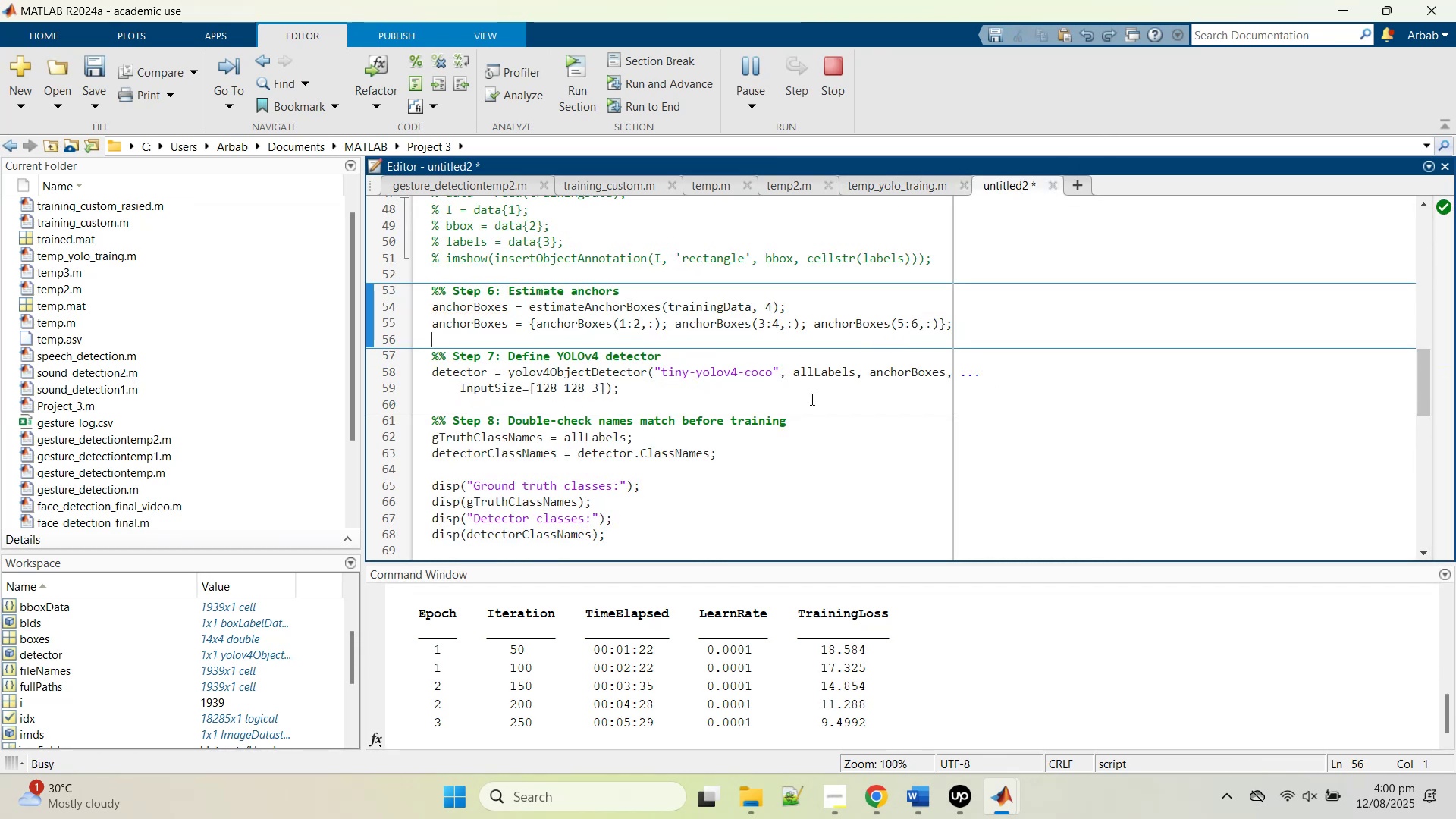 
hold_key(key=Z, duration=0.33)
 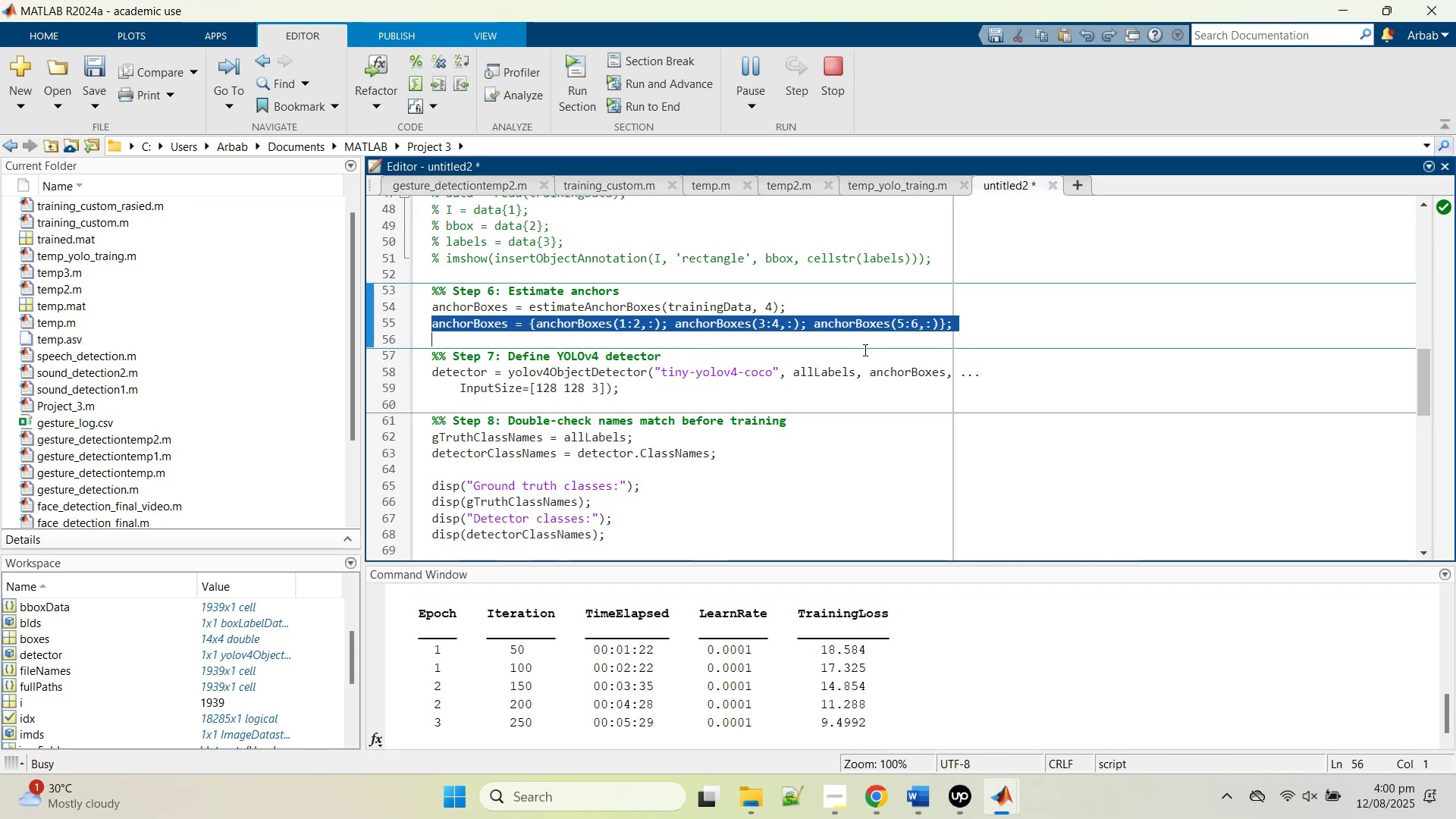 
left_click([895, 344])
 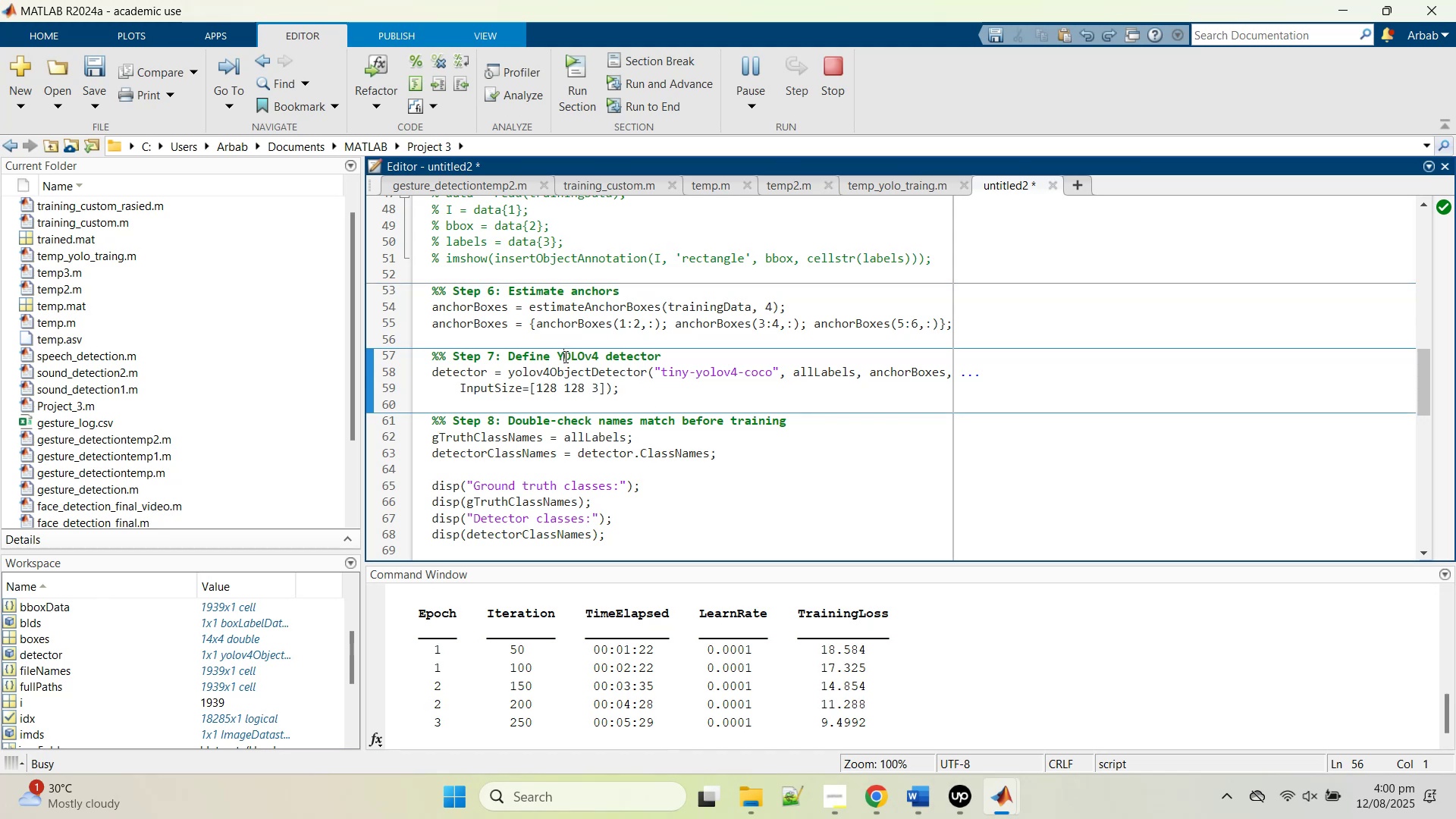 
double_click([597, 311])
 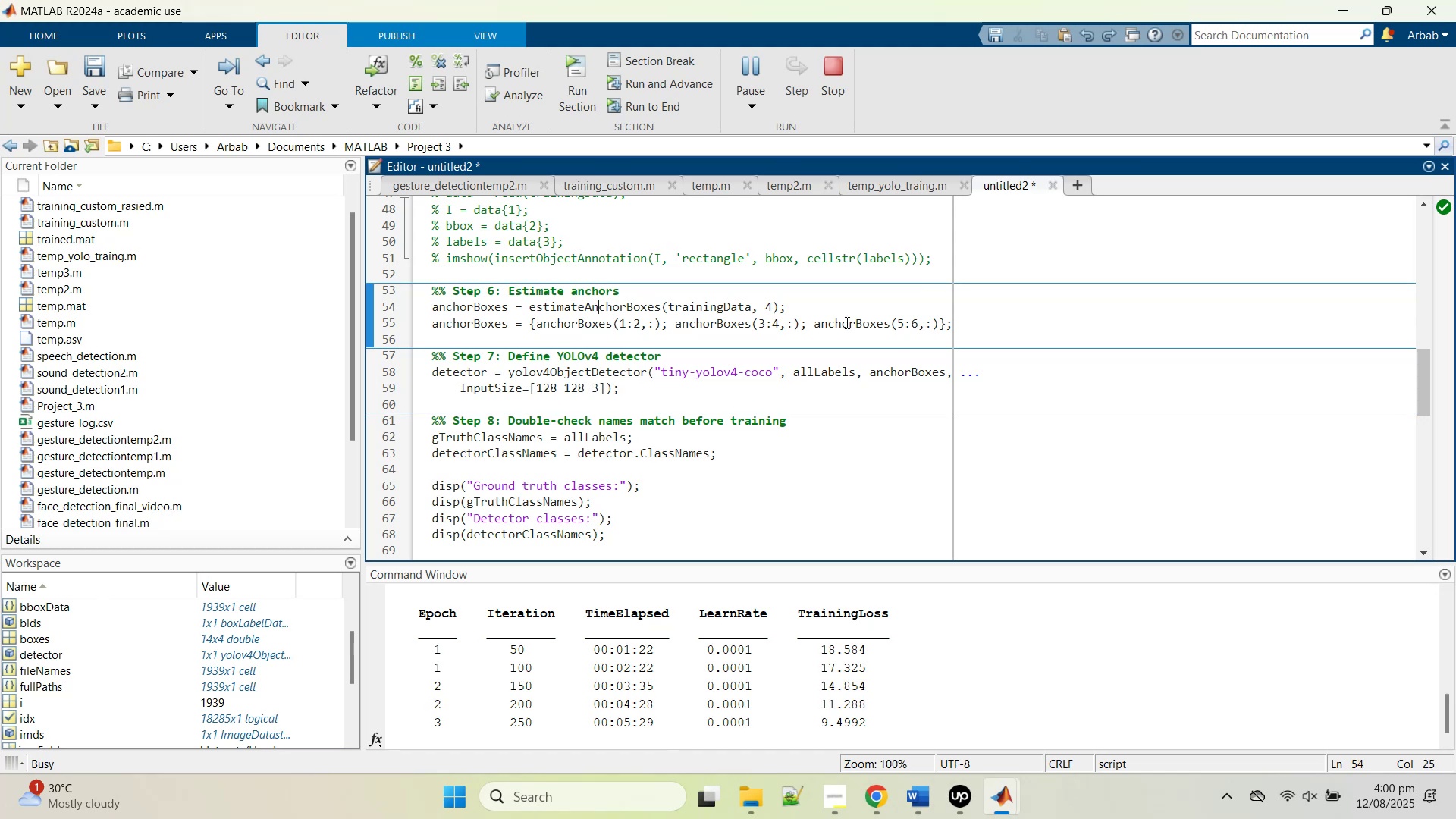 
left_click([857, 319])
 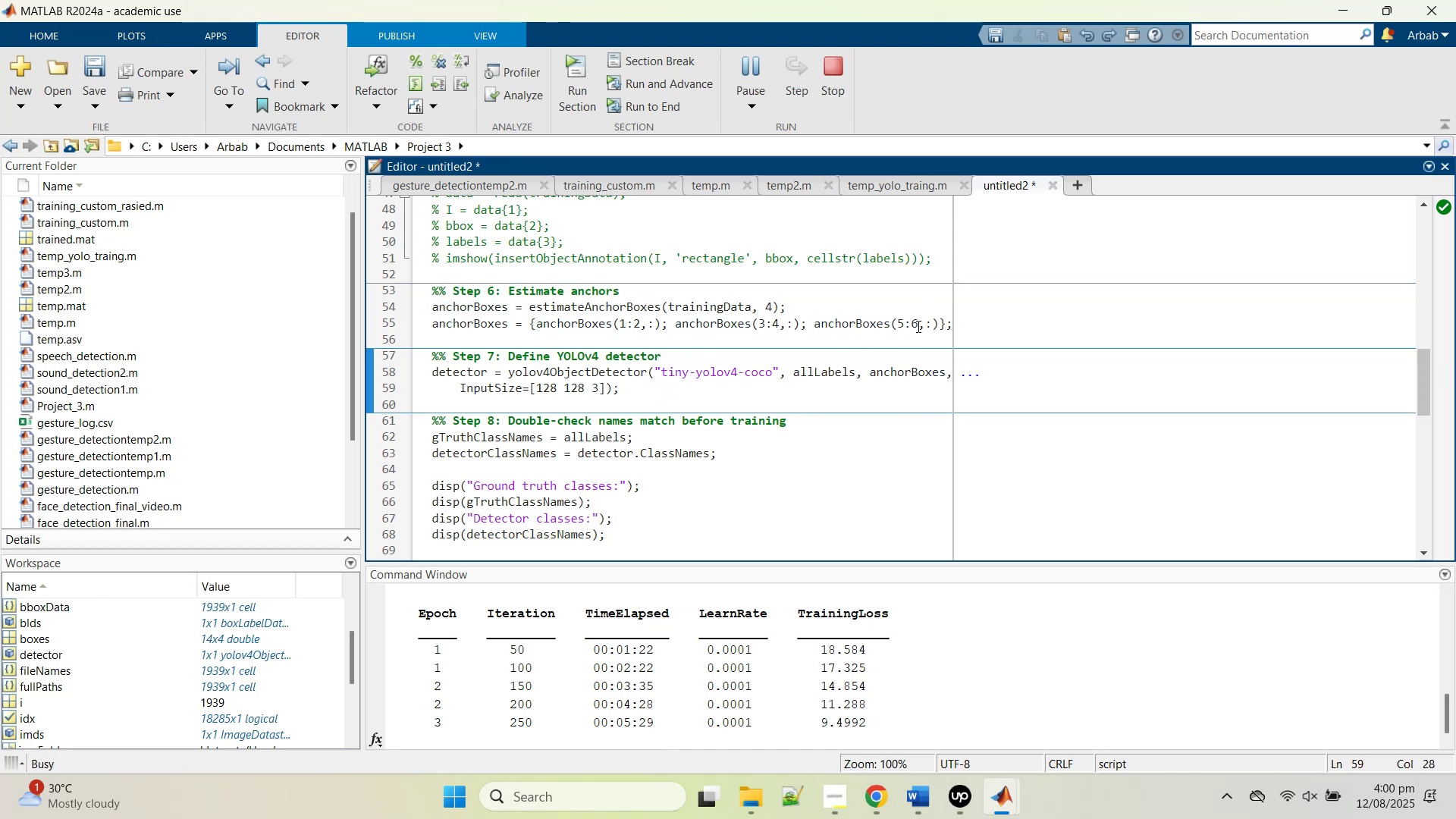 
wait(5.37)
 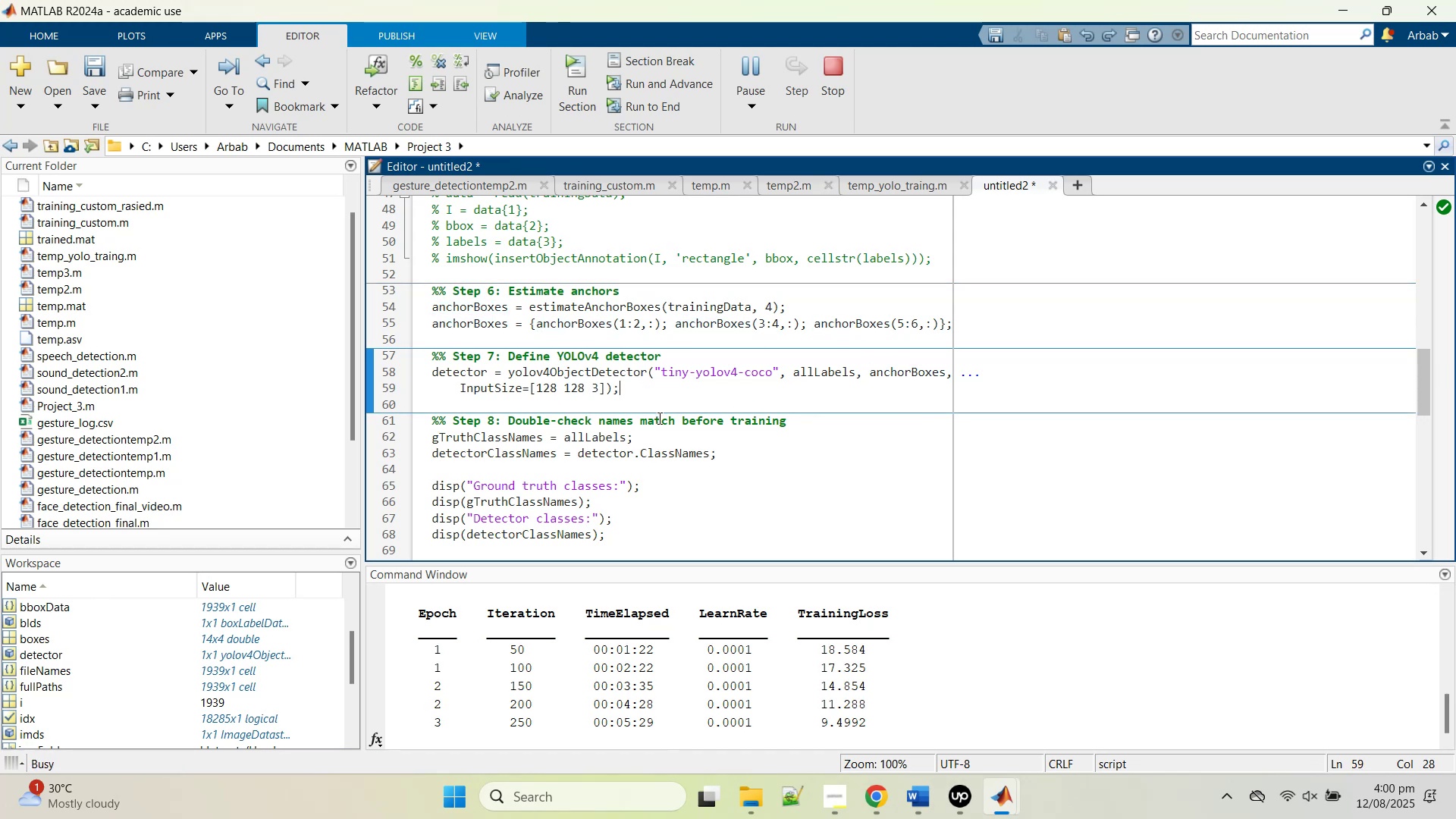 
left_click([851, 340])
 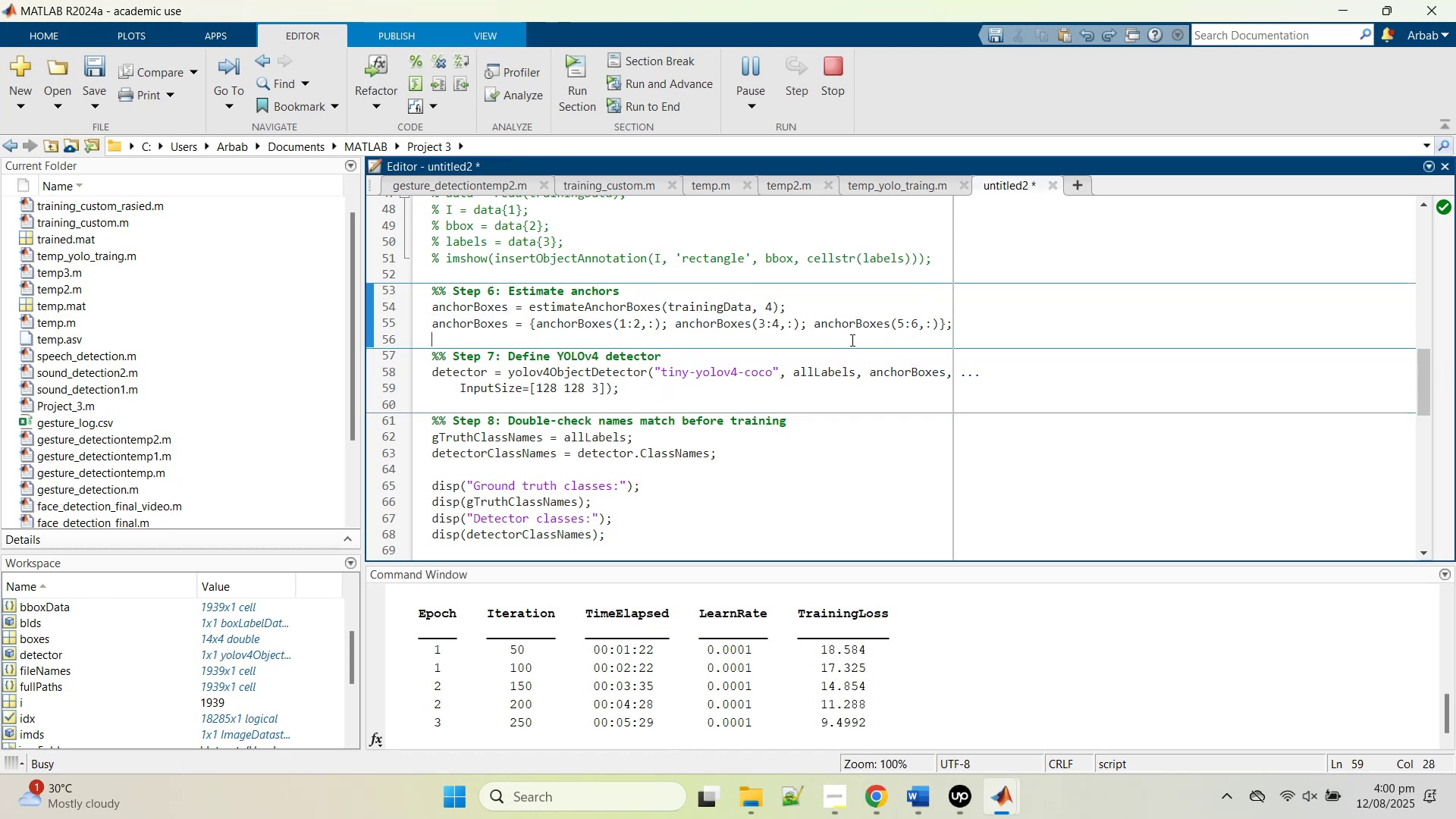 
key(Control+V)
 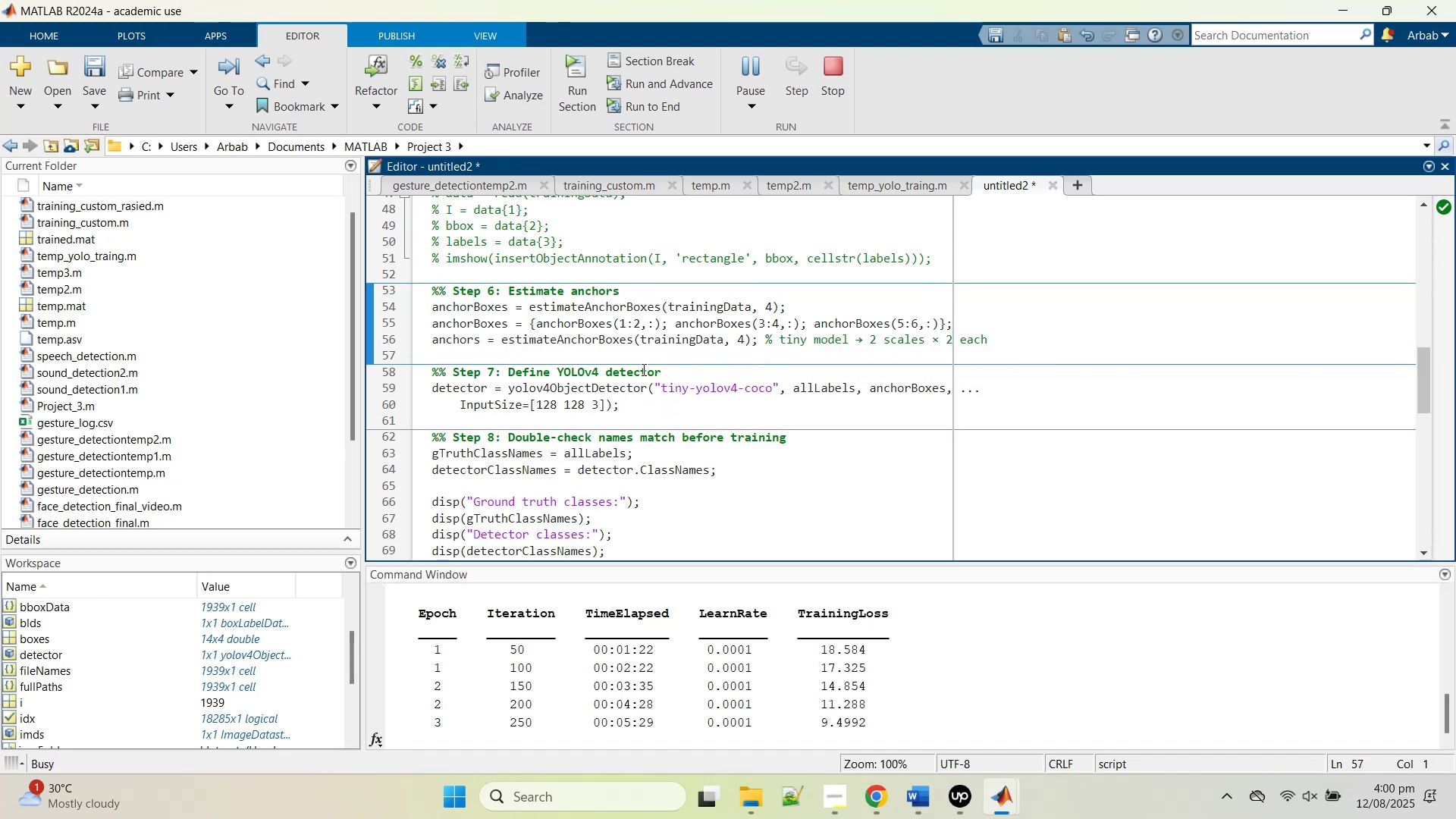 
key(Control+Z)
 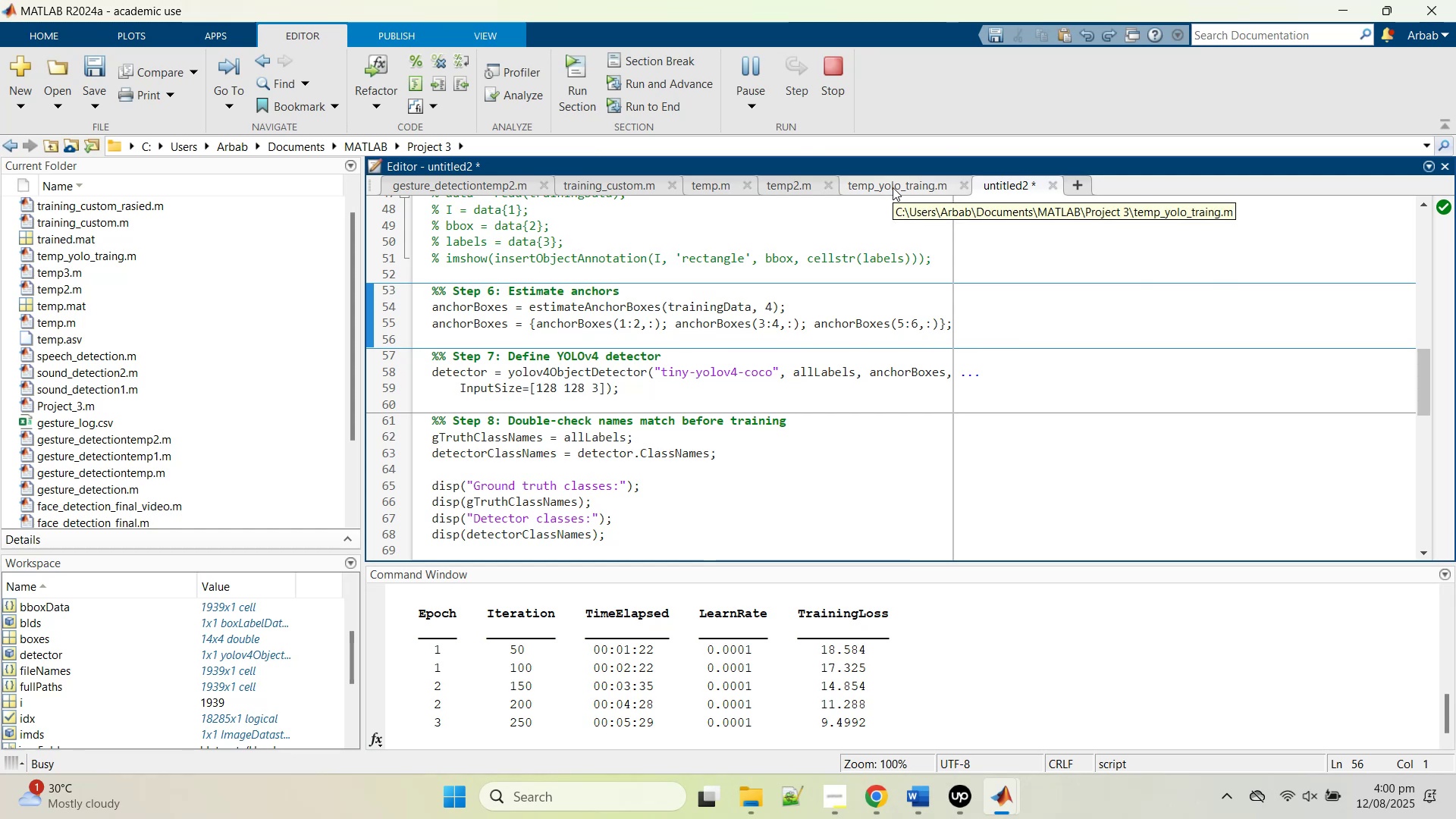 
left_click([893, 187])
 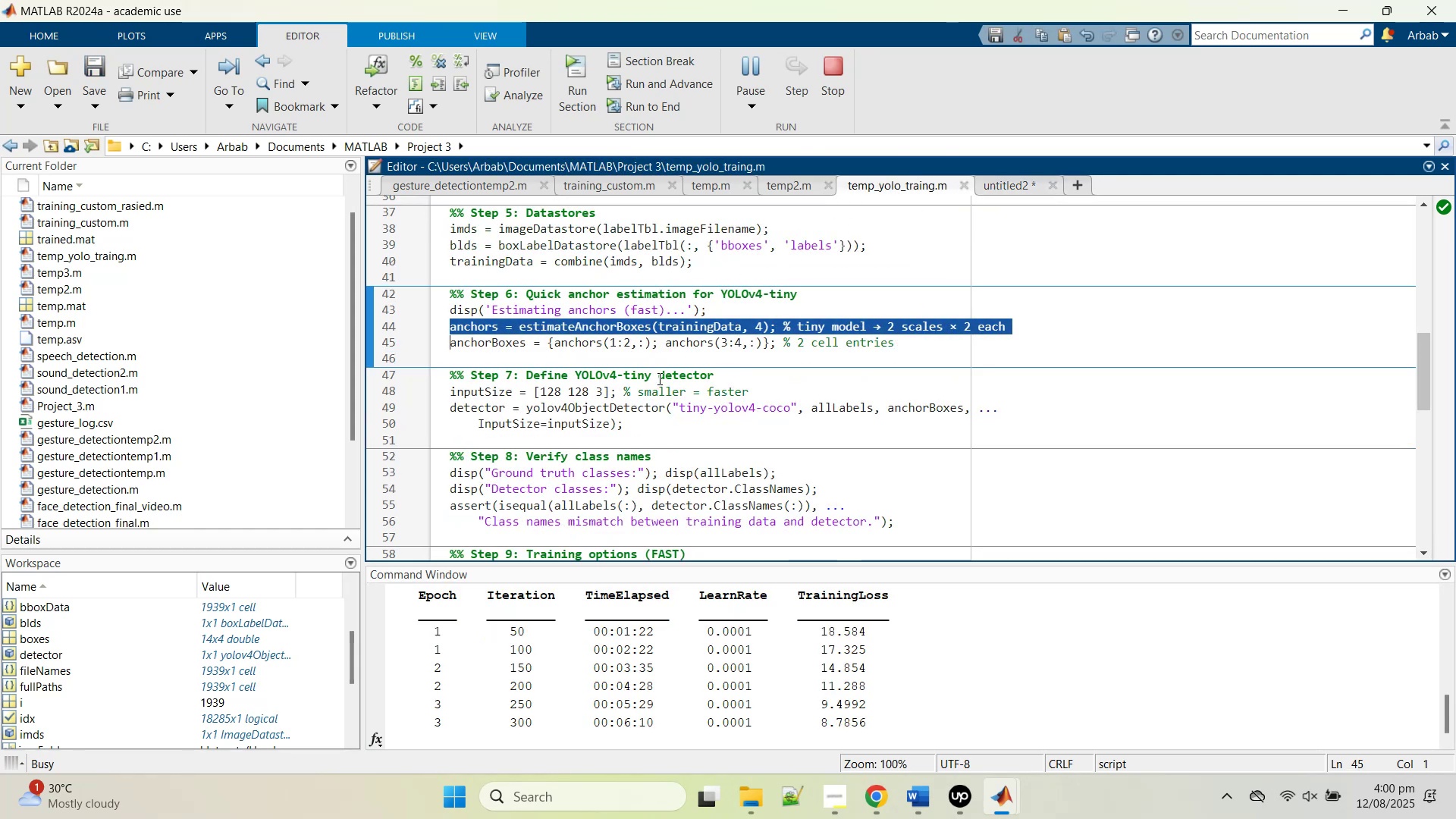 
wait(7.21)
 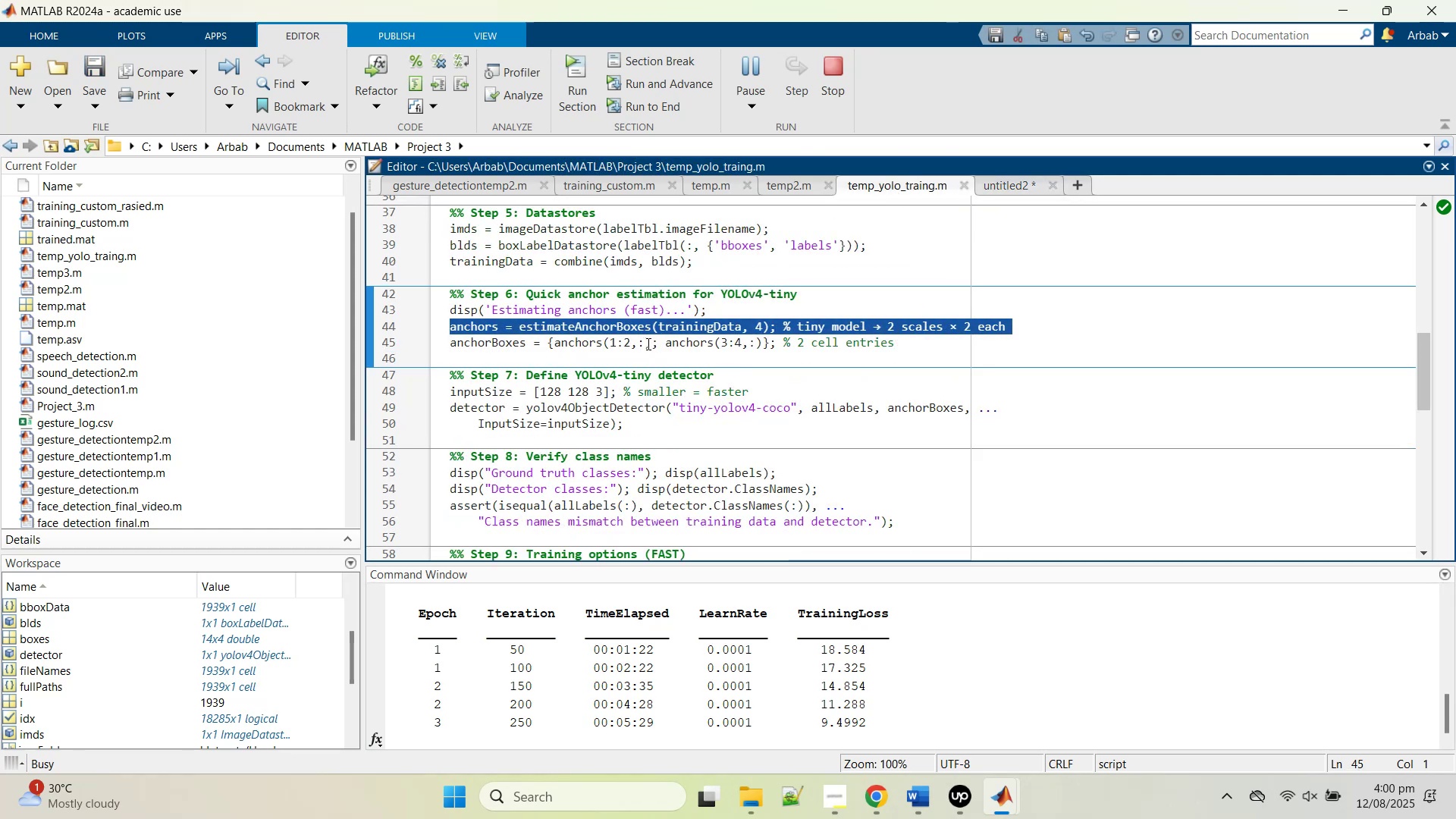 
double_click([556, 337])
 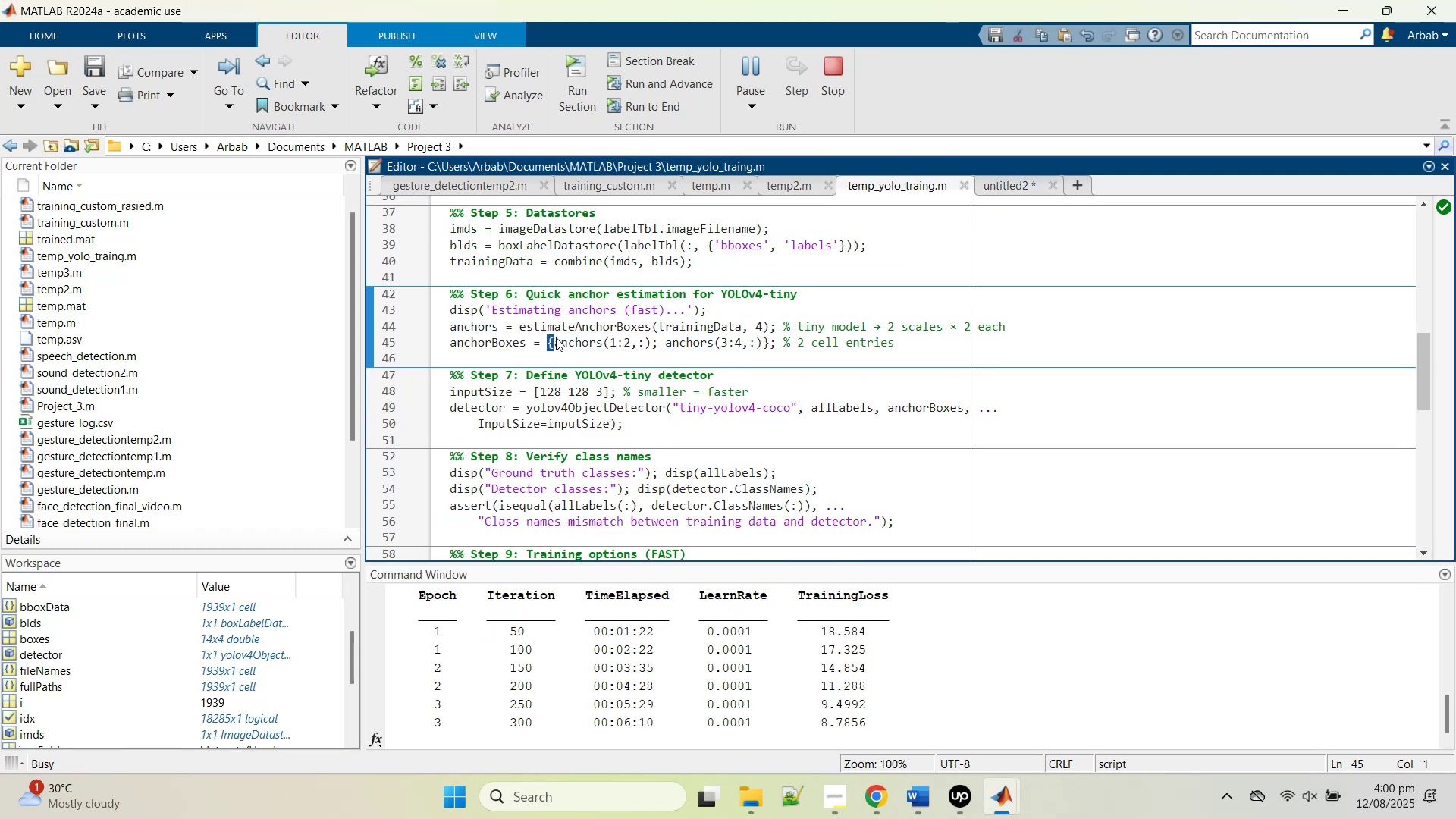 
triple_click([556, 337])
 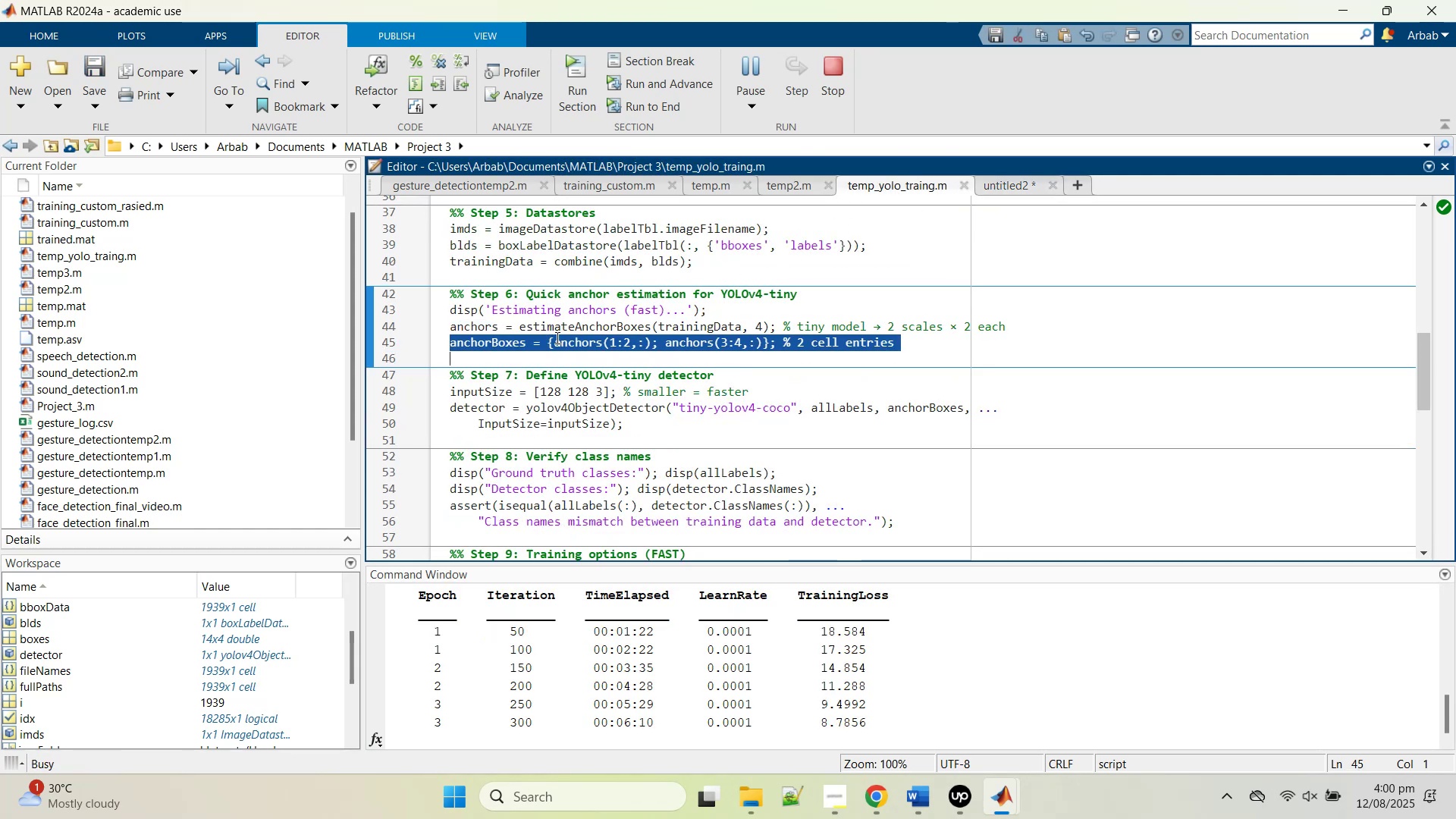 
key(Control+C)
 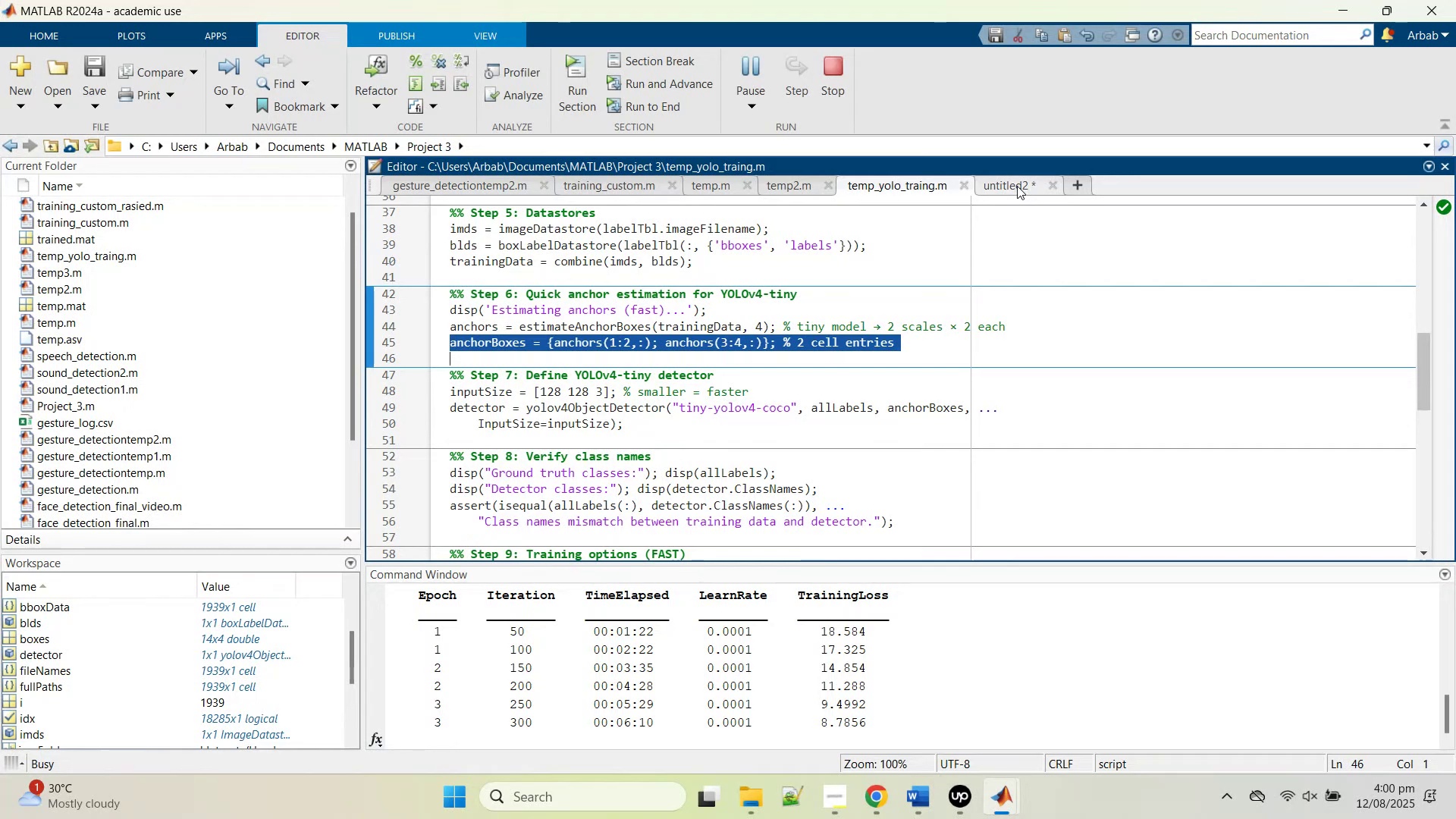 
left_click([1017, 186])
 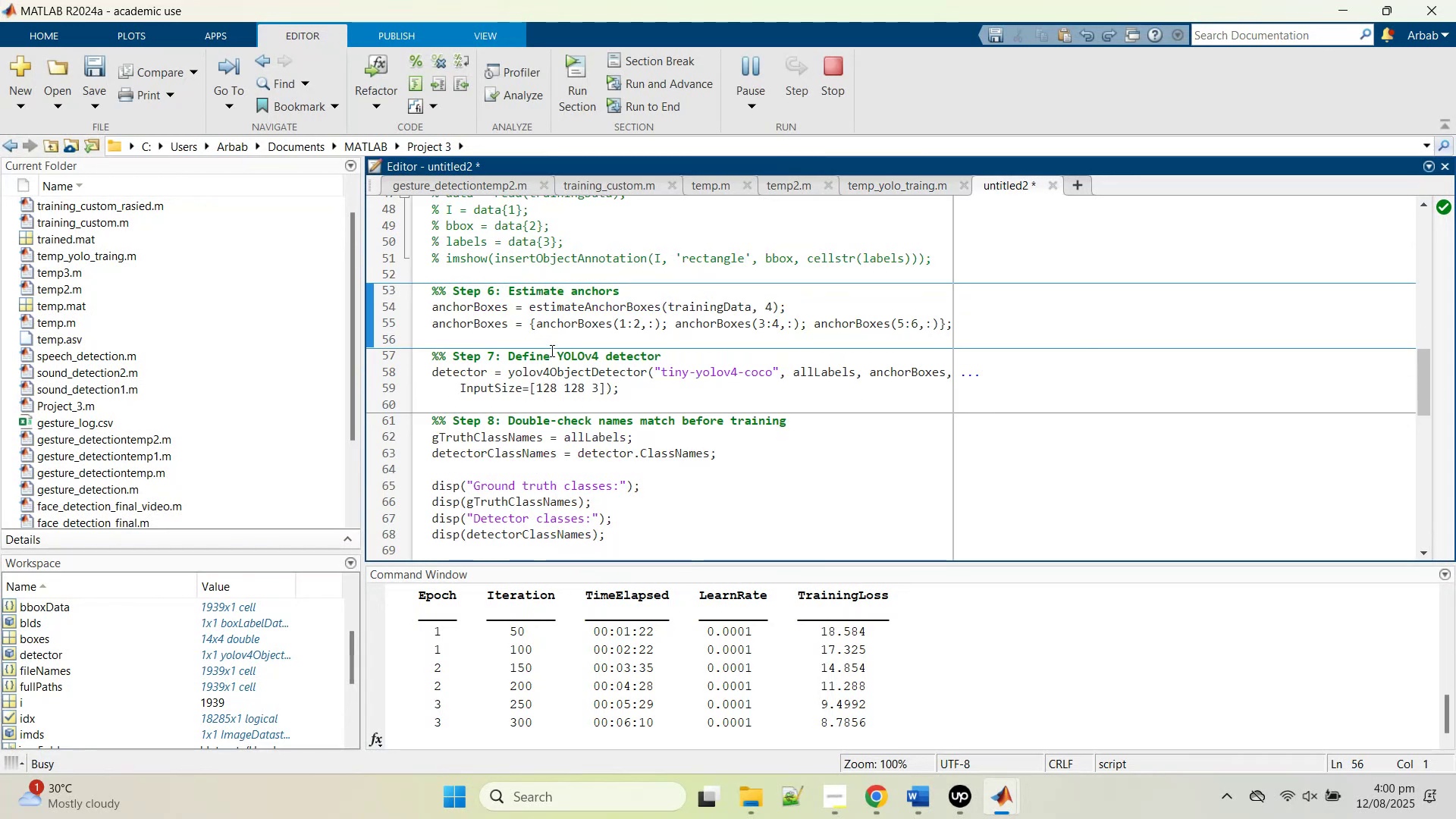 
key(Control+V)
 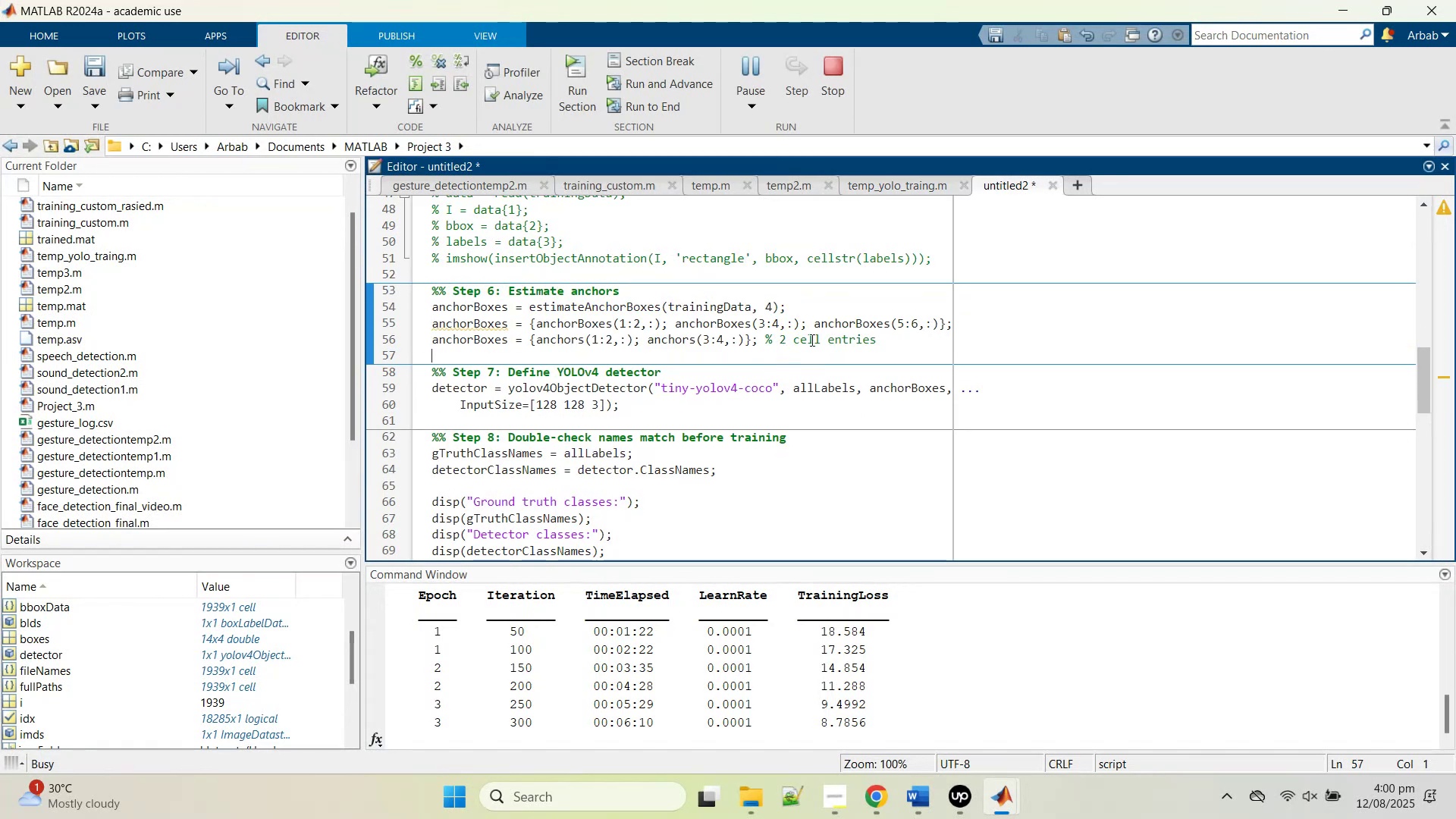 
wait(7.49)
 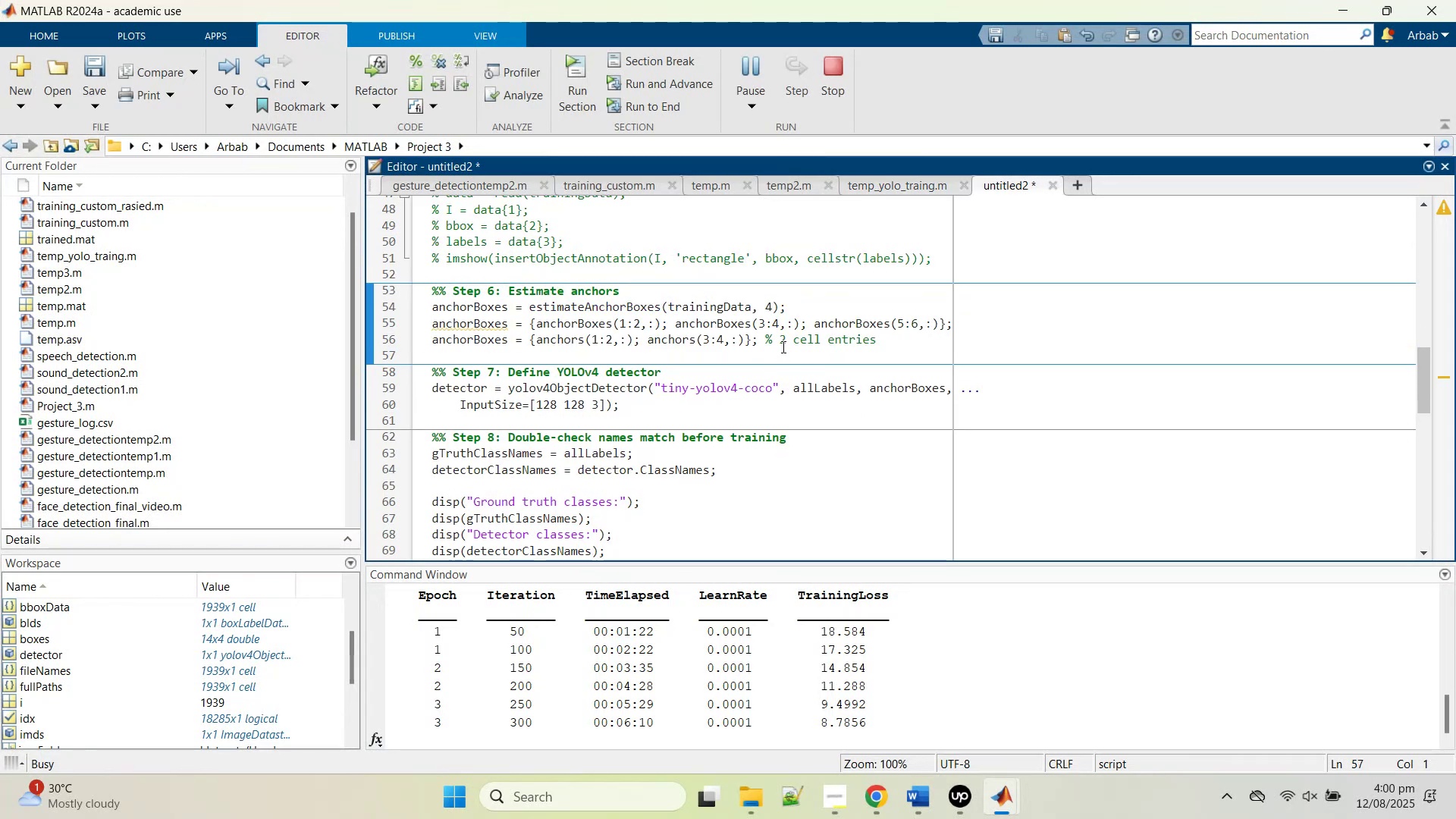 
key(Control+Z)
 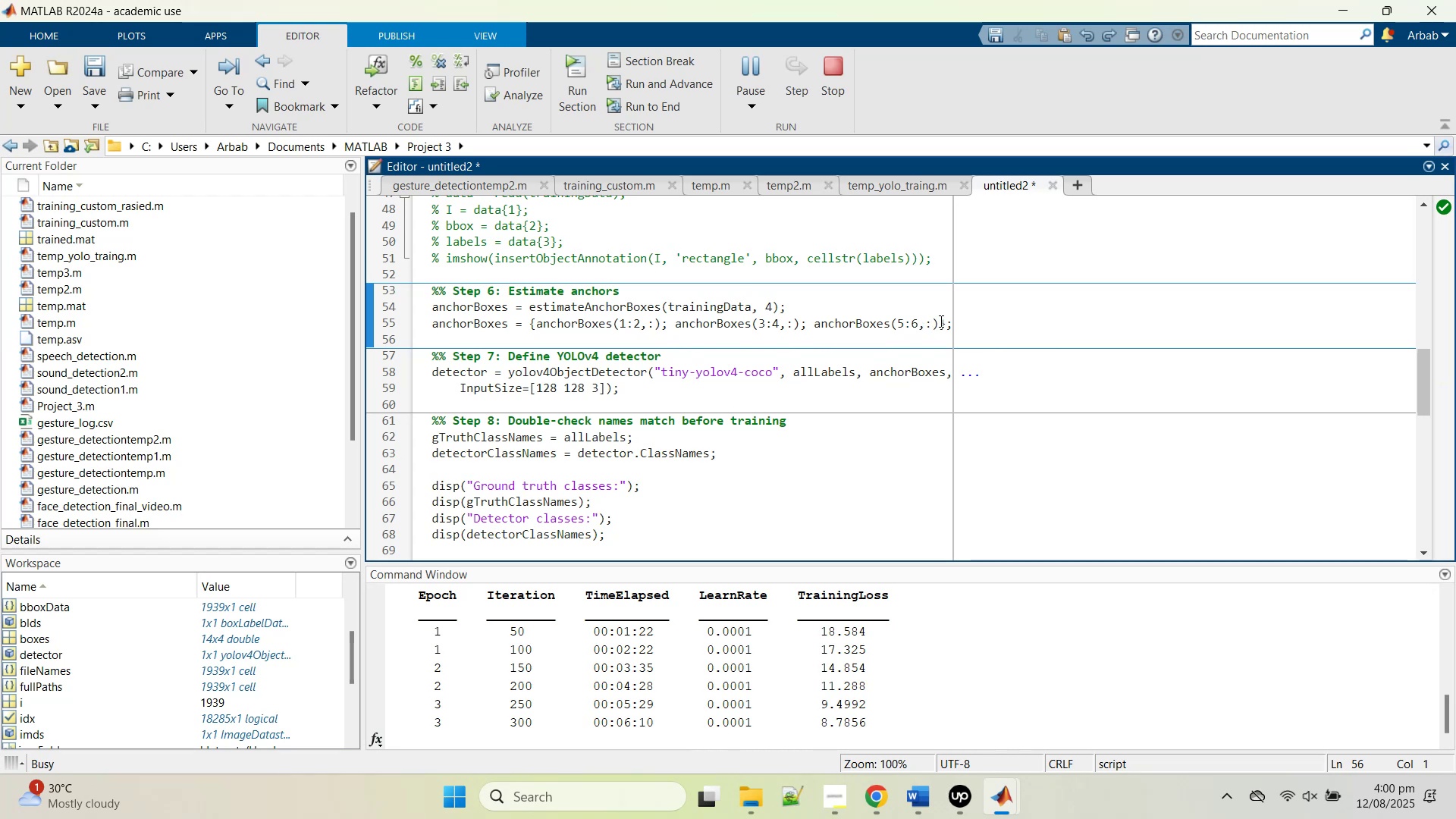 
left_click_drag(start_coordinate=[940, 322], to_coordinate=[799, 325])
 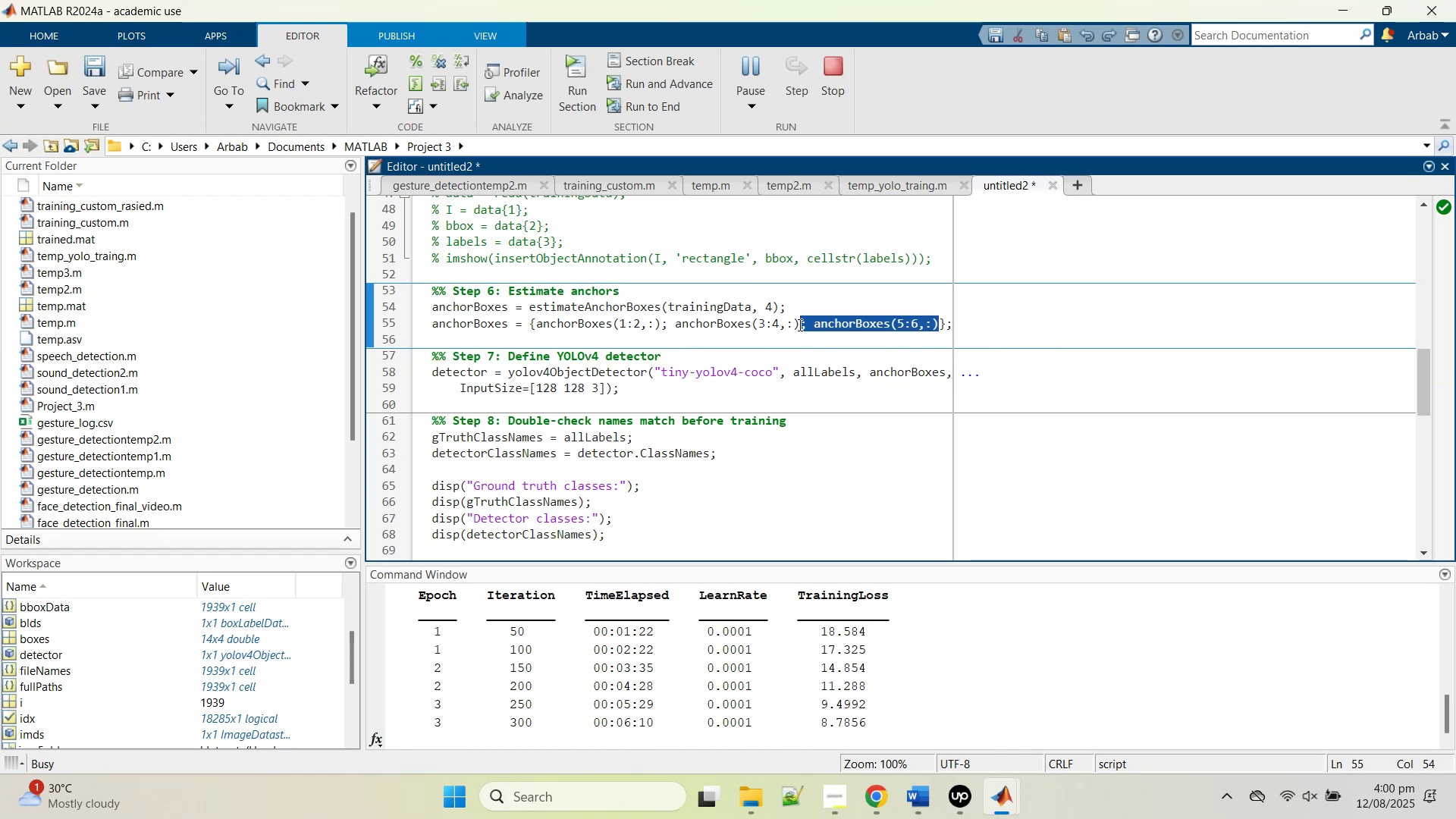 
key(Backspace)
 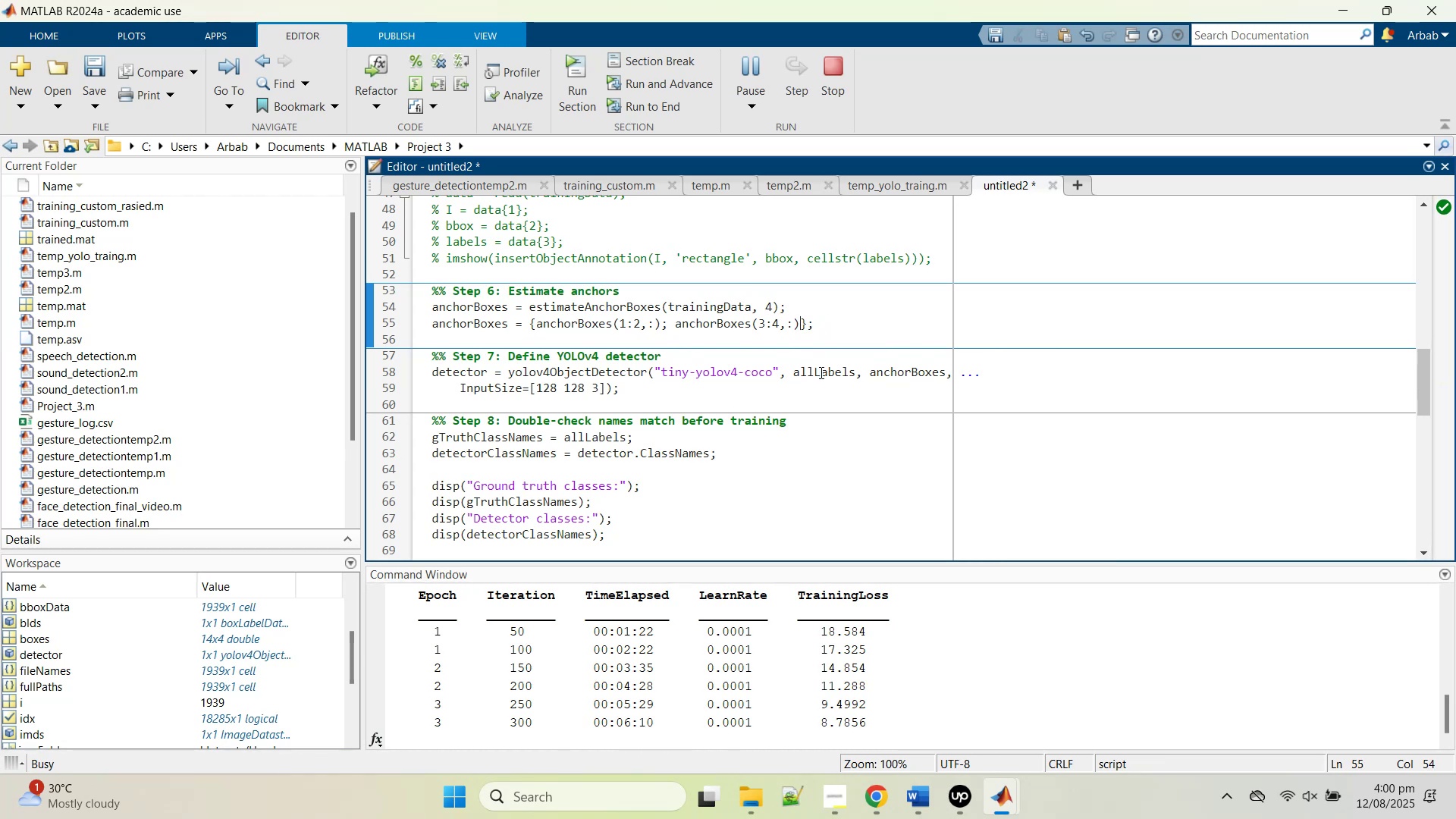 
left_click([849, 371])
 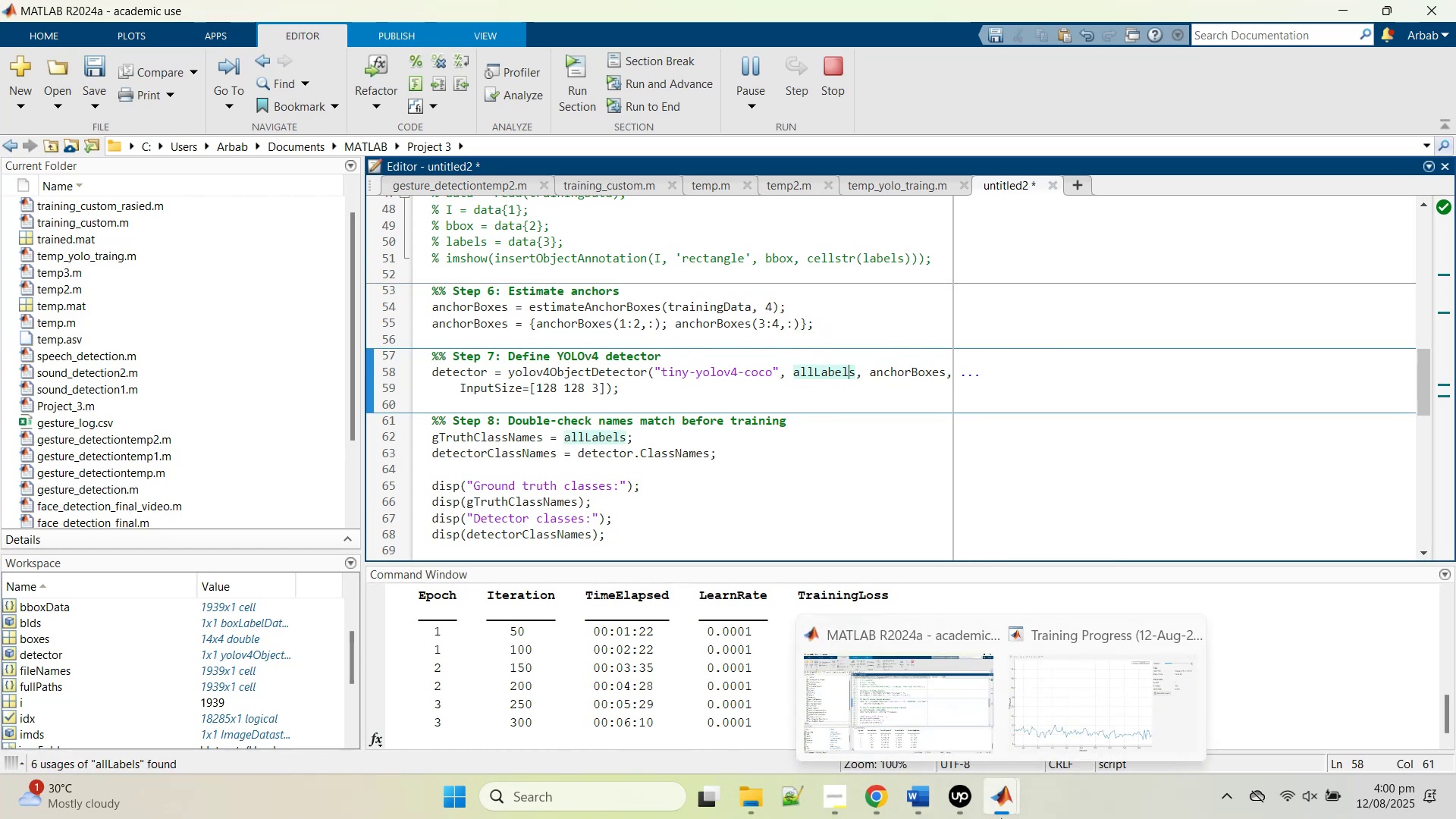 
left_click([1072, 697])
 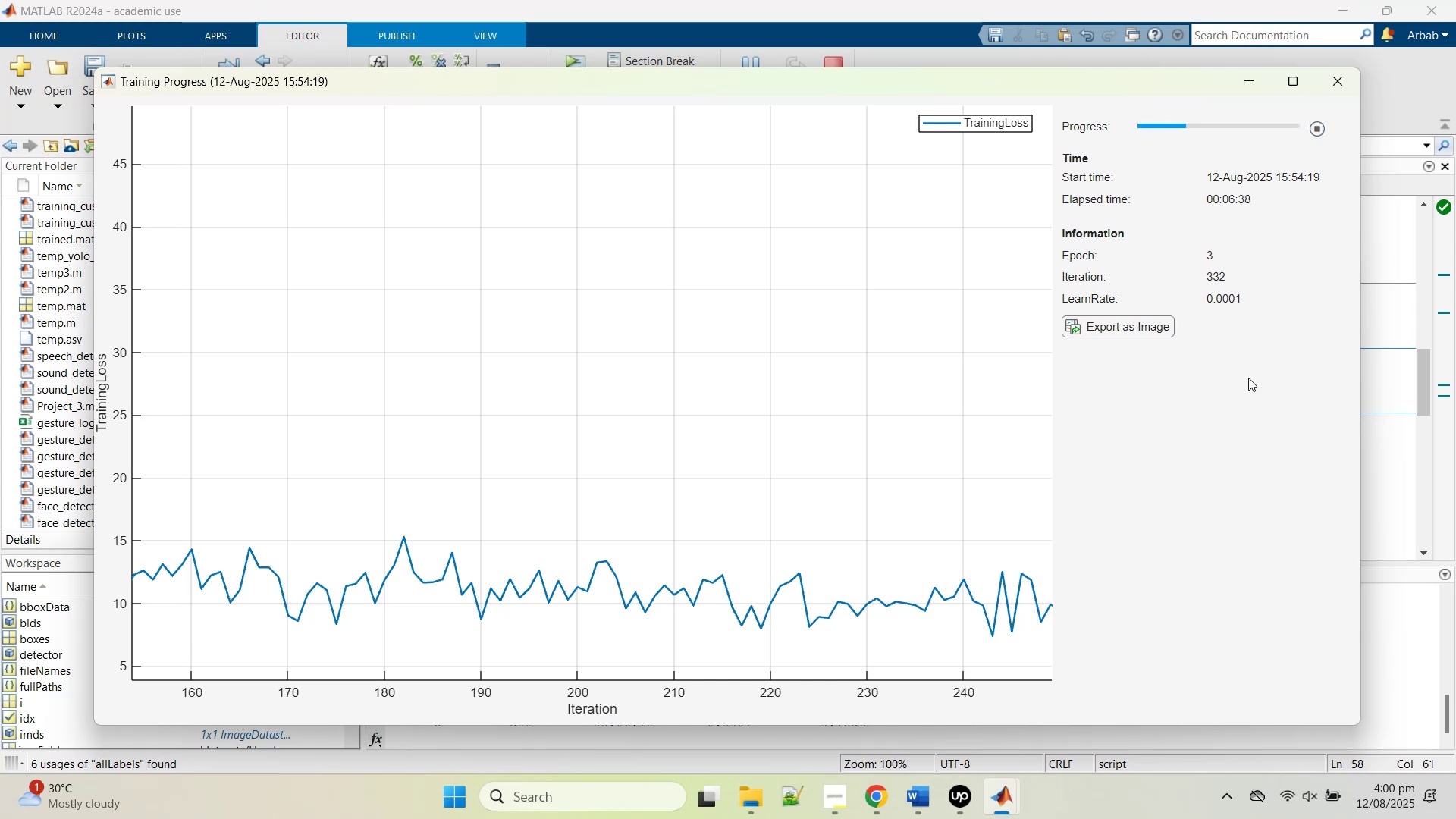 
wait(7.45)
 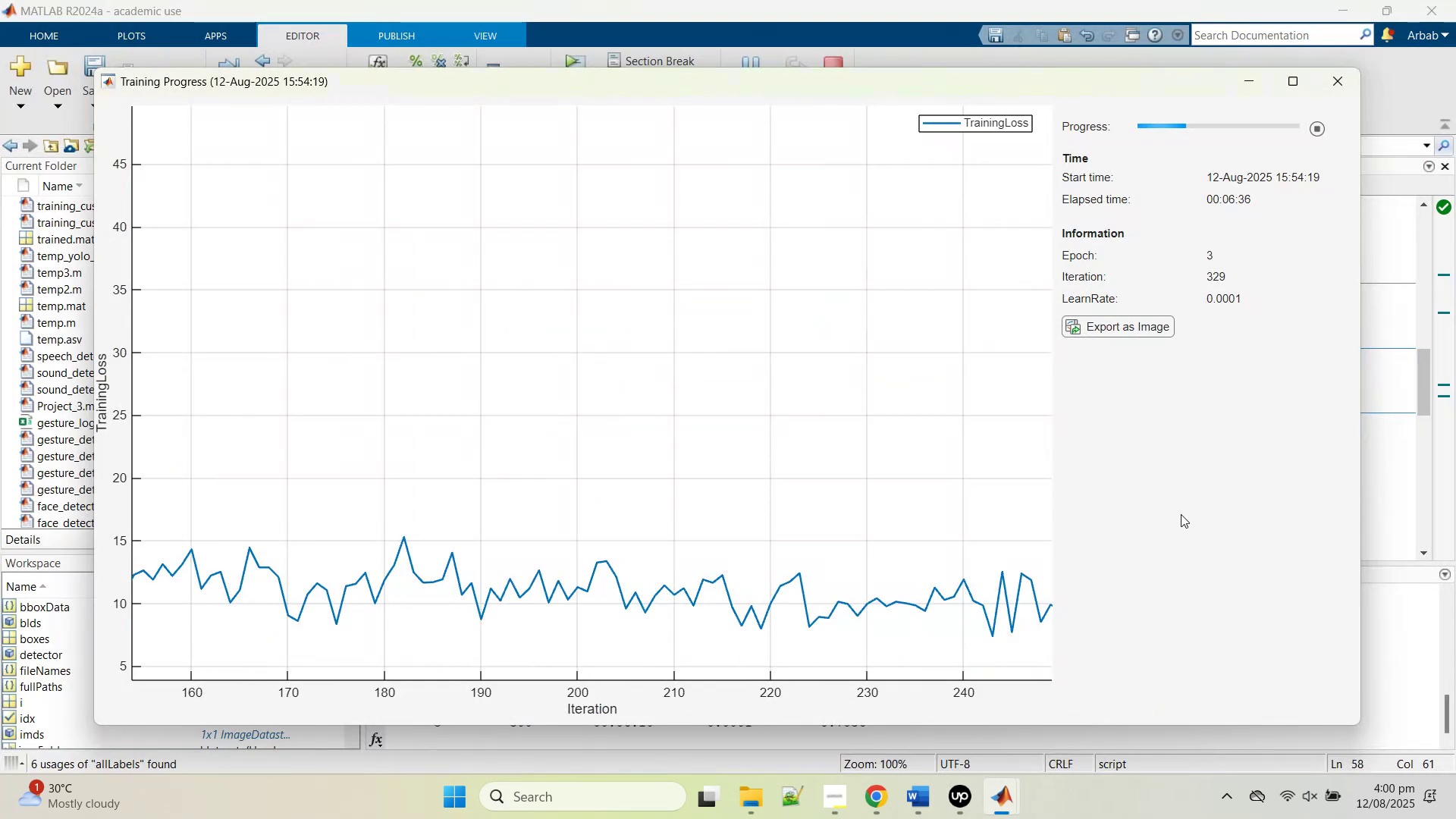 
left_click([1387, 290])
 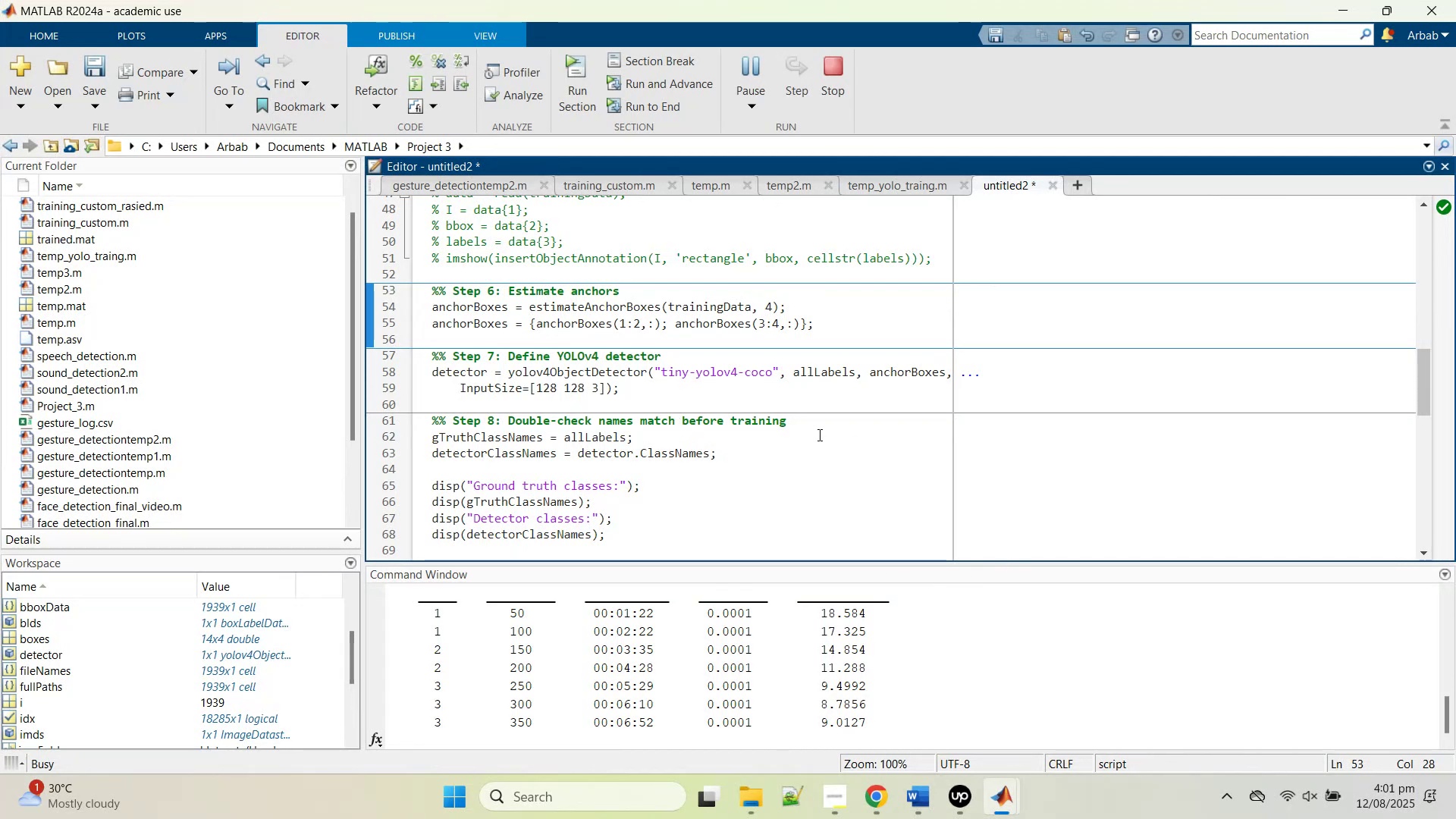 
wait(26.28)
 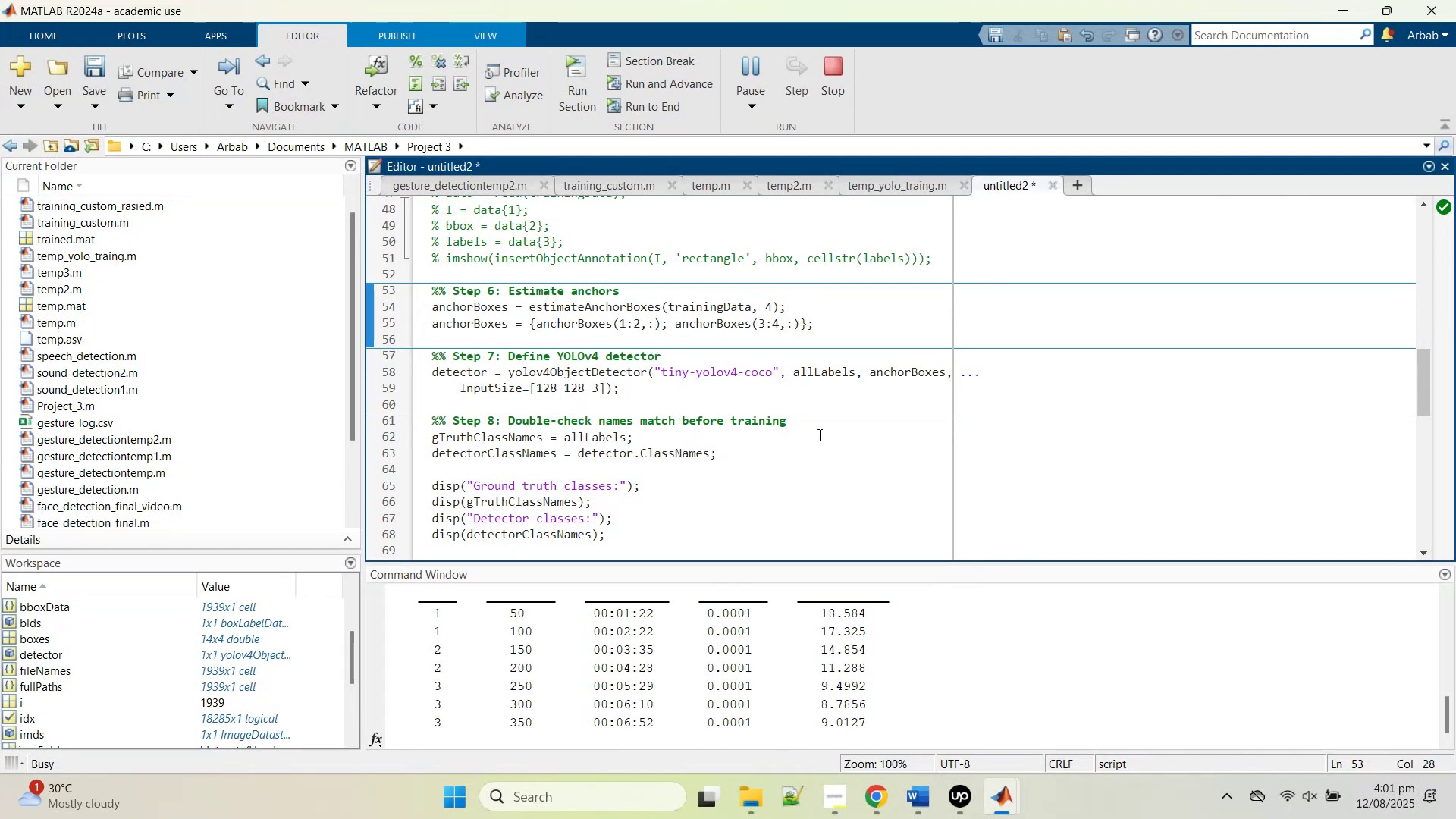 
left_click([1130, 706])
 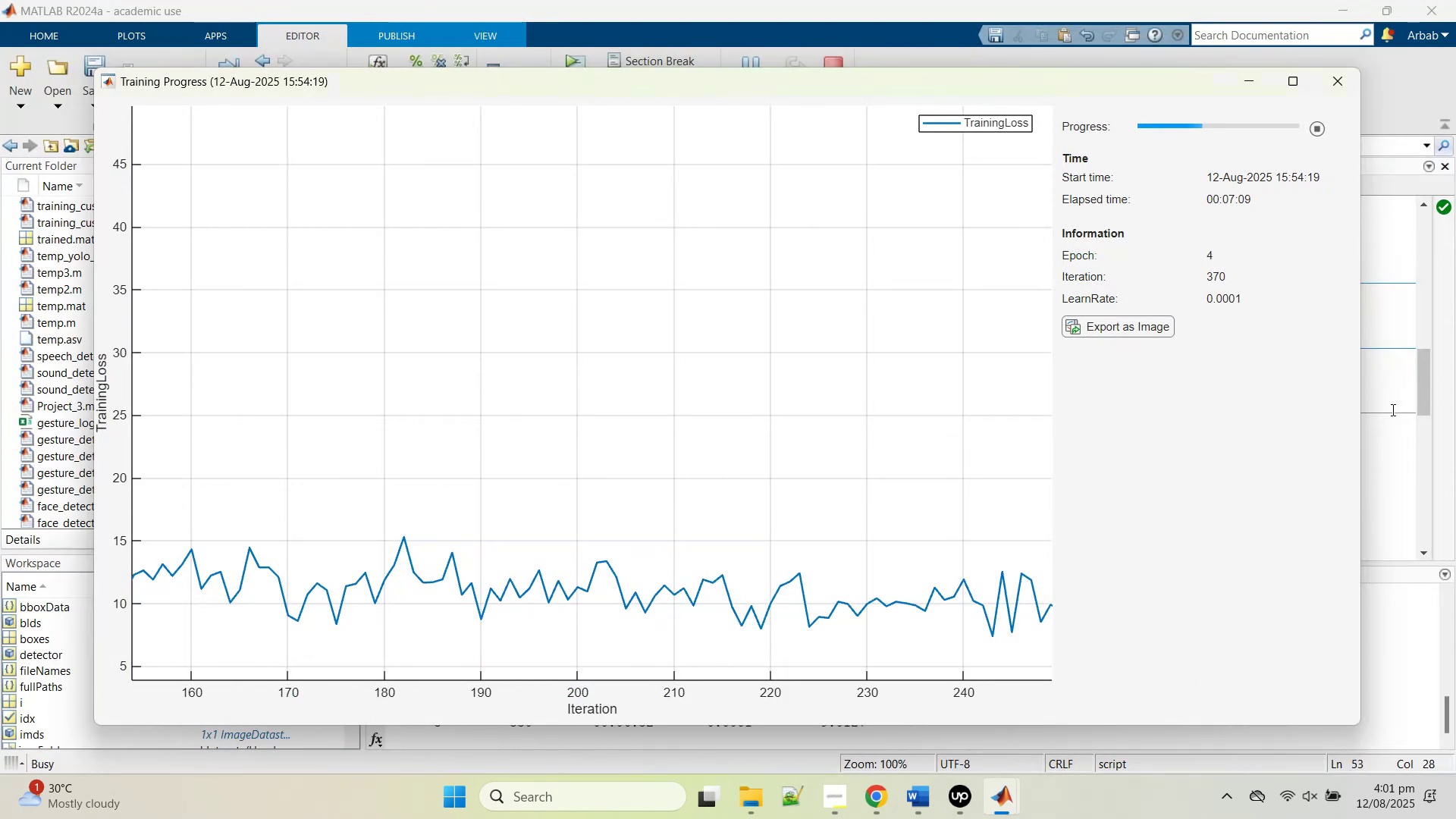 
left_click([1392, 410])
 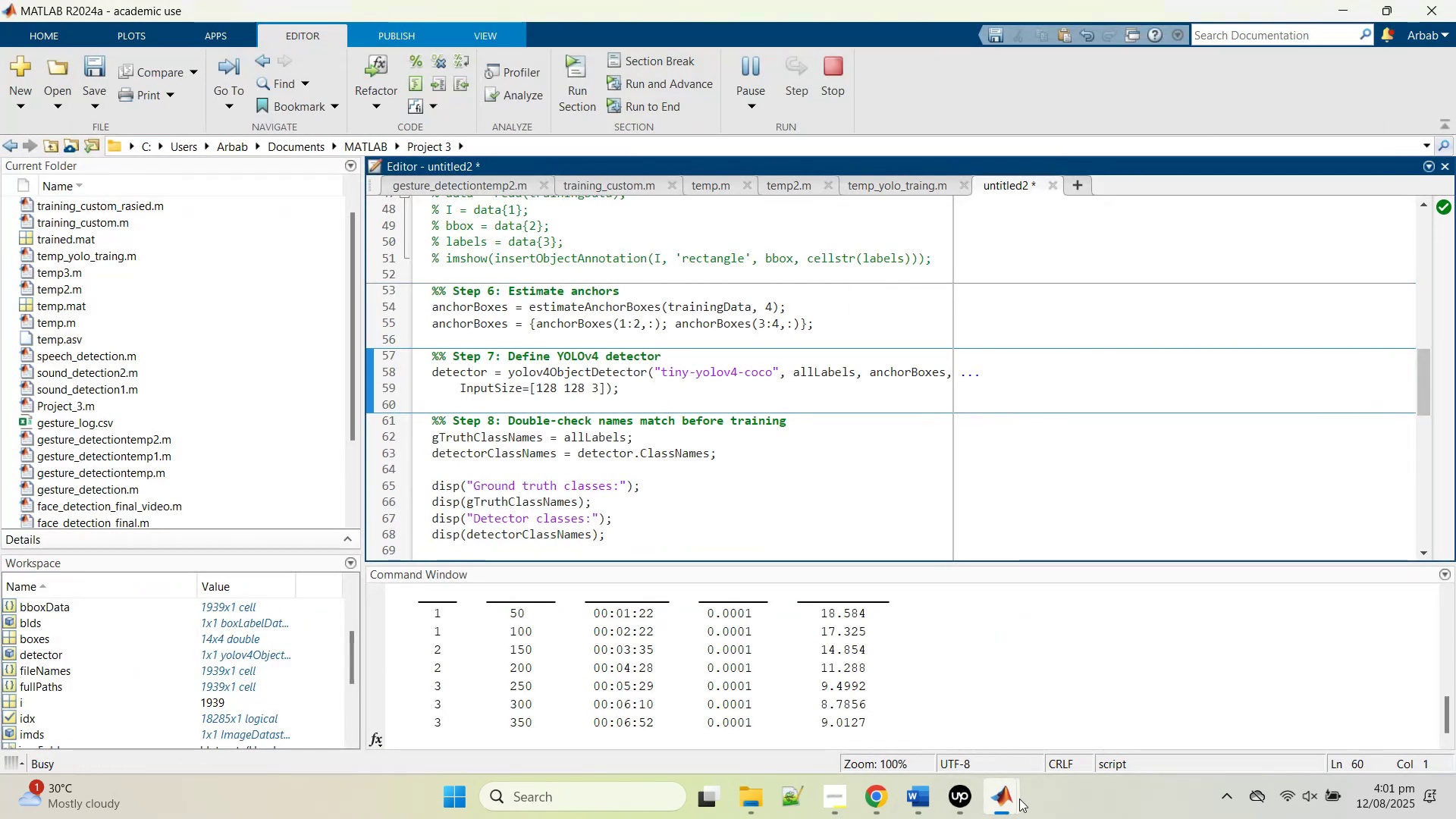 
left_click([1139, 679])
 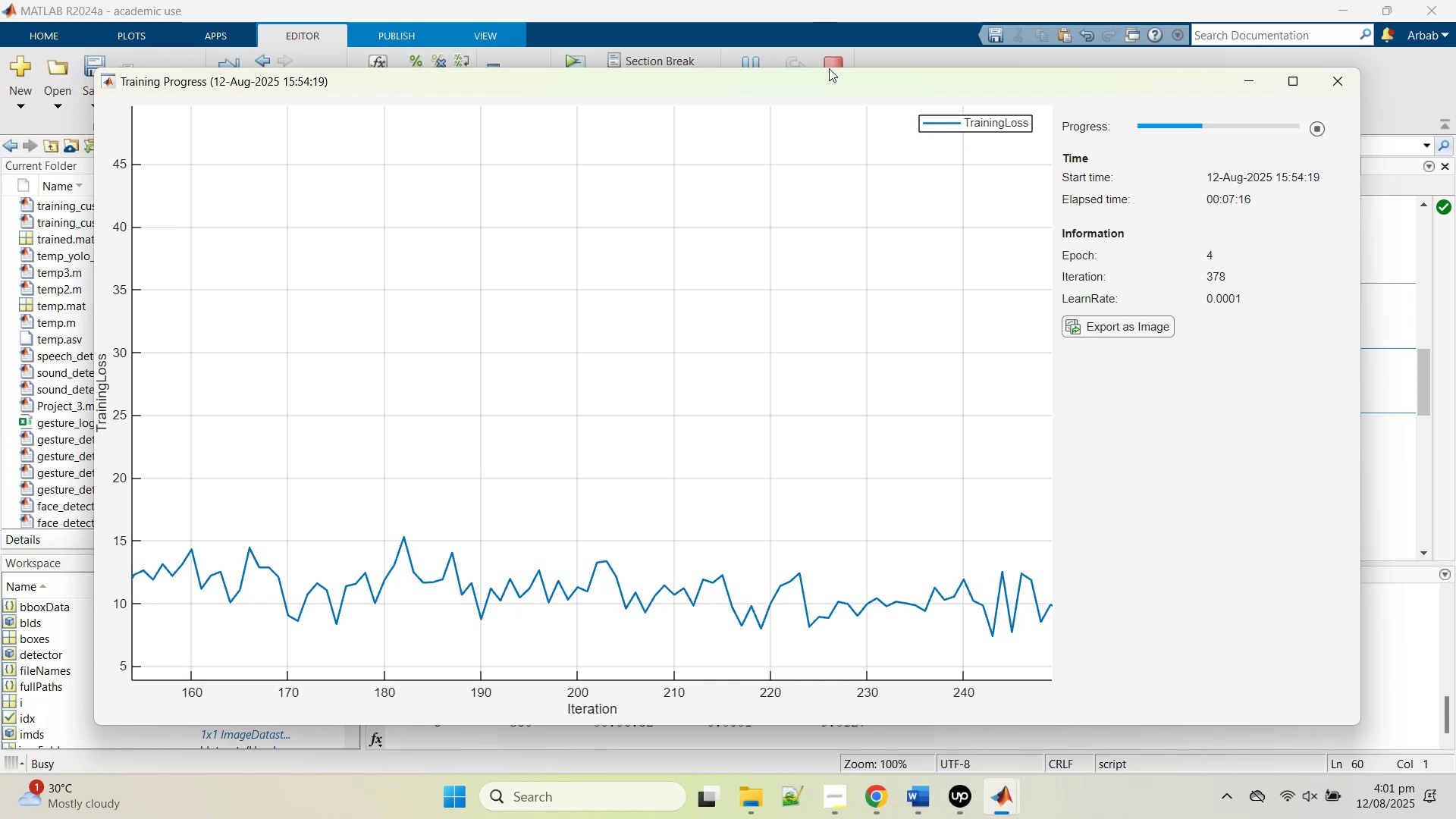 
left_click_drag(start_coordinate=[836, 84], to_coordinate=[869, 130])
 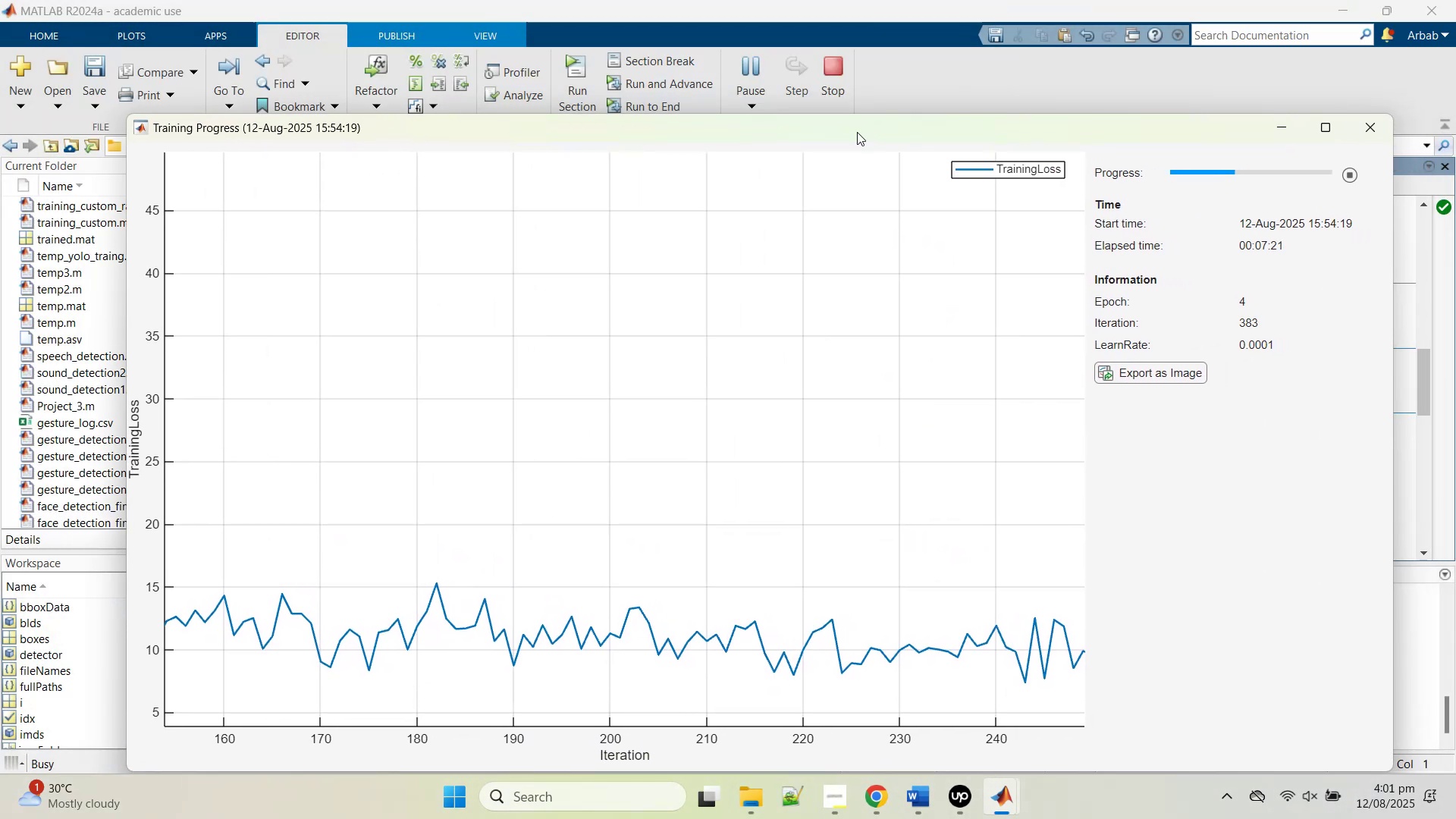 
left_click_drag(start_coordinate=[849, 137], to_coordinate=[795, 68])
 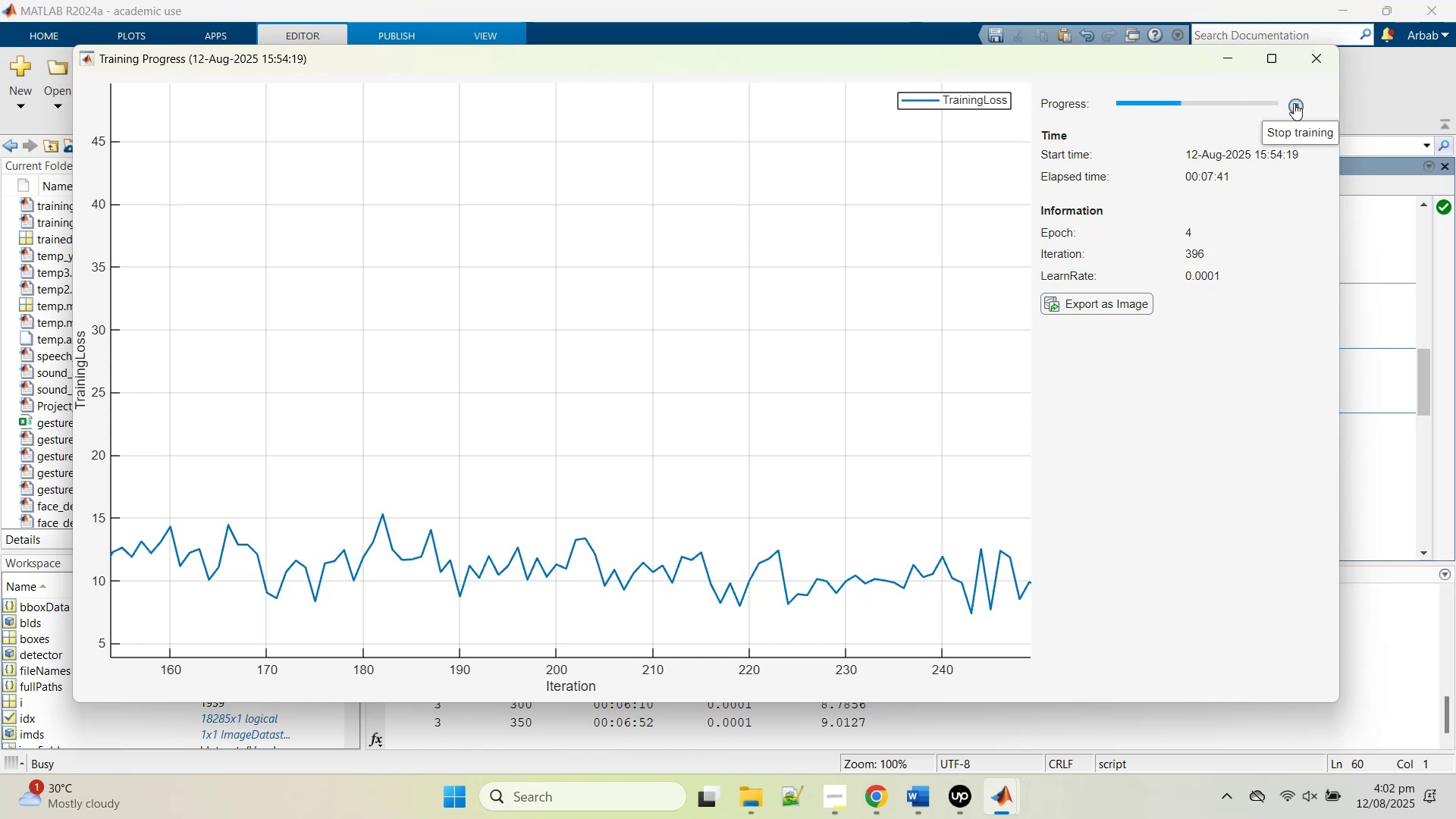 
wait(24.73)
 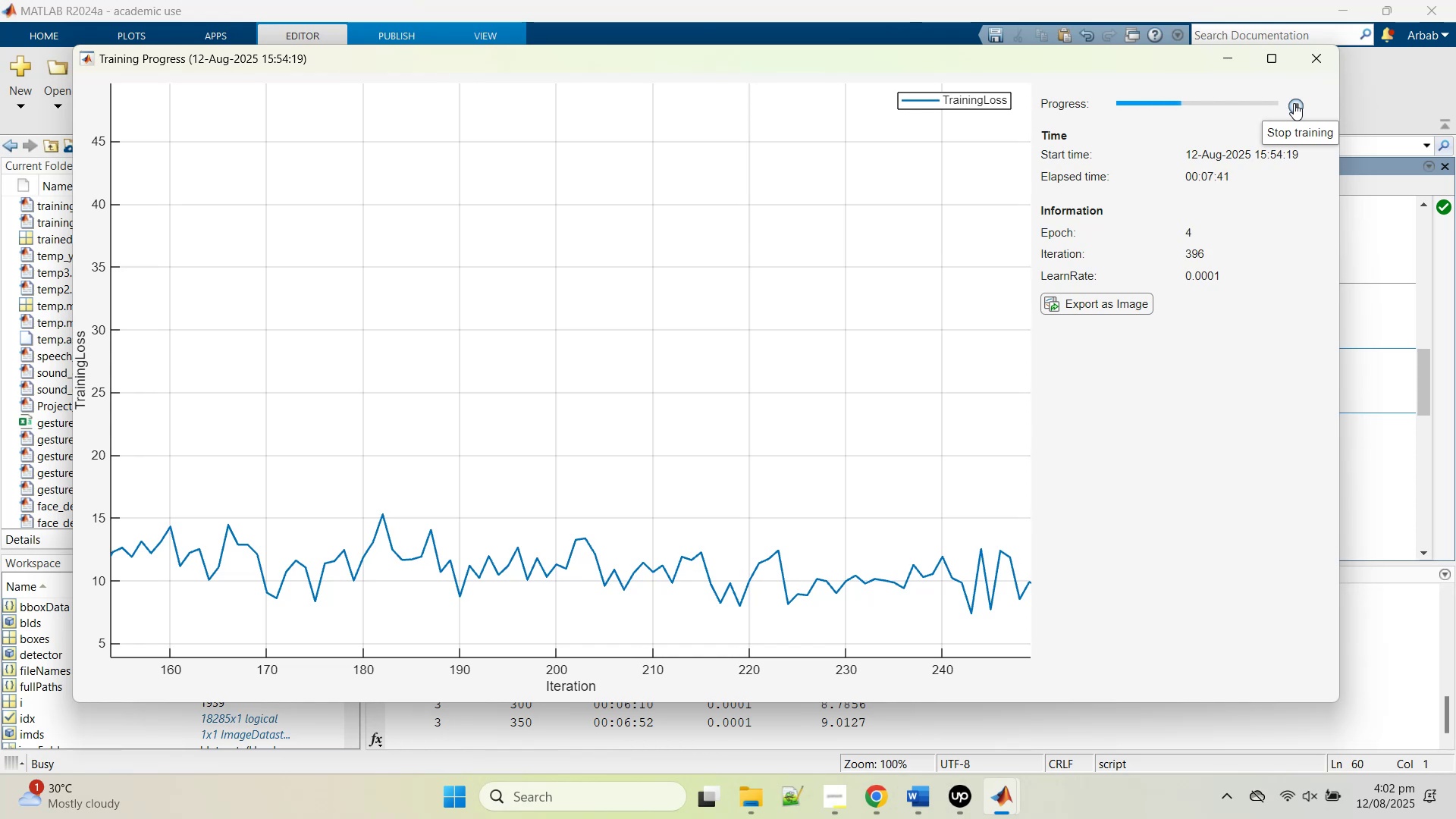 
left_click_drag(start_coordinate=[1294, 103], to_coordinate=[1236, 323])
 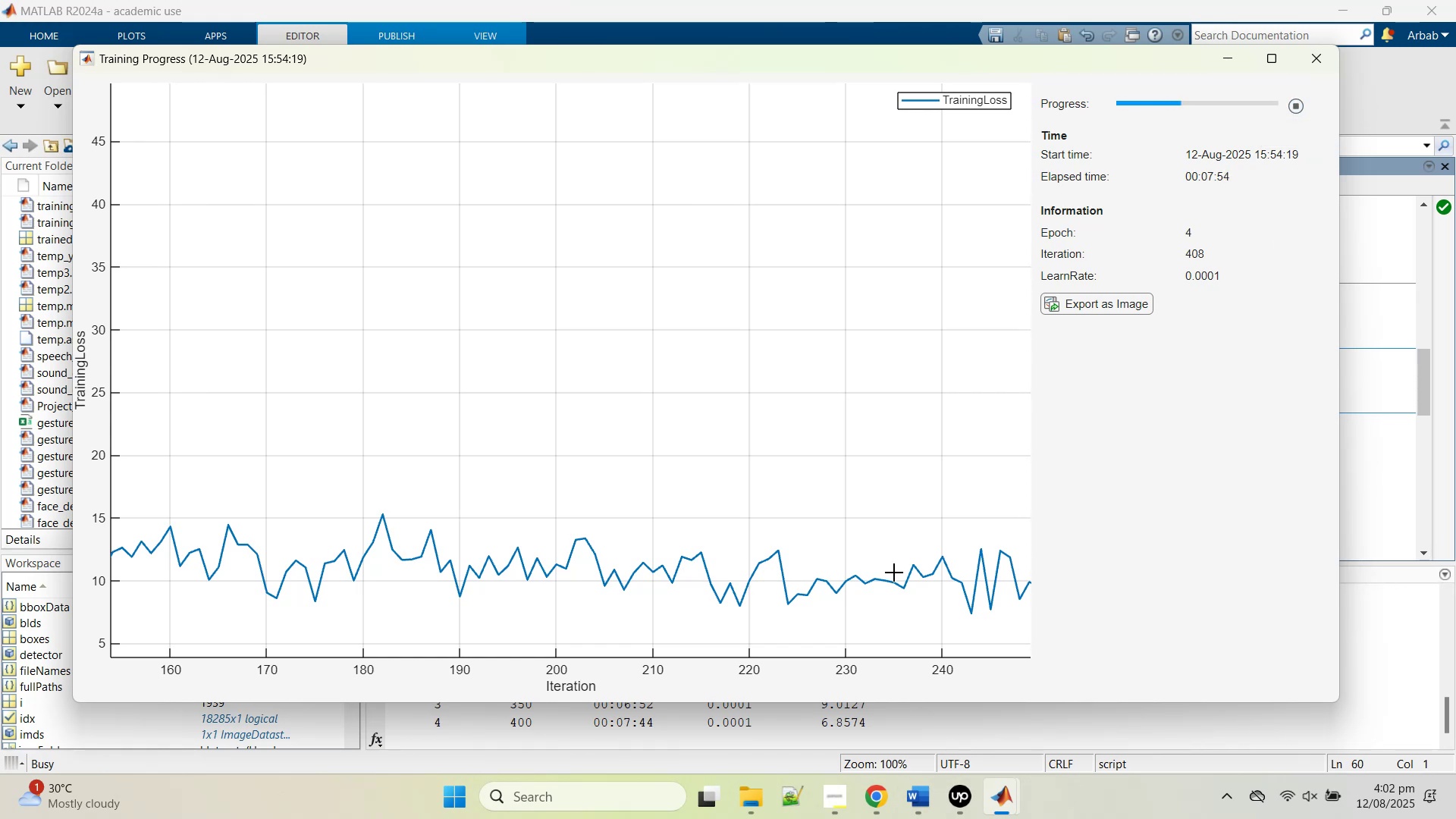 
left_click_drag(start_coordinate=[897, 571], to_coordinate=[557, 556])
 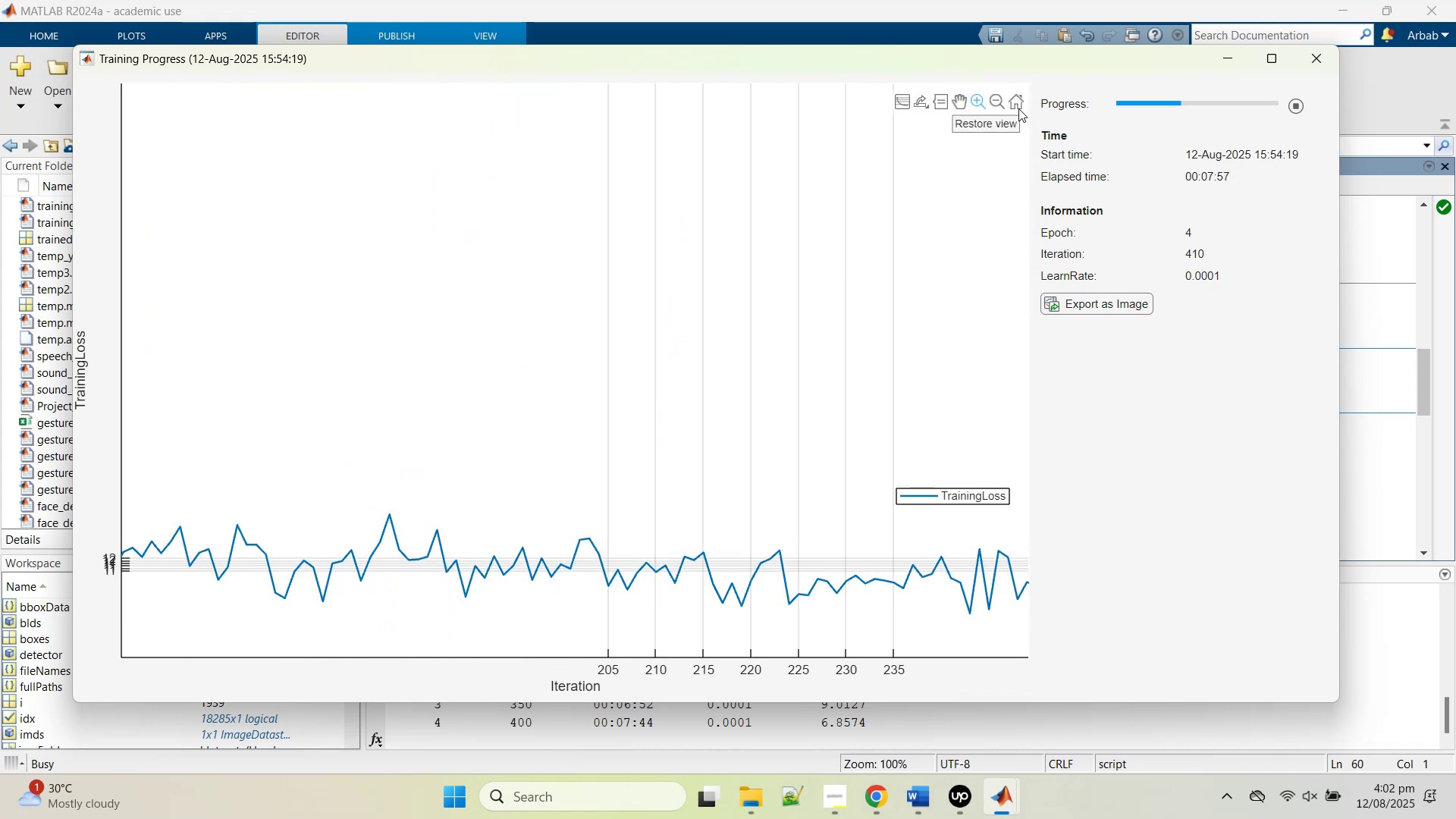 
left_click([1017, 106])
 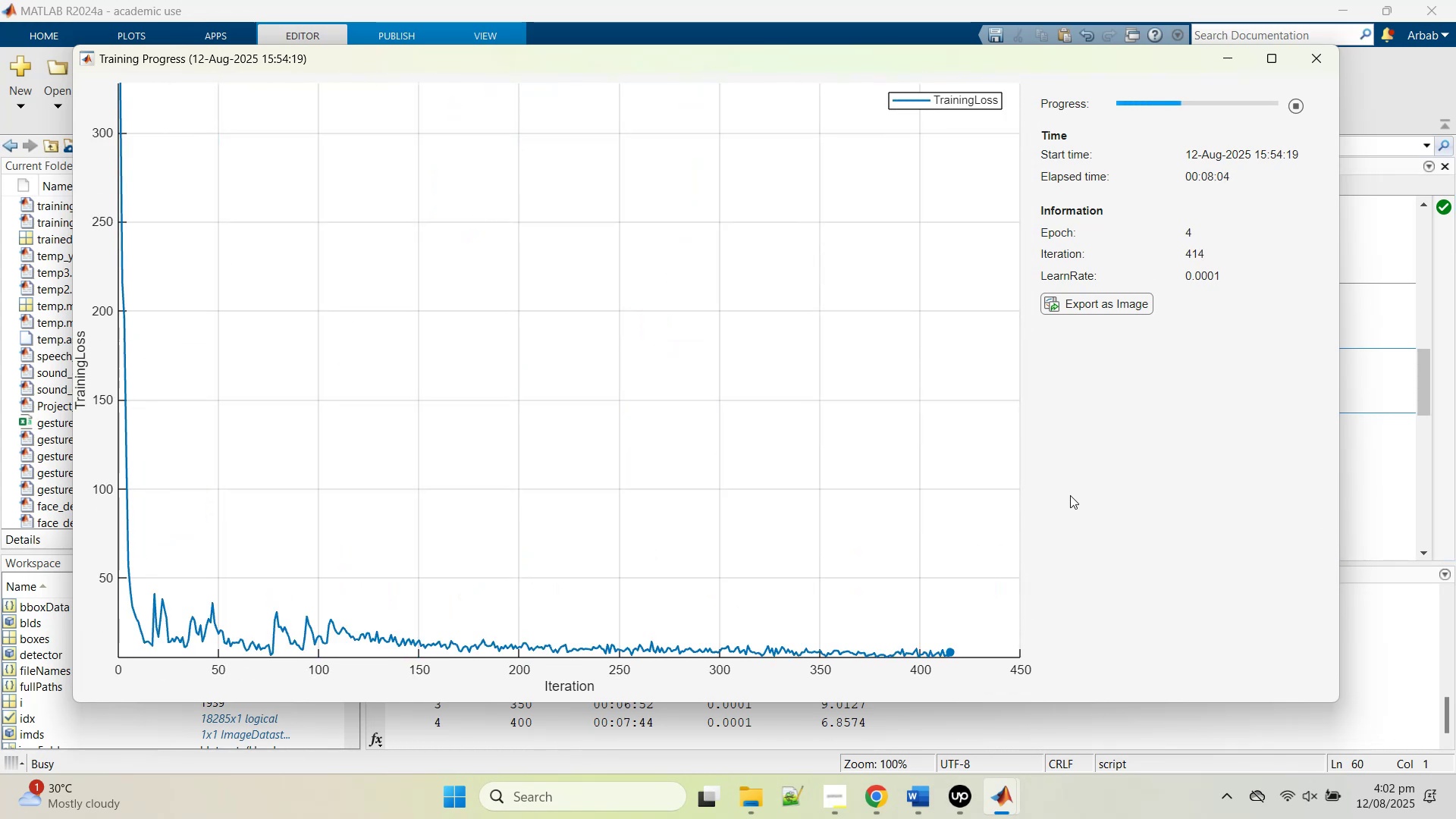 
wait(12.59)
 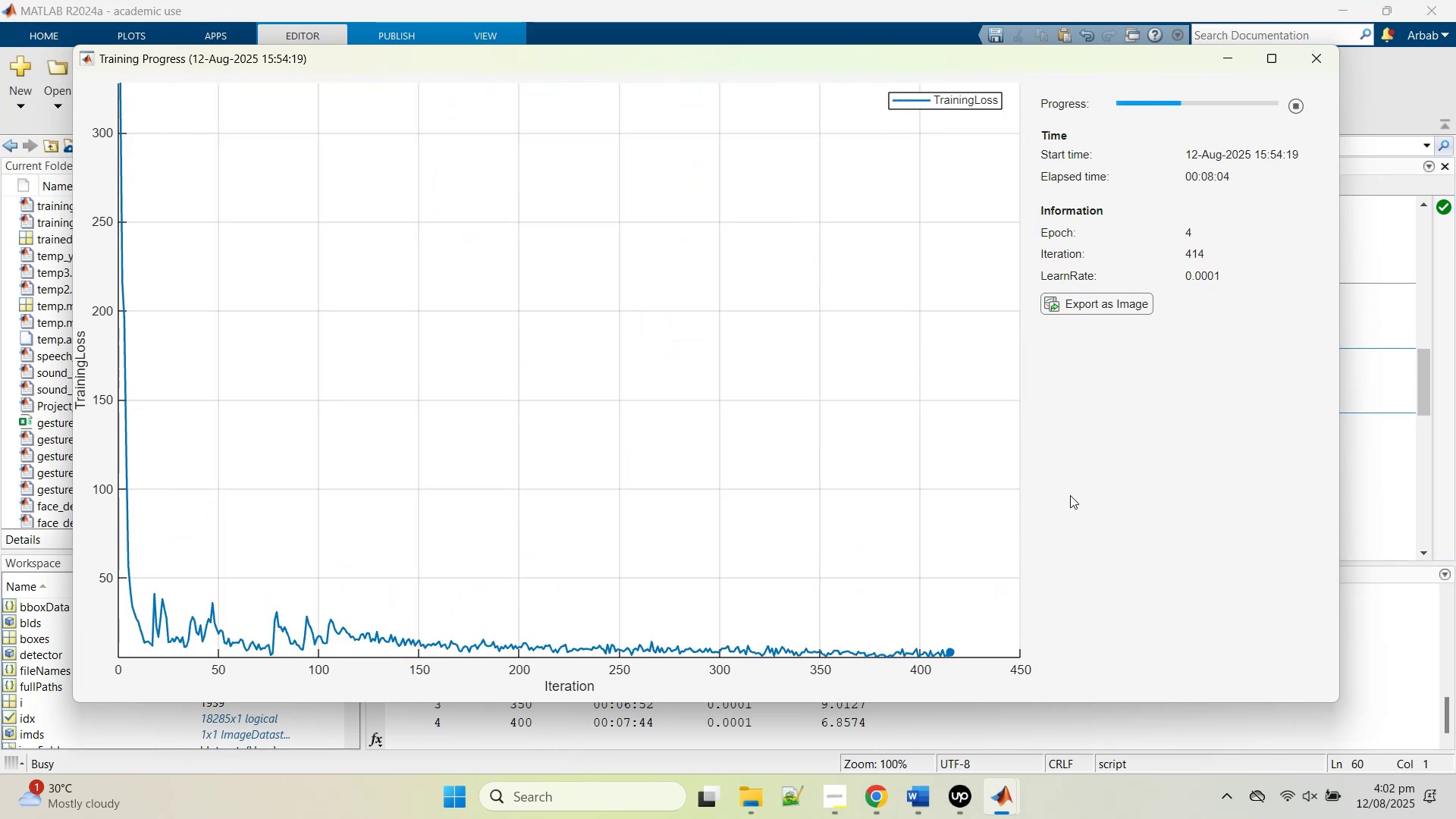 
left_click_drag(start_coordinate=[1003, 626], to_coordinate=[891, 674])
 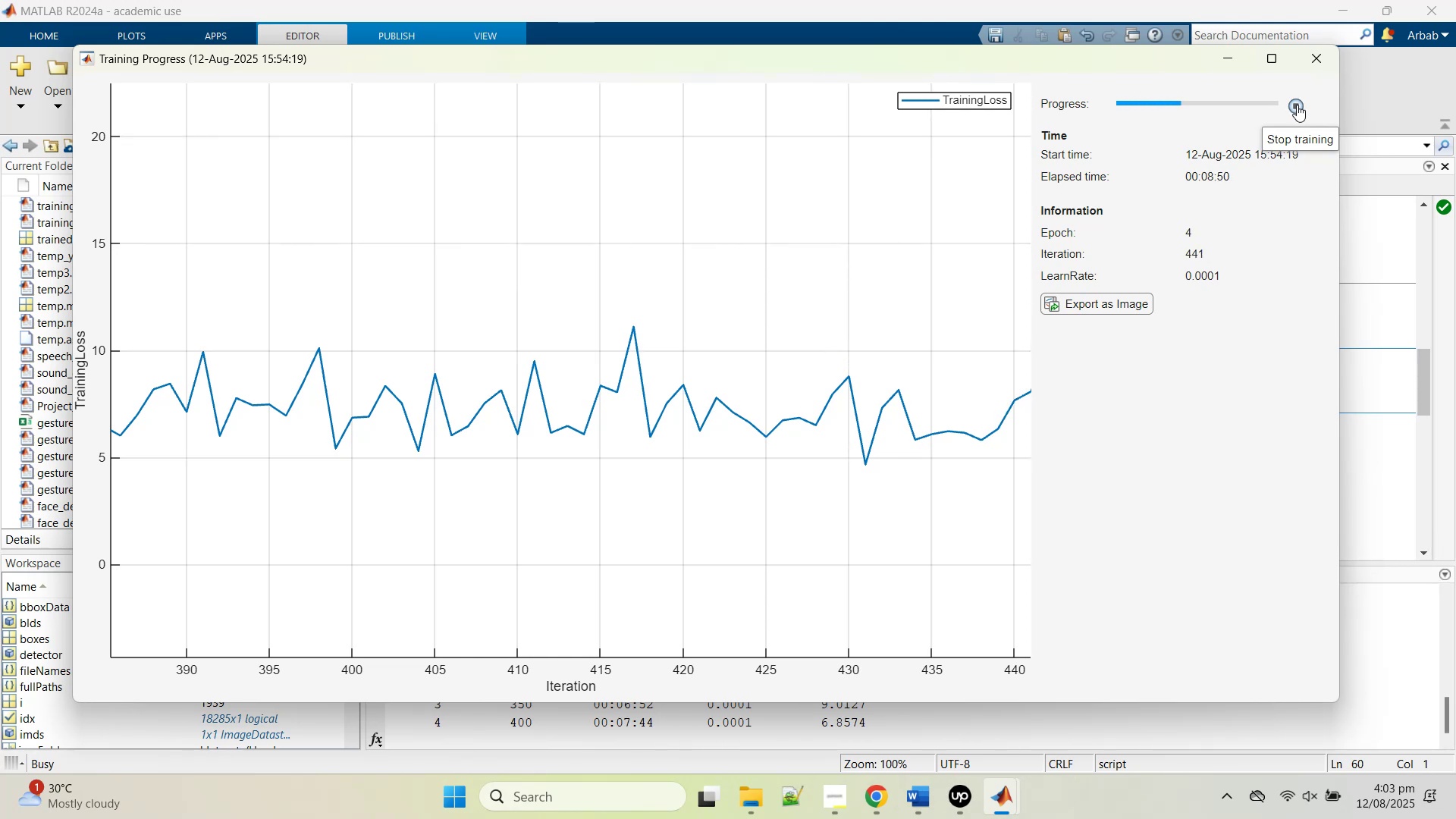 
wait(44.11)
 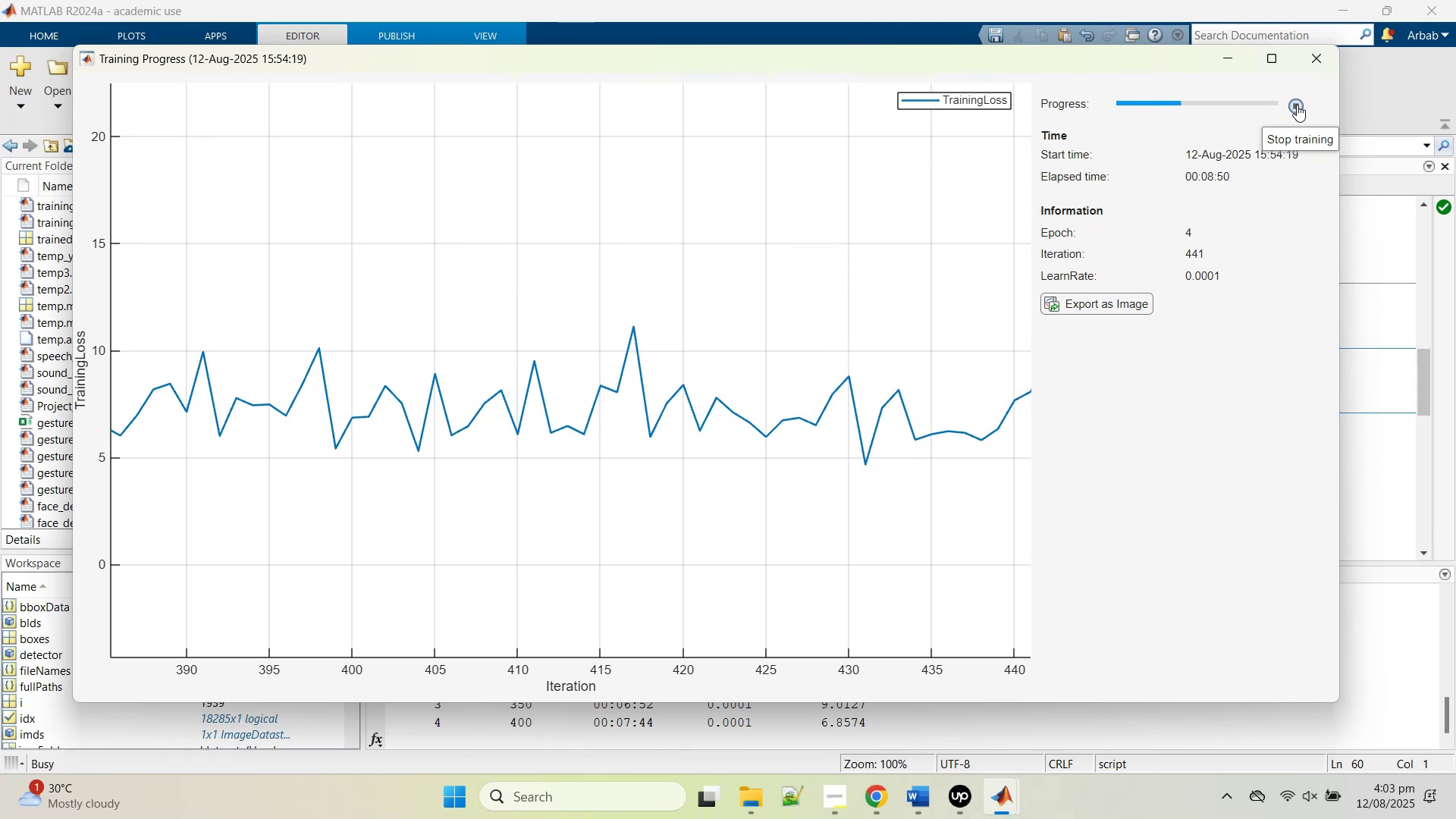 
left_click([1291, 260])
 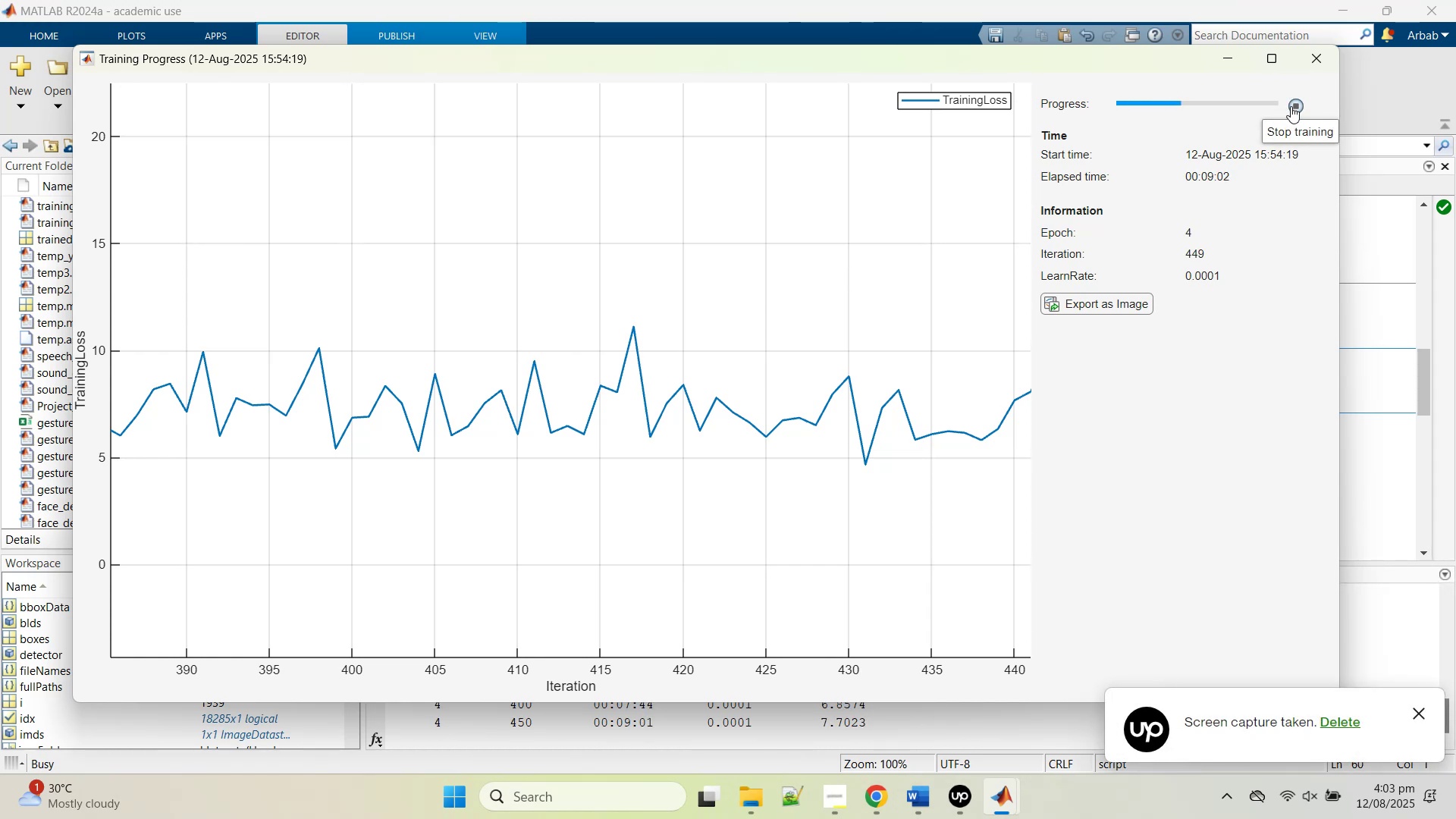 
wait(12.3)
 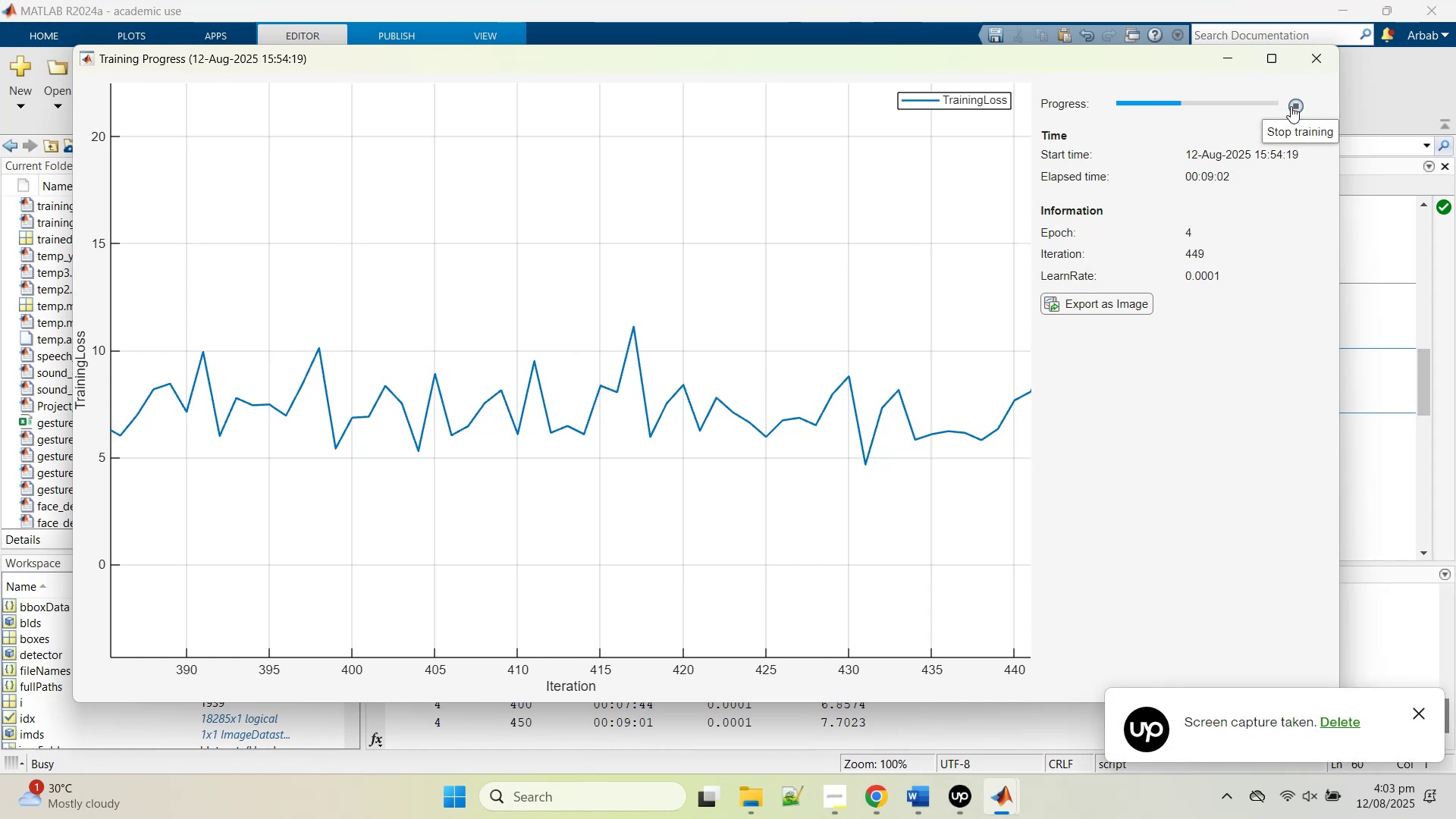 
left_click([1291, 106])
 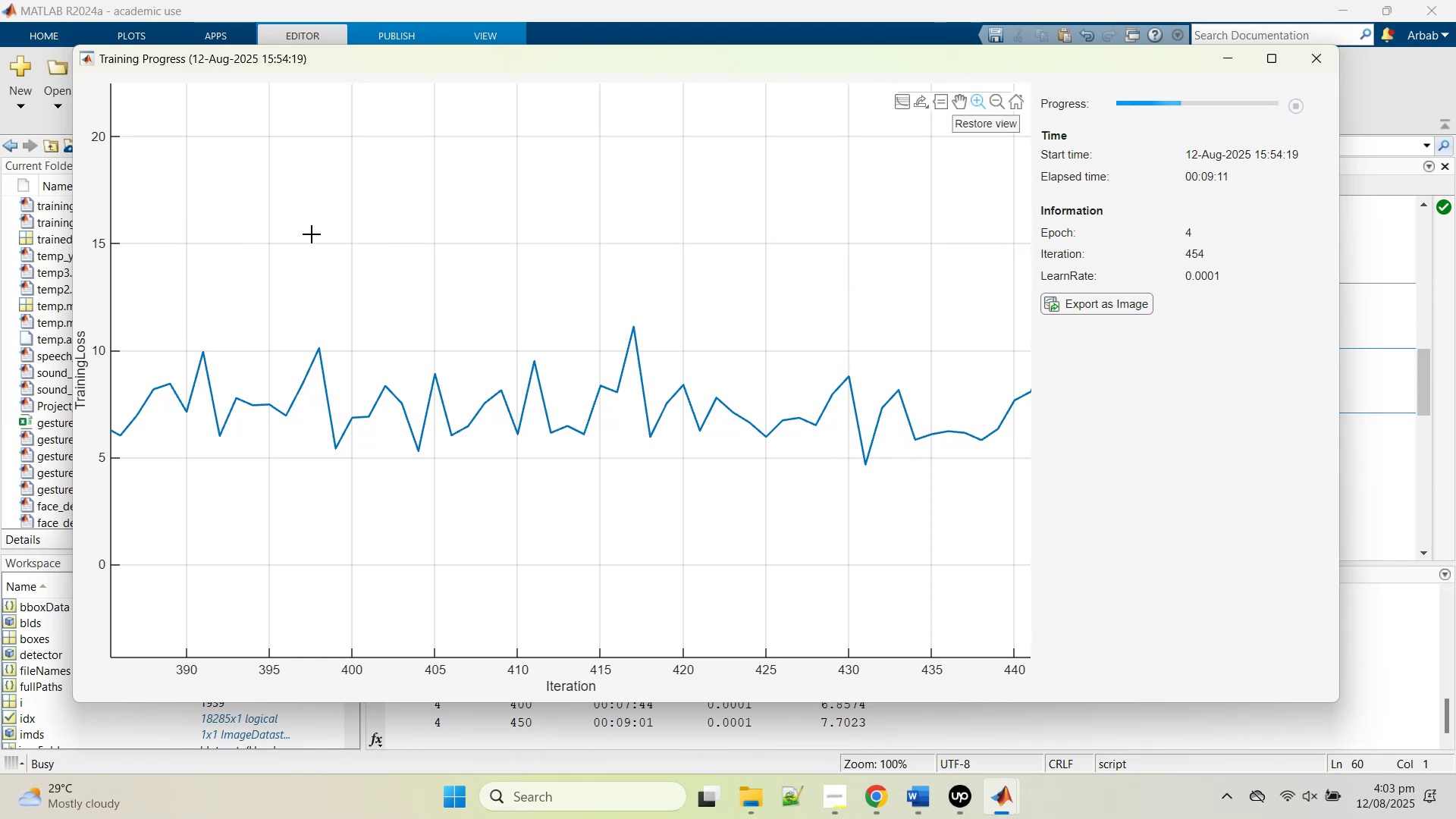 
wait(8.93)
 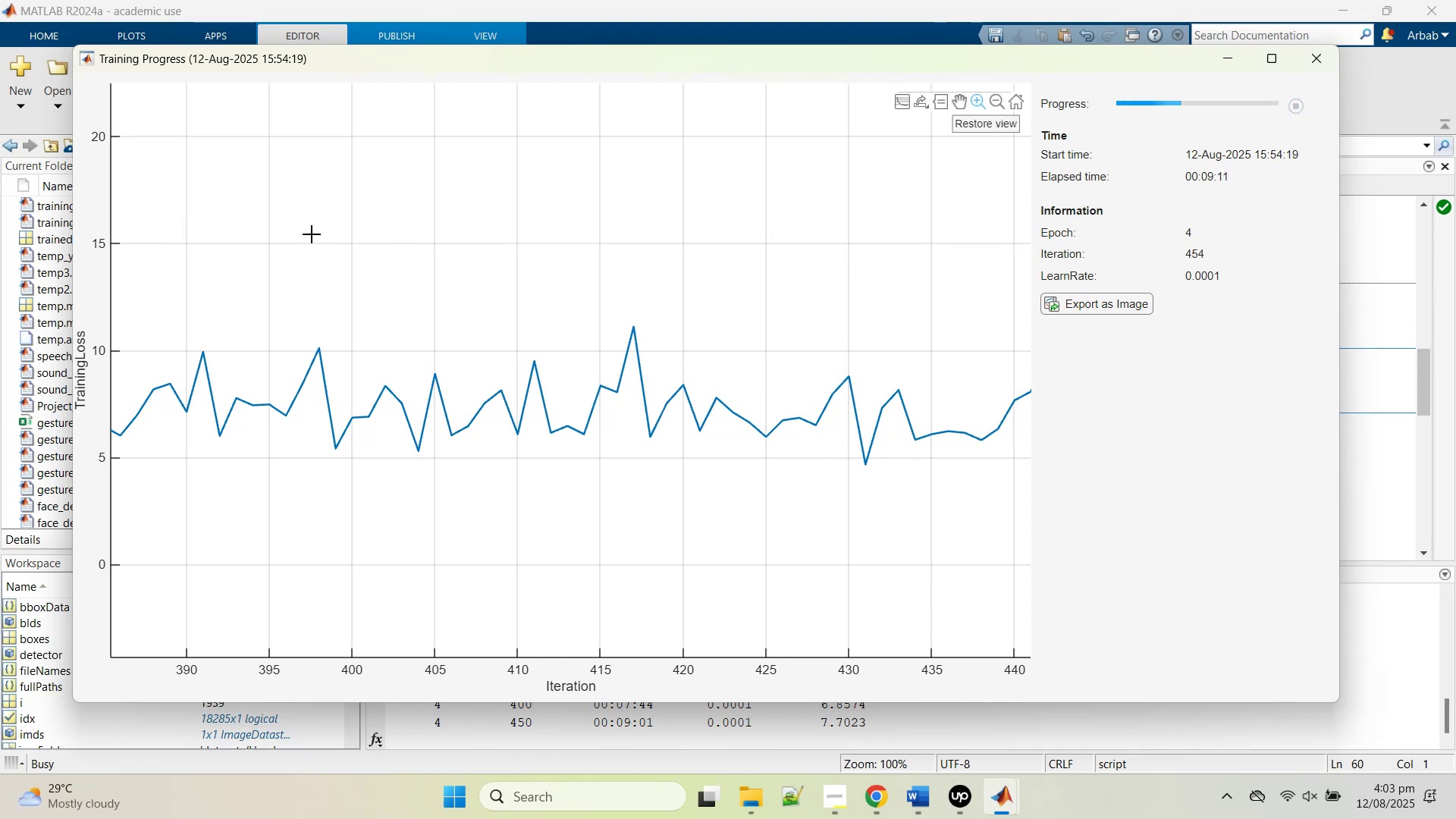 
left_click([1389, 469])
 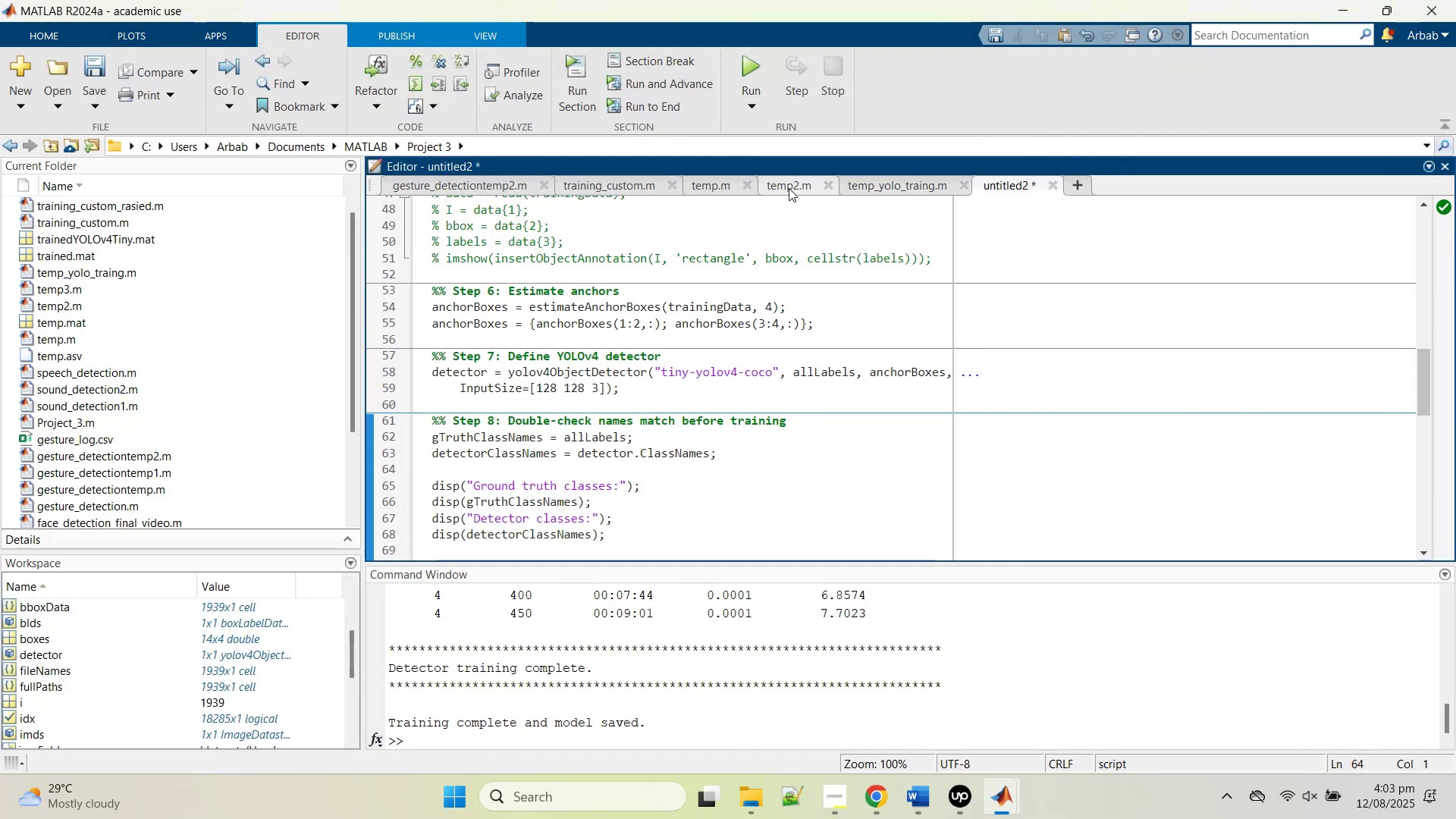 
left_click([791, 188])
 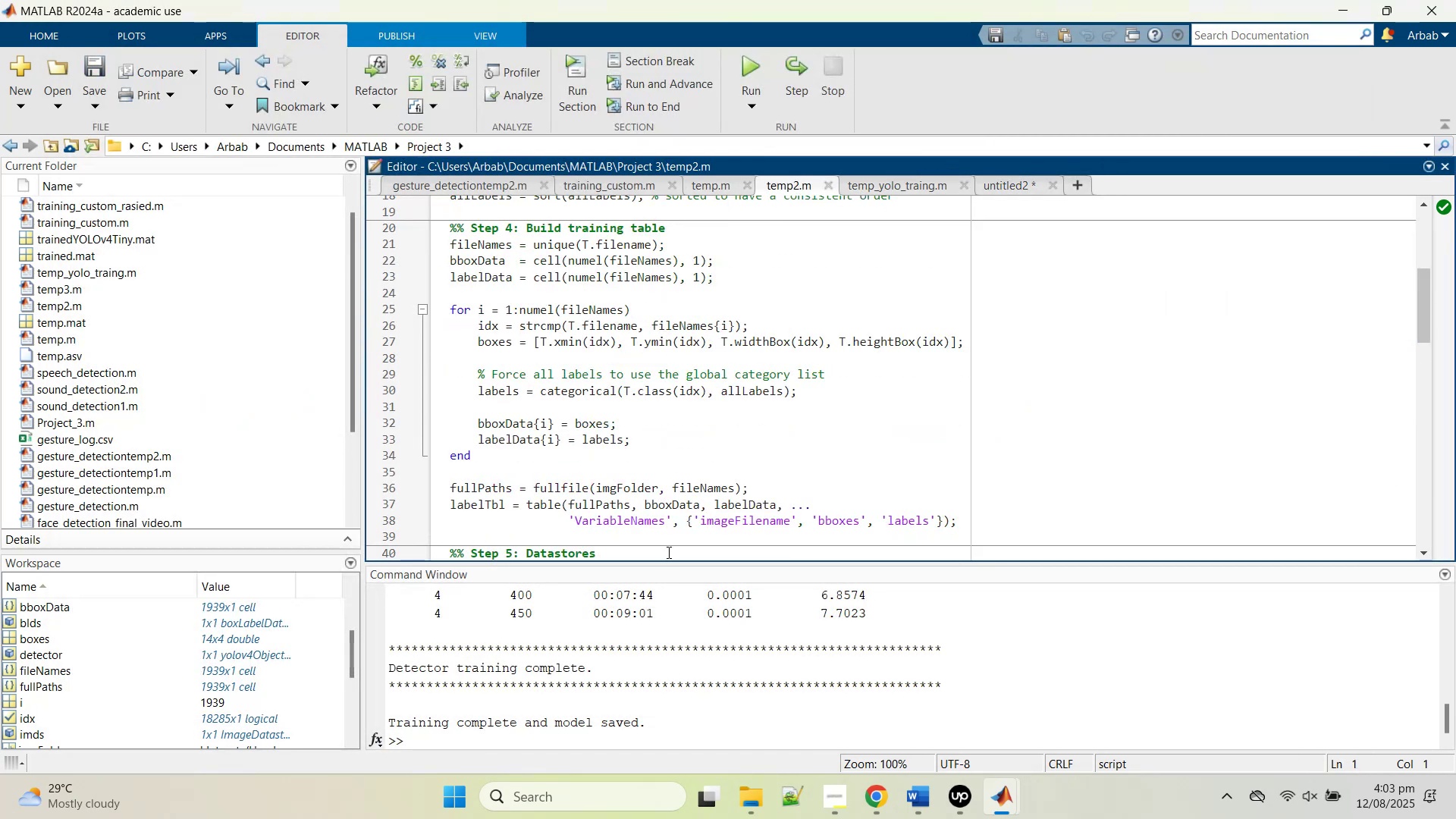 
scroll: coordinate [96, 425], scroll_direction: down, amount: 4.0
 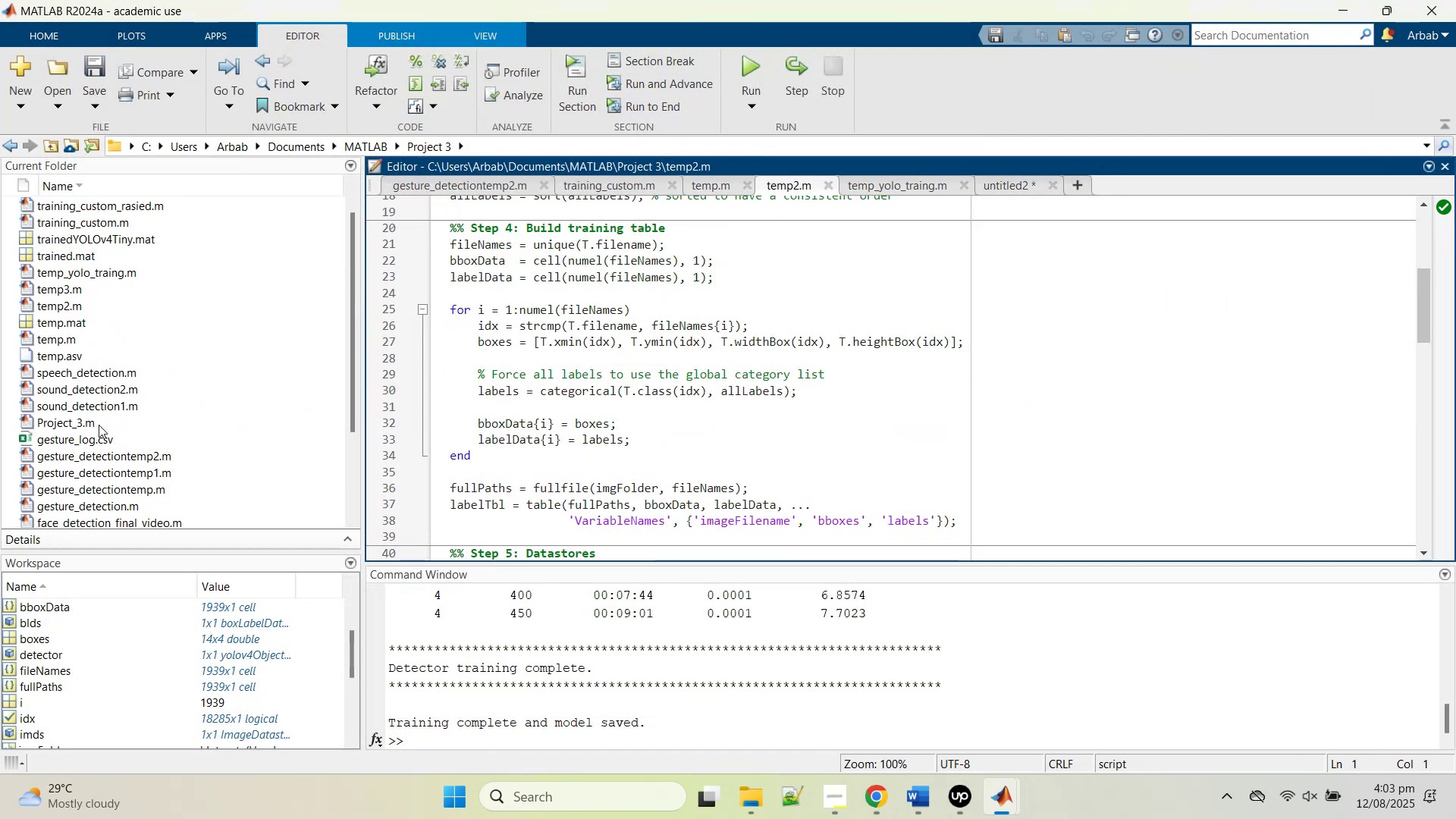 
scroll: coordinate [99, 425], scroll_direction: up, amount: 1.0
 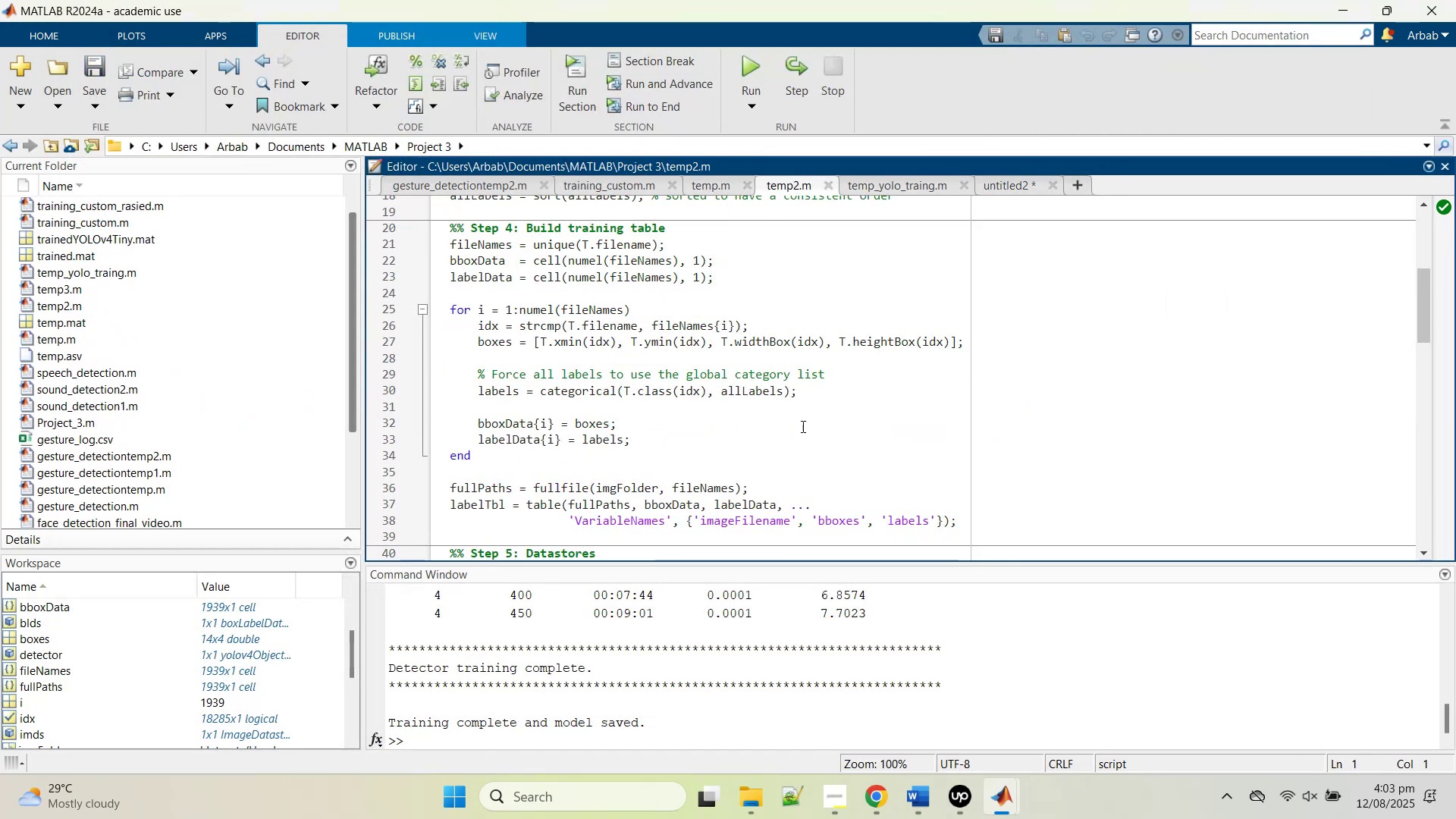 
left_click([781, 426])
 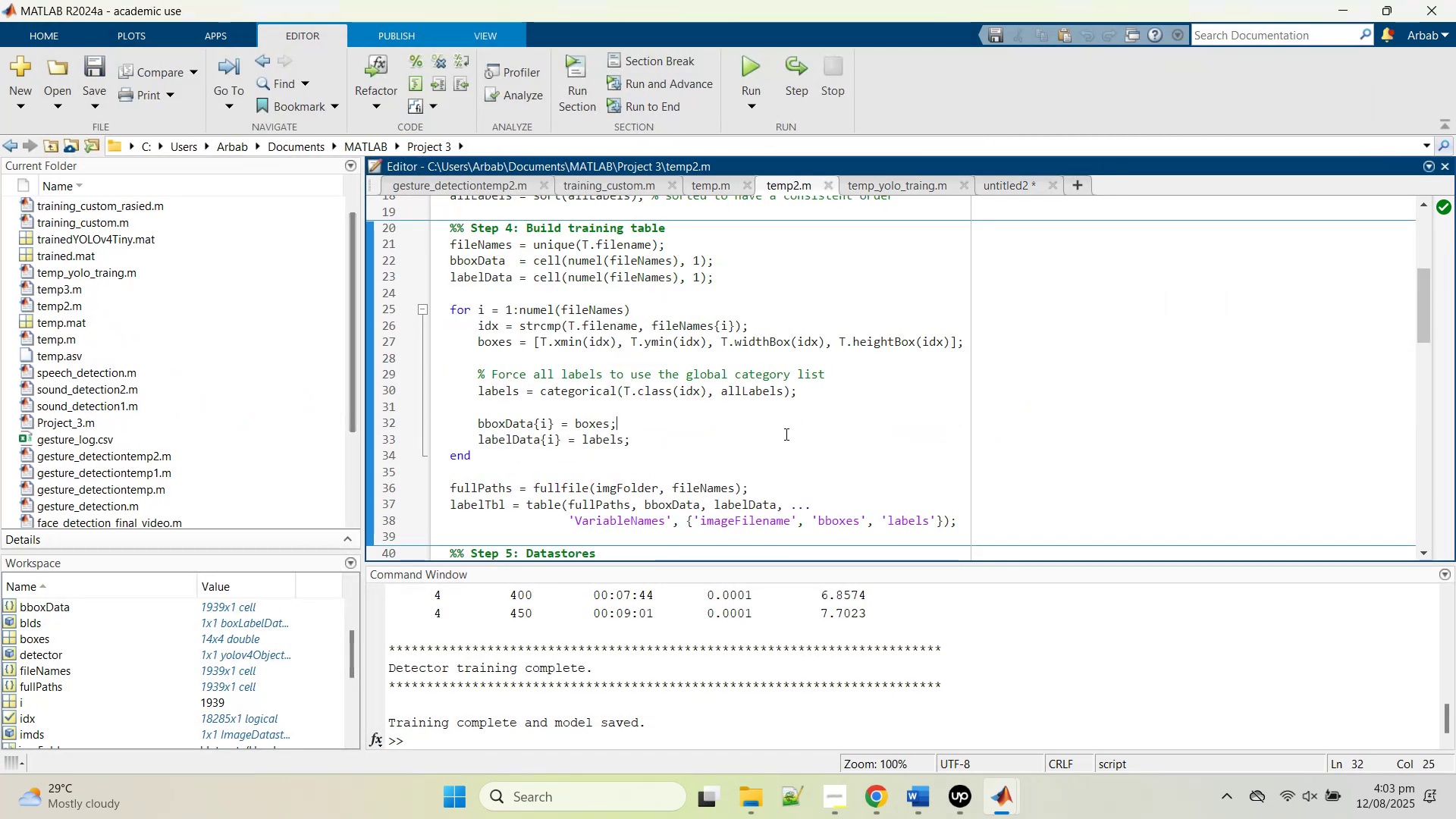 
scroll: coordinate [789, 458], scroll_direction: down, amount: 9.0
 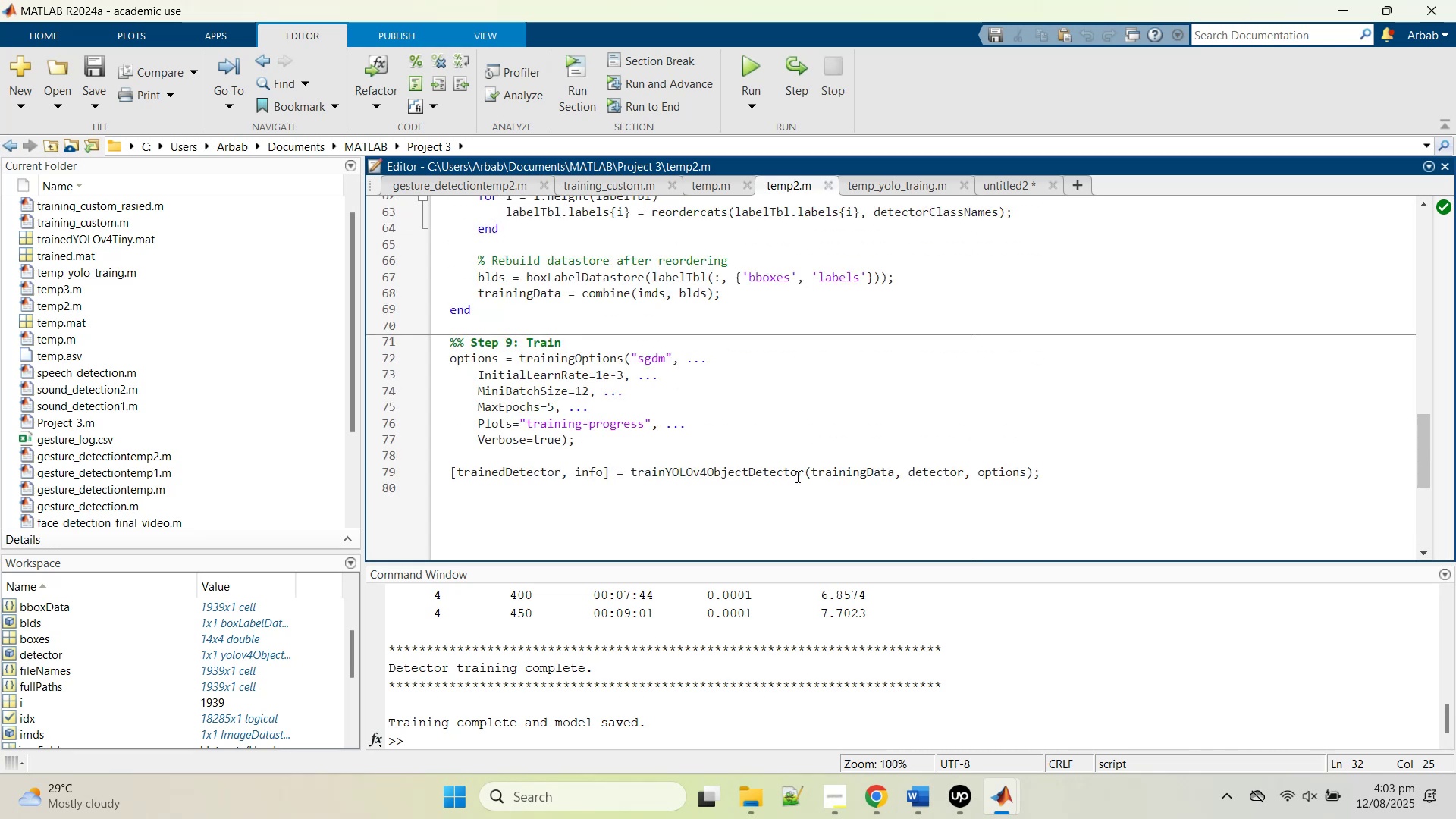 
scroll: coordinate [813, 458], scroll_direction: up, amount: 1.0
 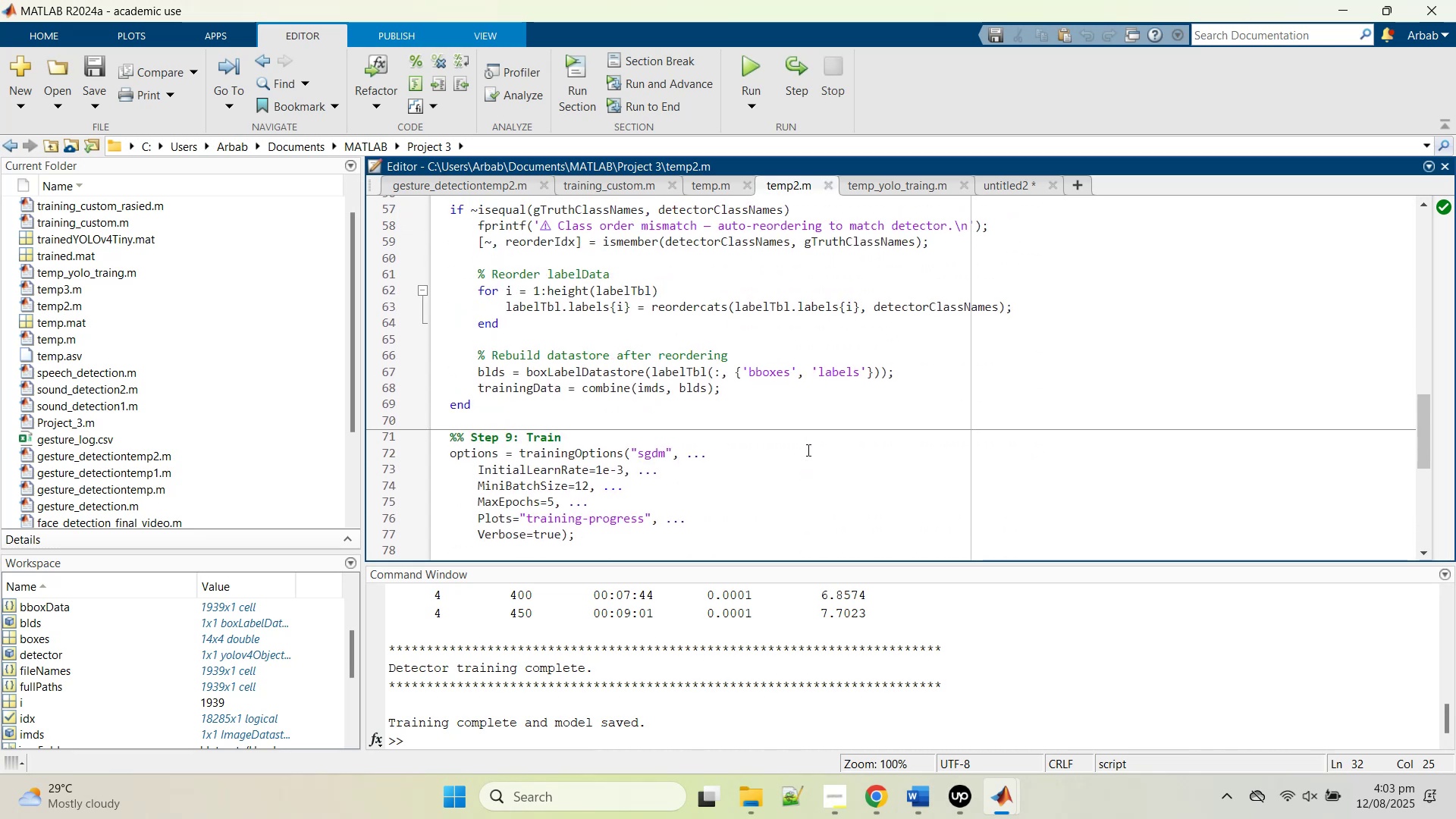 
scroll: coordinate [817, 451], scroll_direction: down, amount: 1.0
 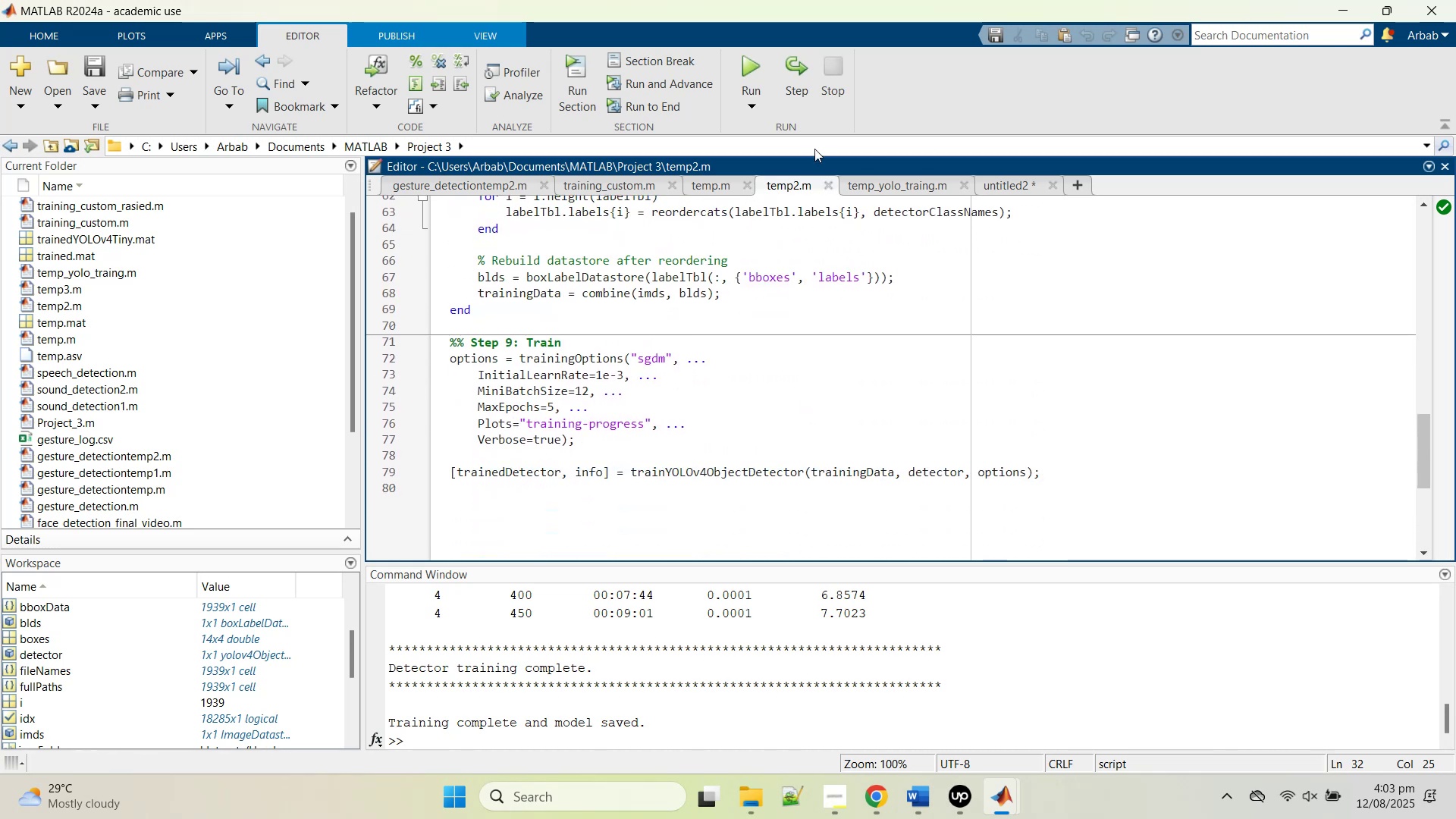 
left_click([711, 185])
 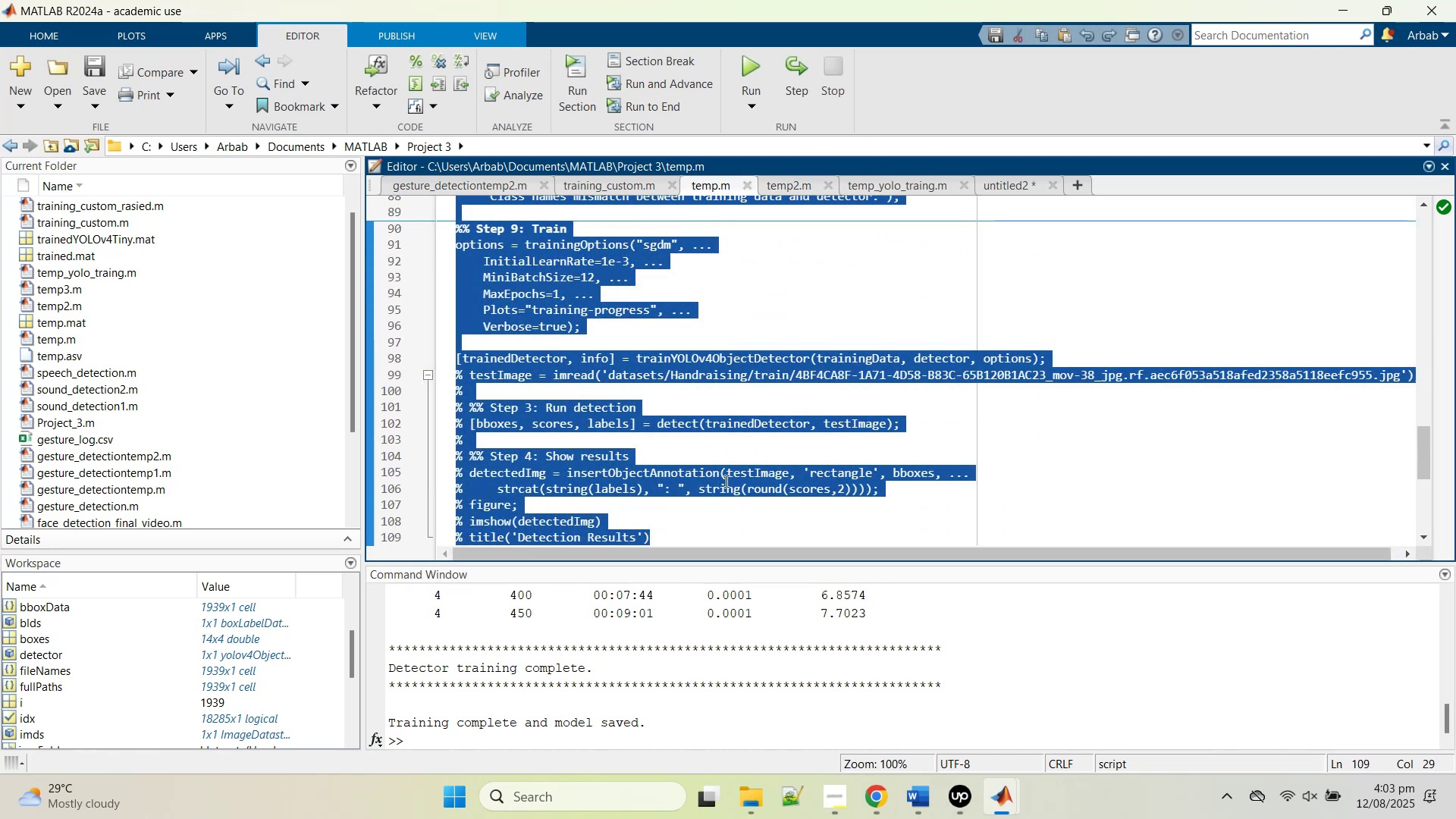 
scroll: coordinate [696, 405], scroll_direction: down, amount: 4.0
 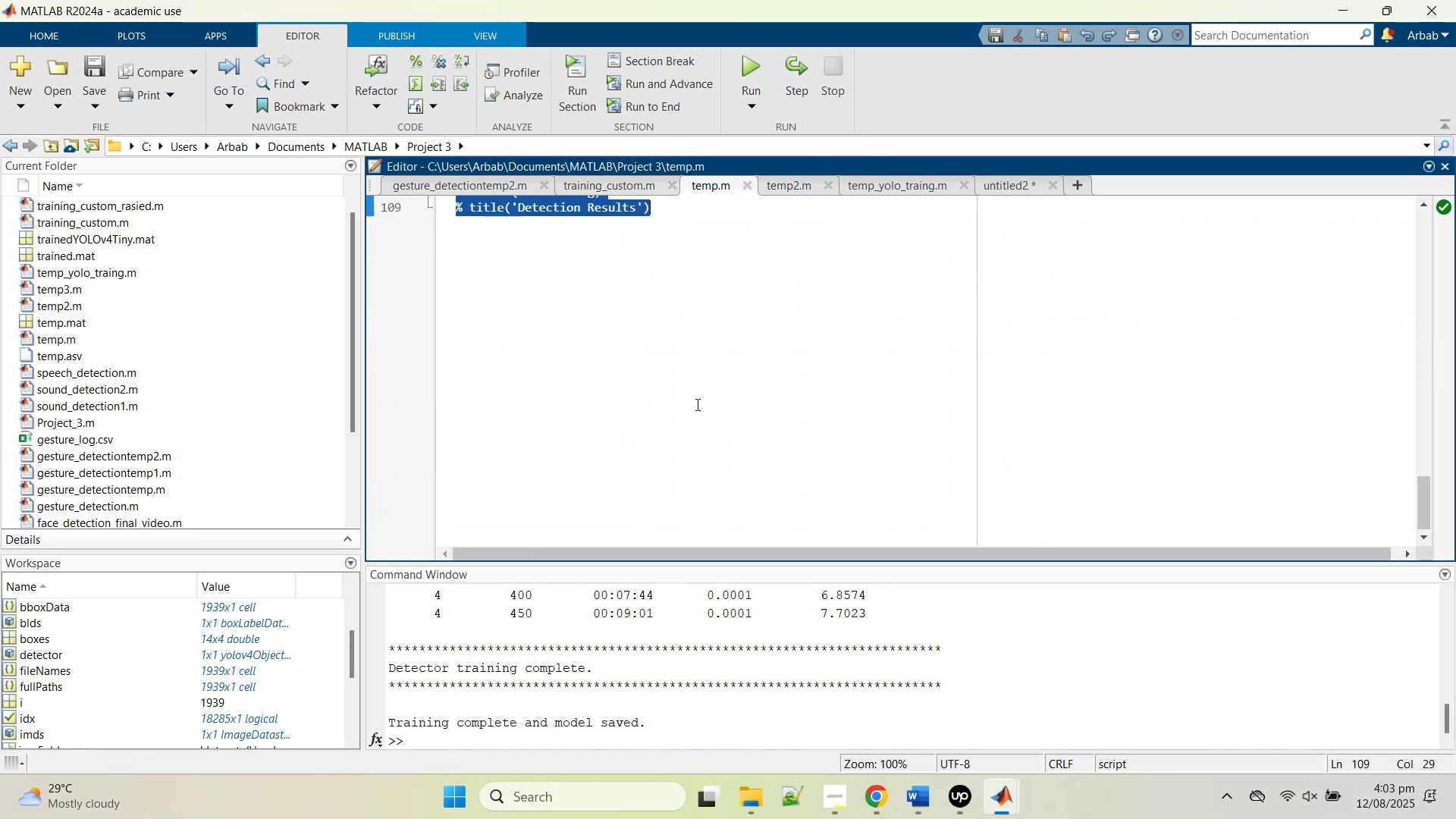 
left_click([696, 404])
 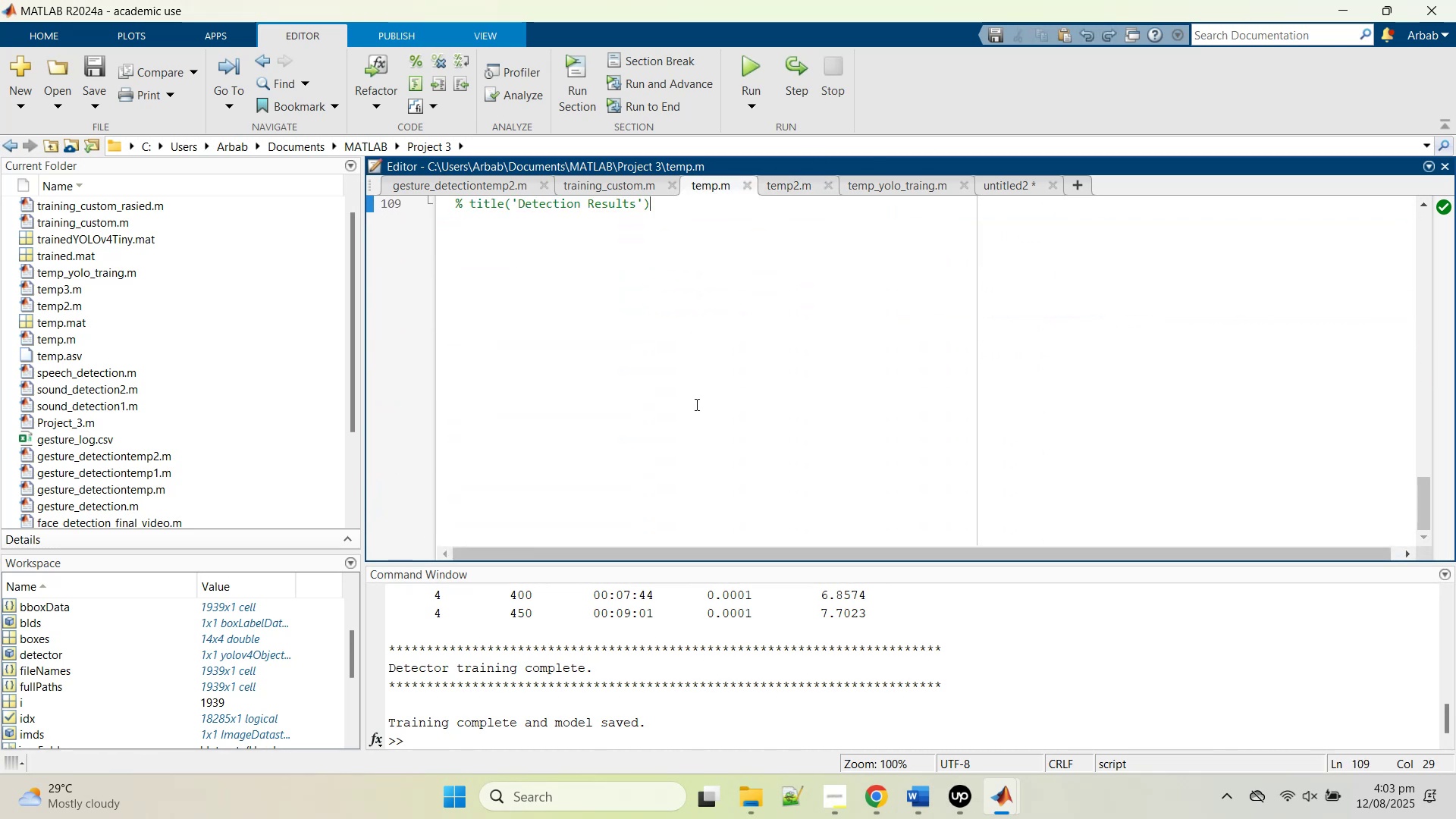 
scroll: coordinate [695, 403], scroll_direction: up, amount: 3.0
 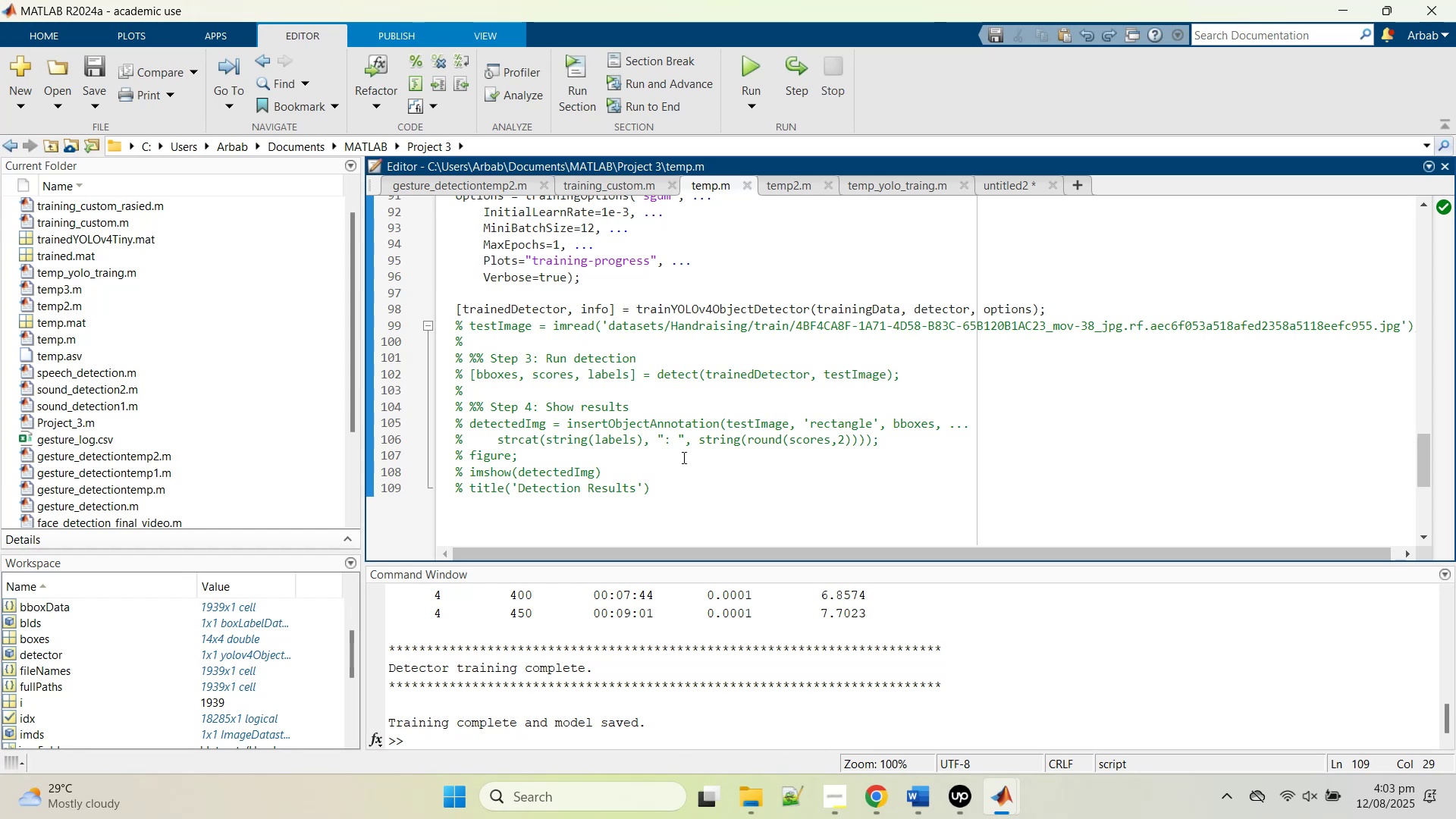 
left_click_drag(start_coordinate=[919, 375], to_coordinate=[471, 375])
 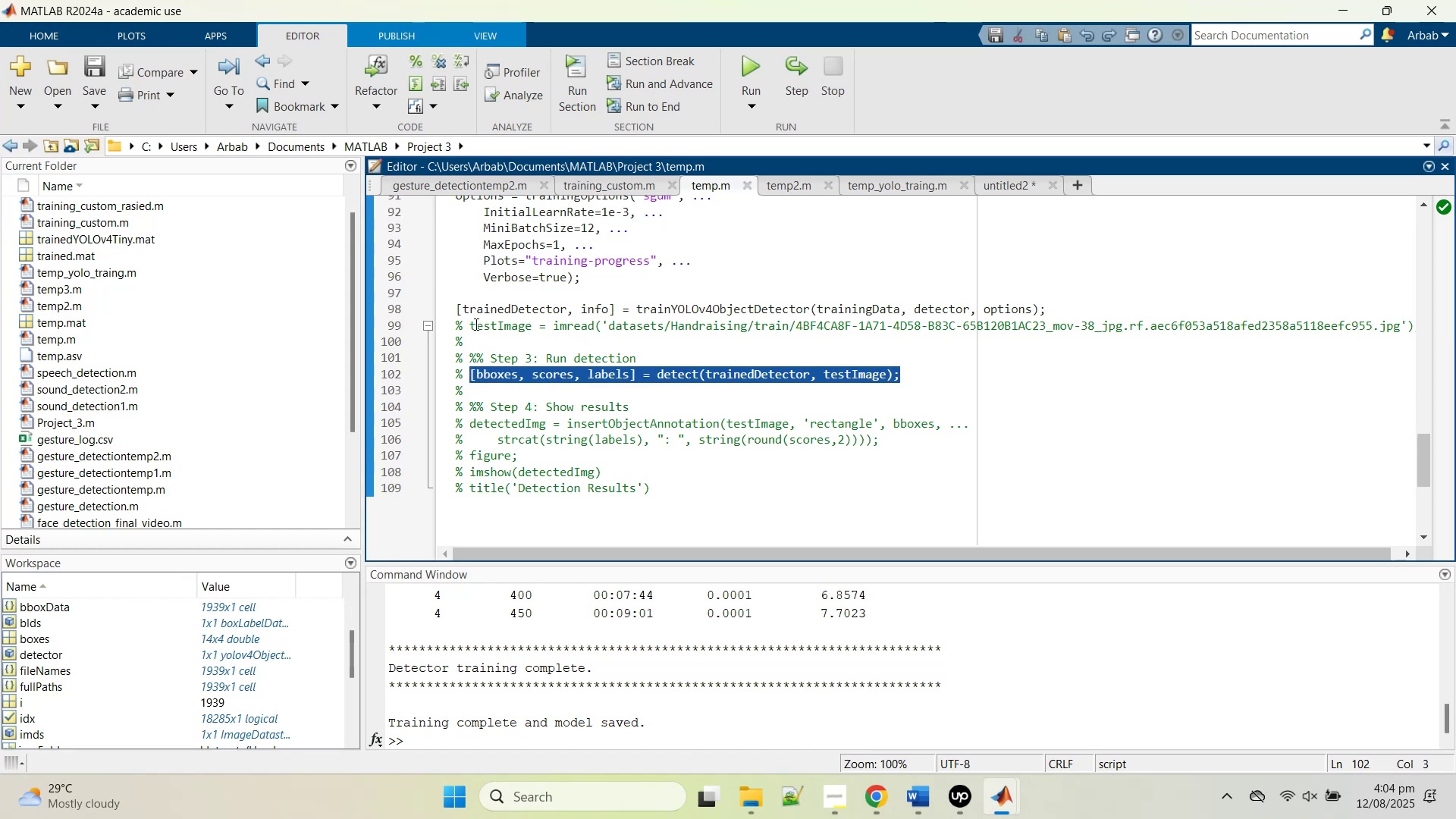 
left_click_drag(start_coordinate=[469, 328], to_coordinate=[1415, 322])
 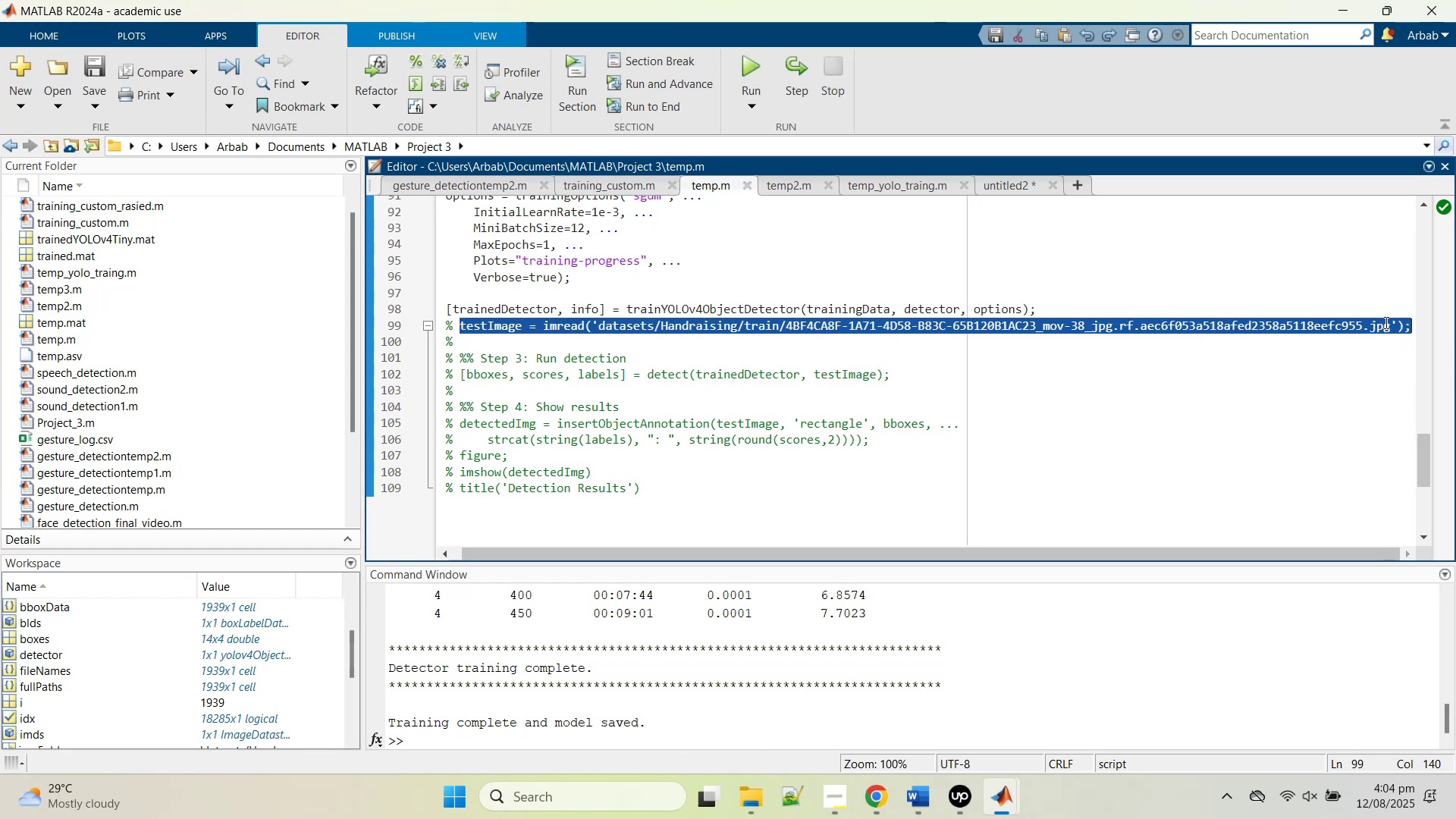 
right_click([1385, 322])
 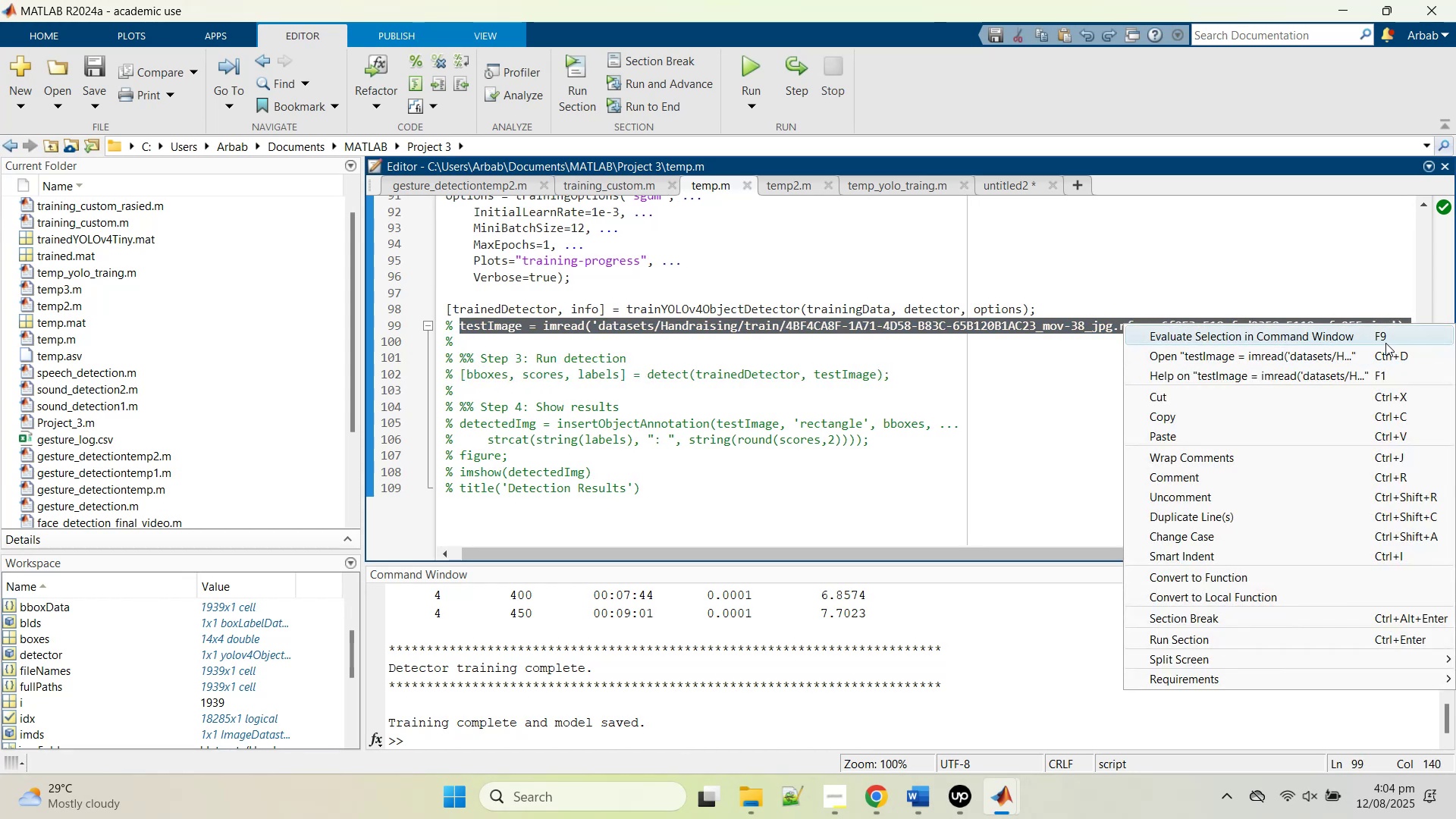 
left_click([1385, 340])
 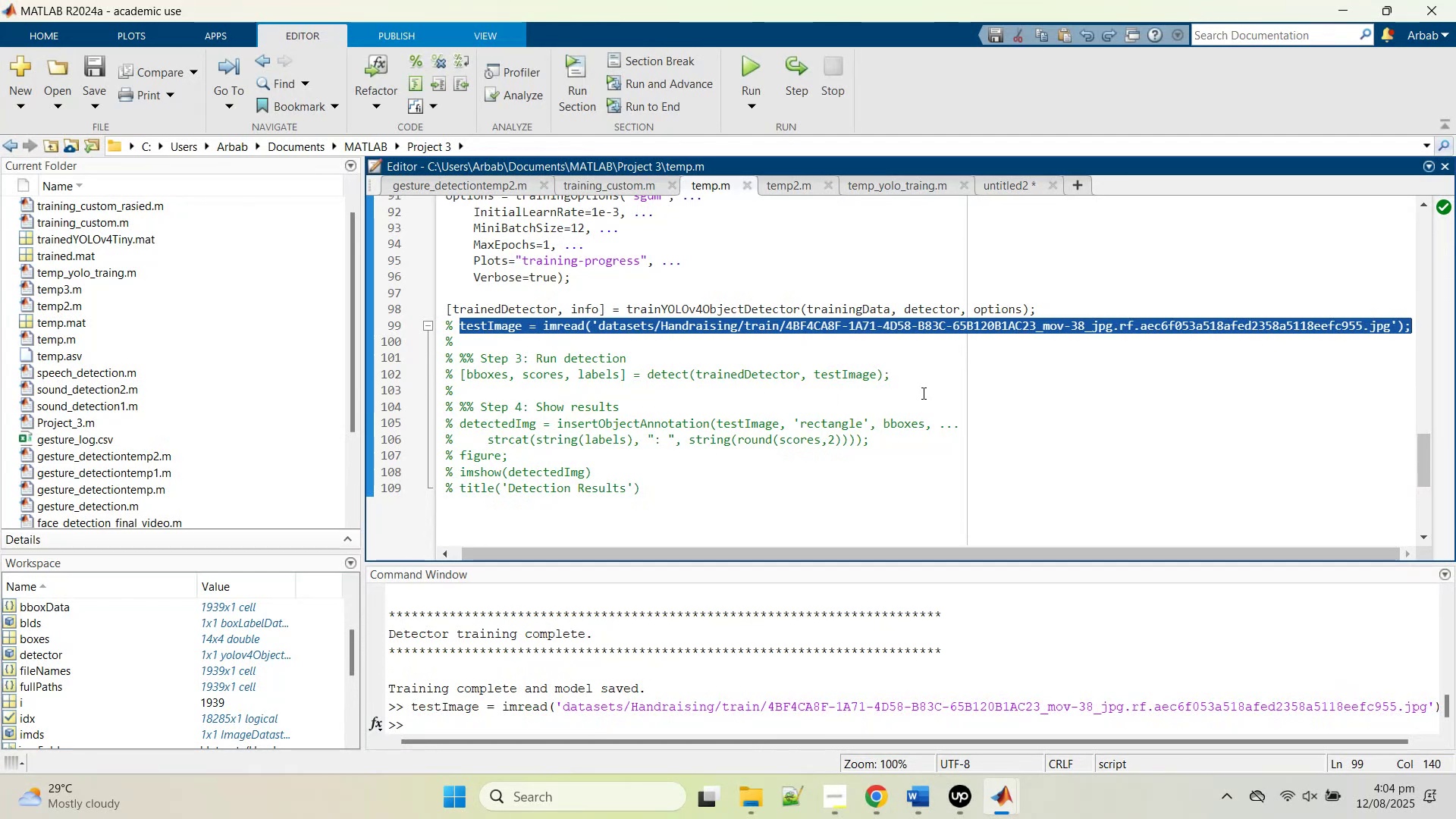 
left_click_drag(start_coordinate=[912, 374], to_coordinate=[471, 375])
 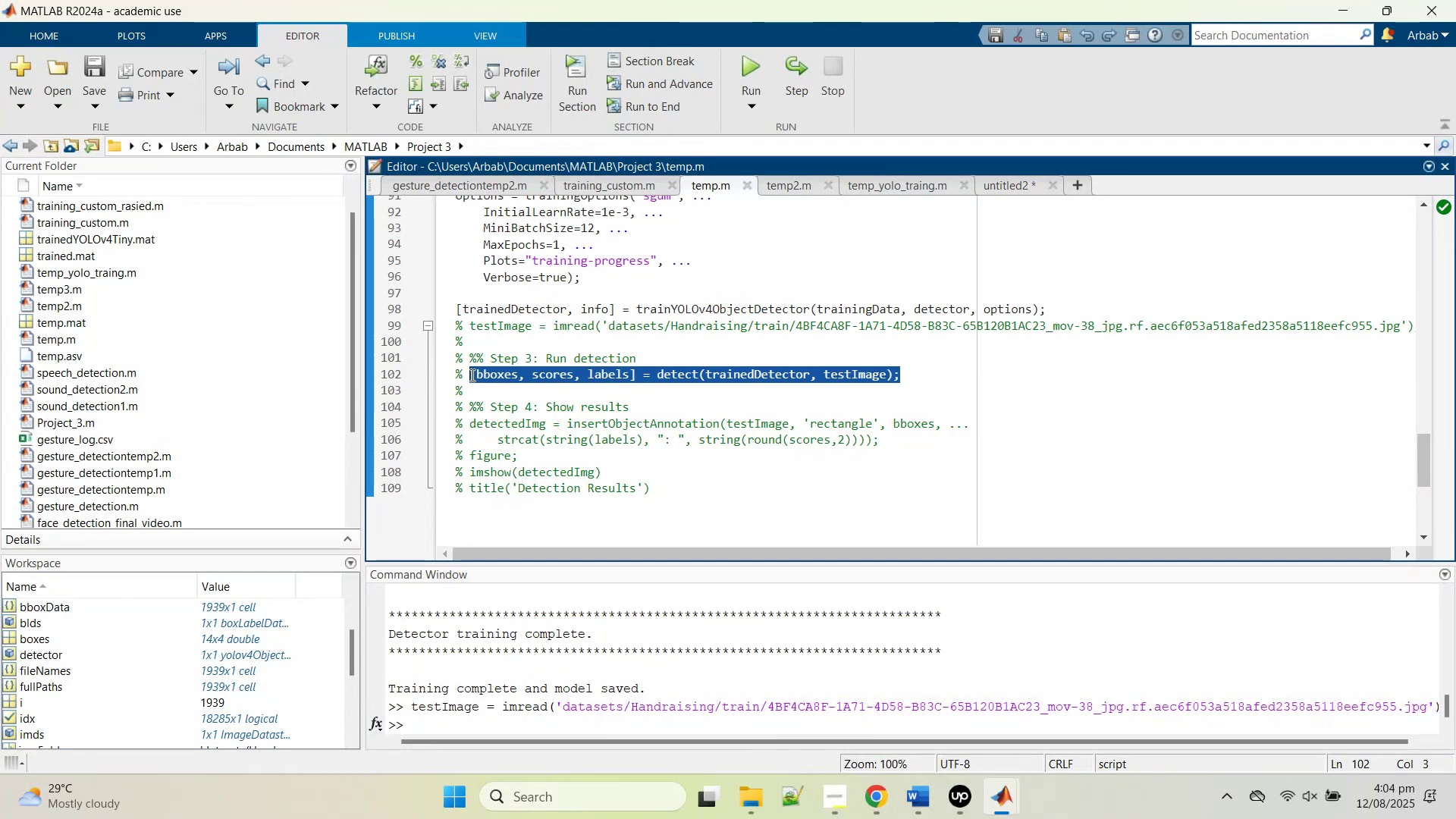 
right_click([471, 375])
 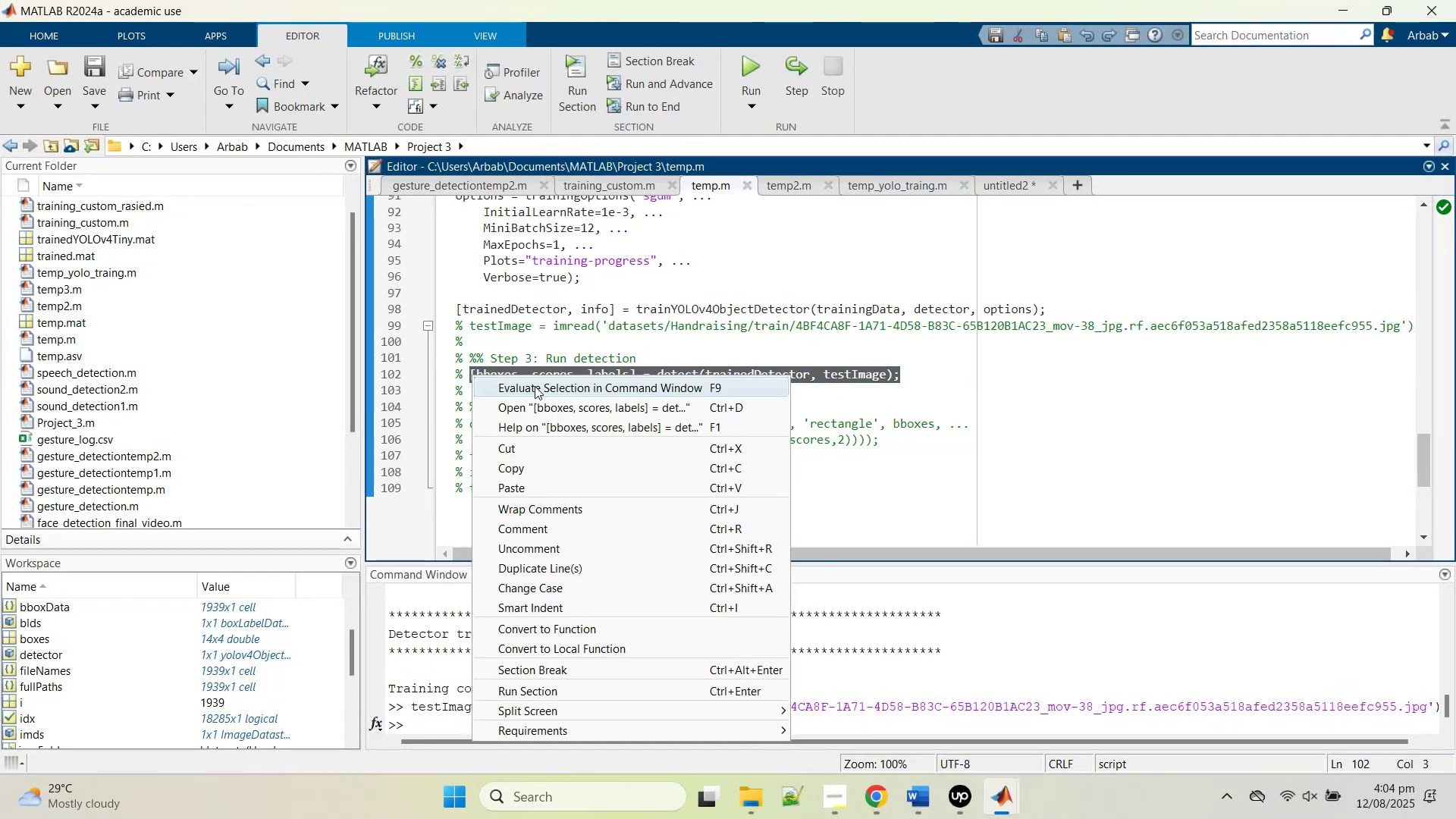 
left_click([535, 386])
 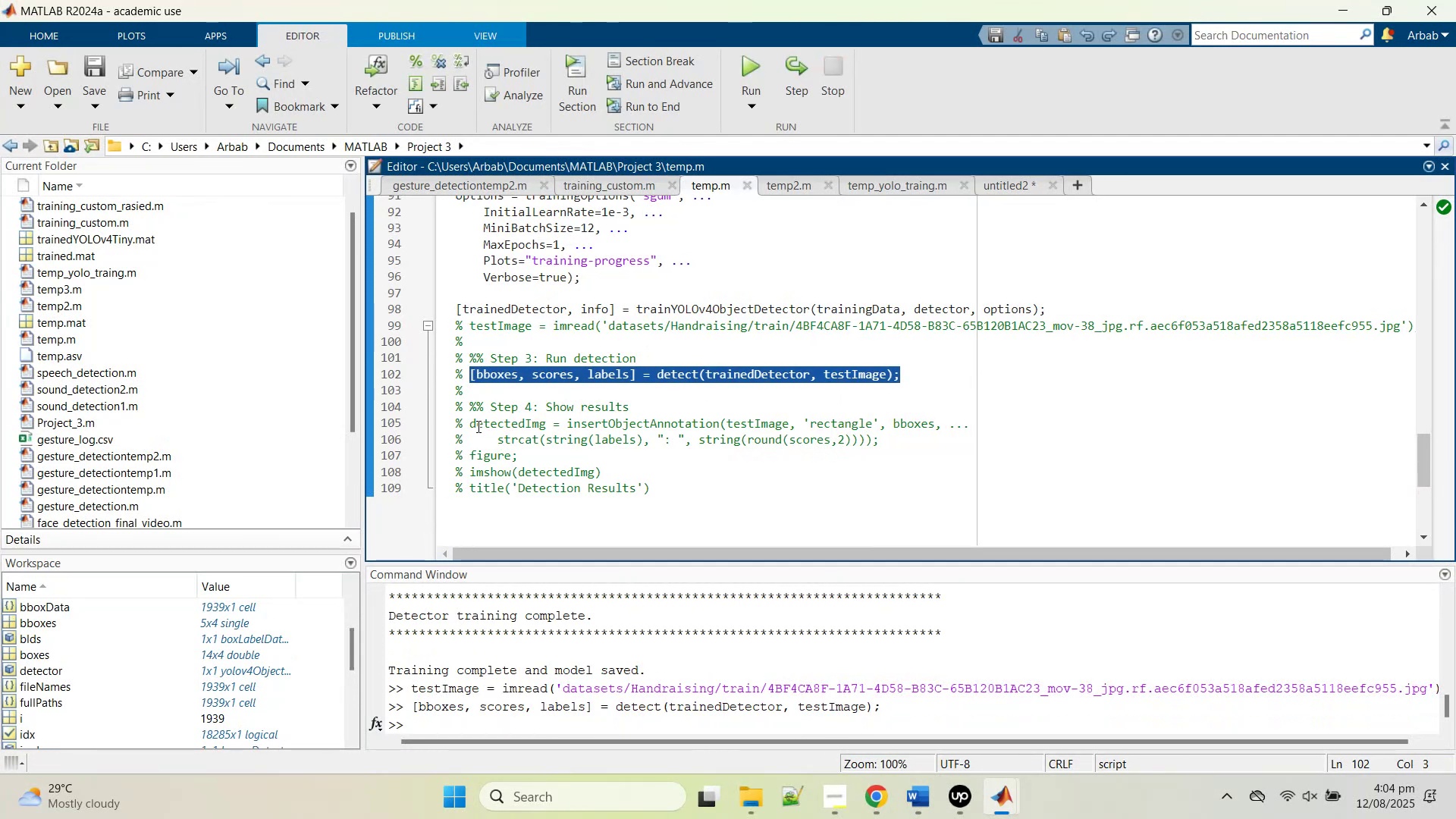 
left_click_drag(start_coordinate=[684, 491], to_coordinate=[434, 420])
 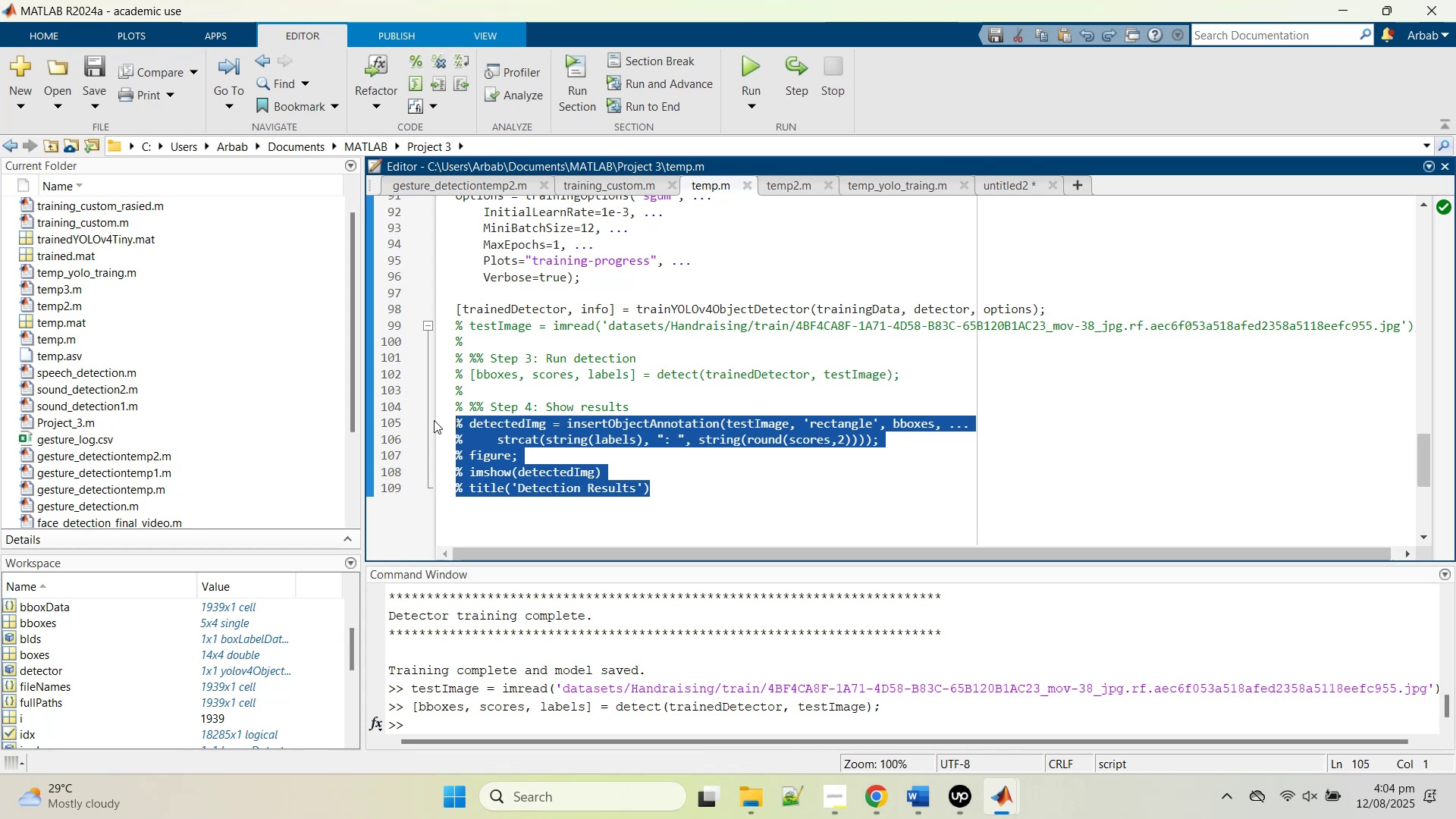 
key(Control+Shift+ShiftLeft)
 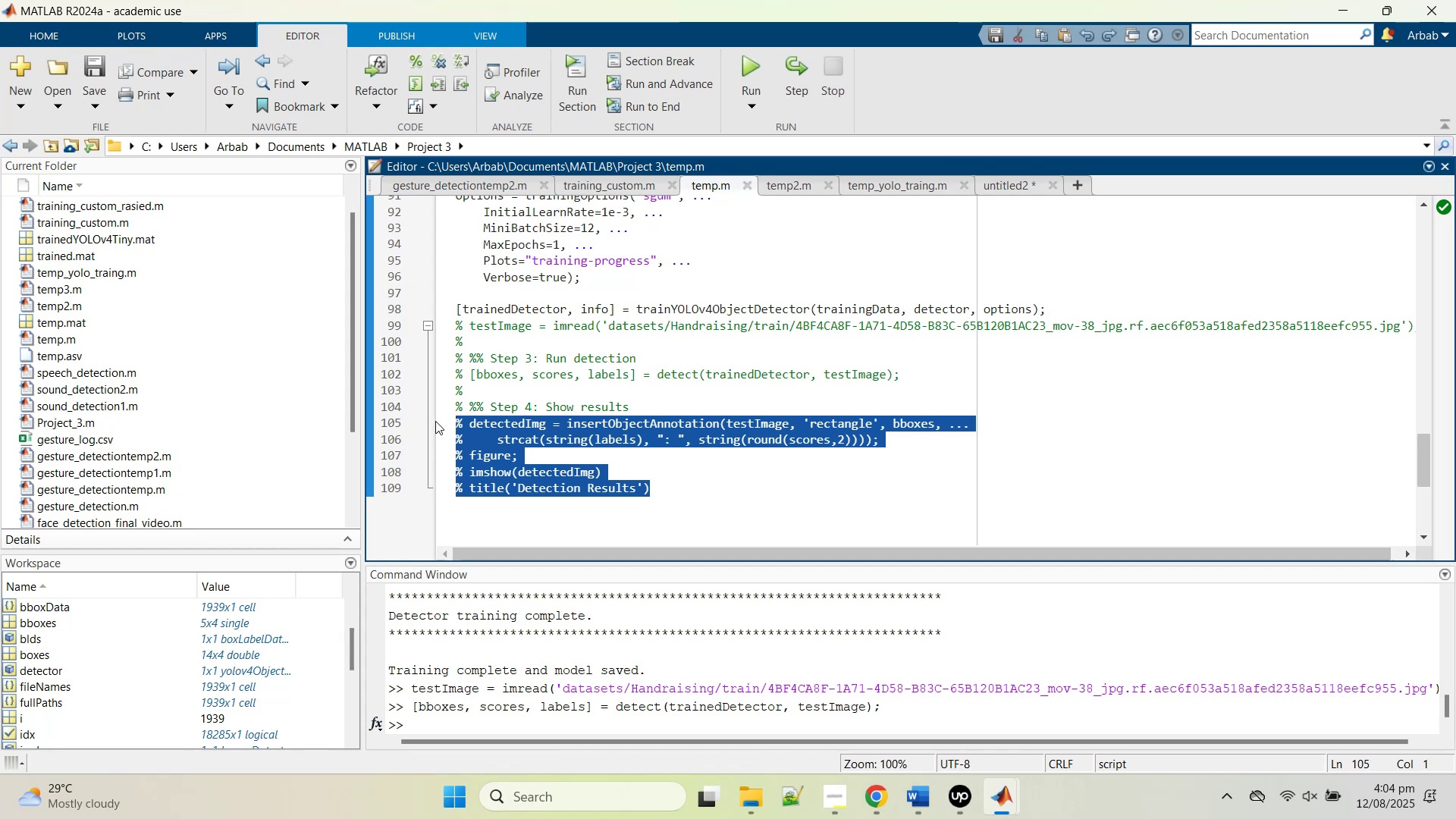 
key(Control+Shift+T)
 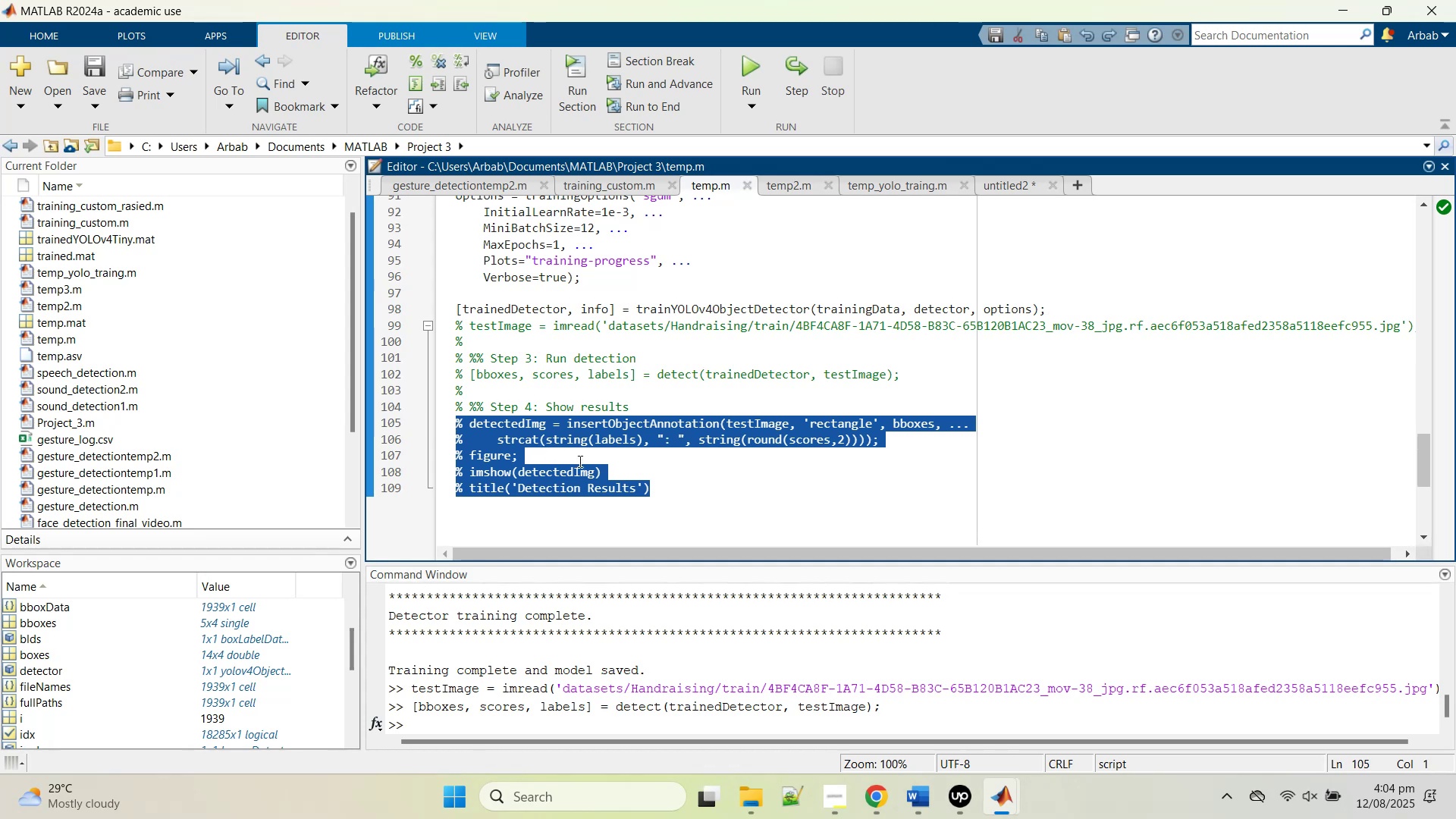 
key(Control+T)
 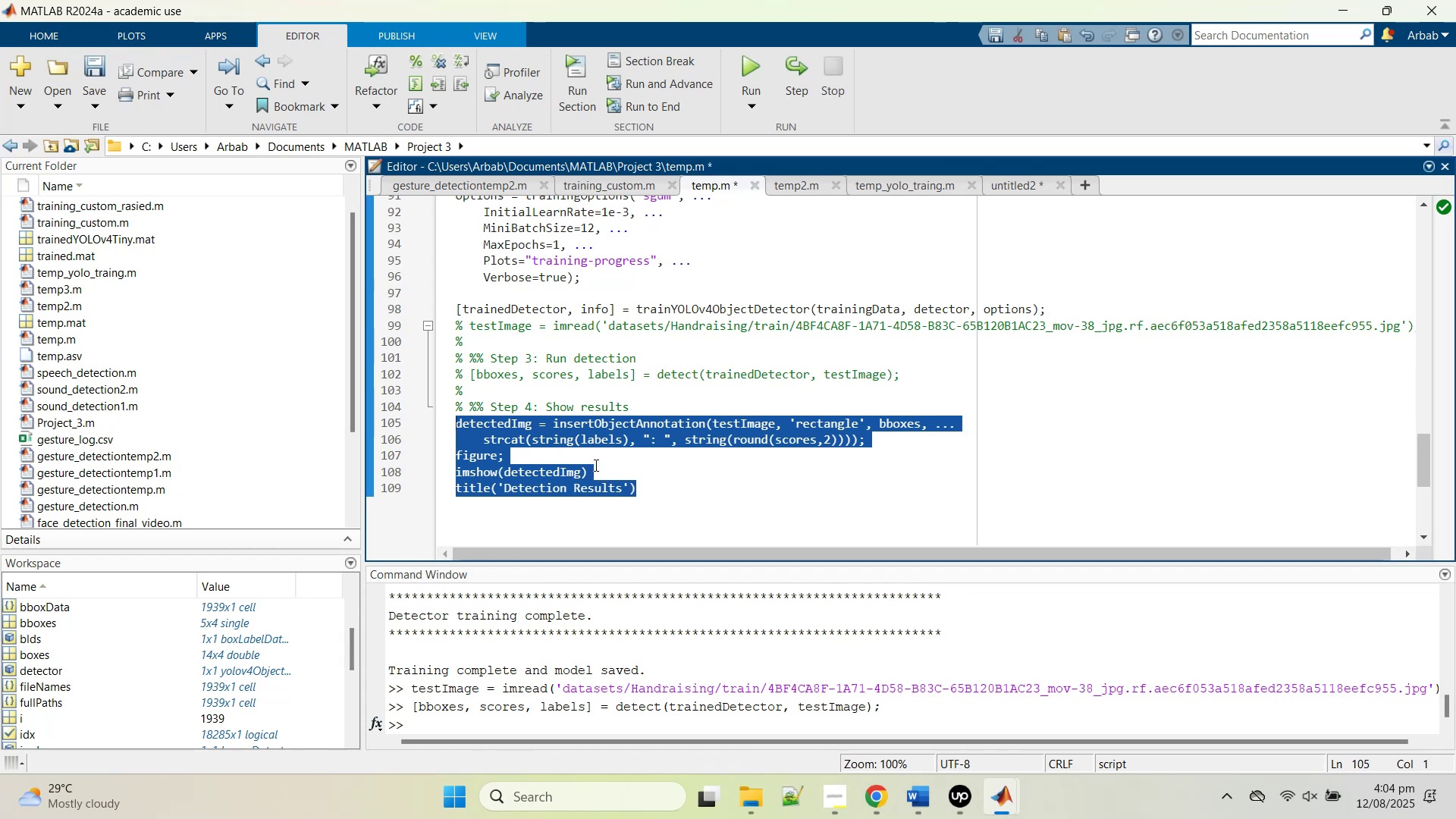 
right_click([607, 444])
 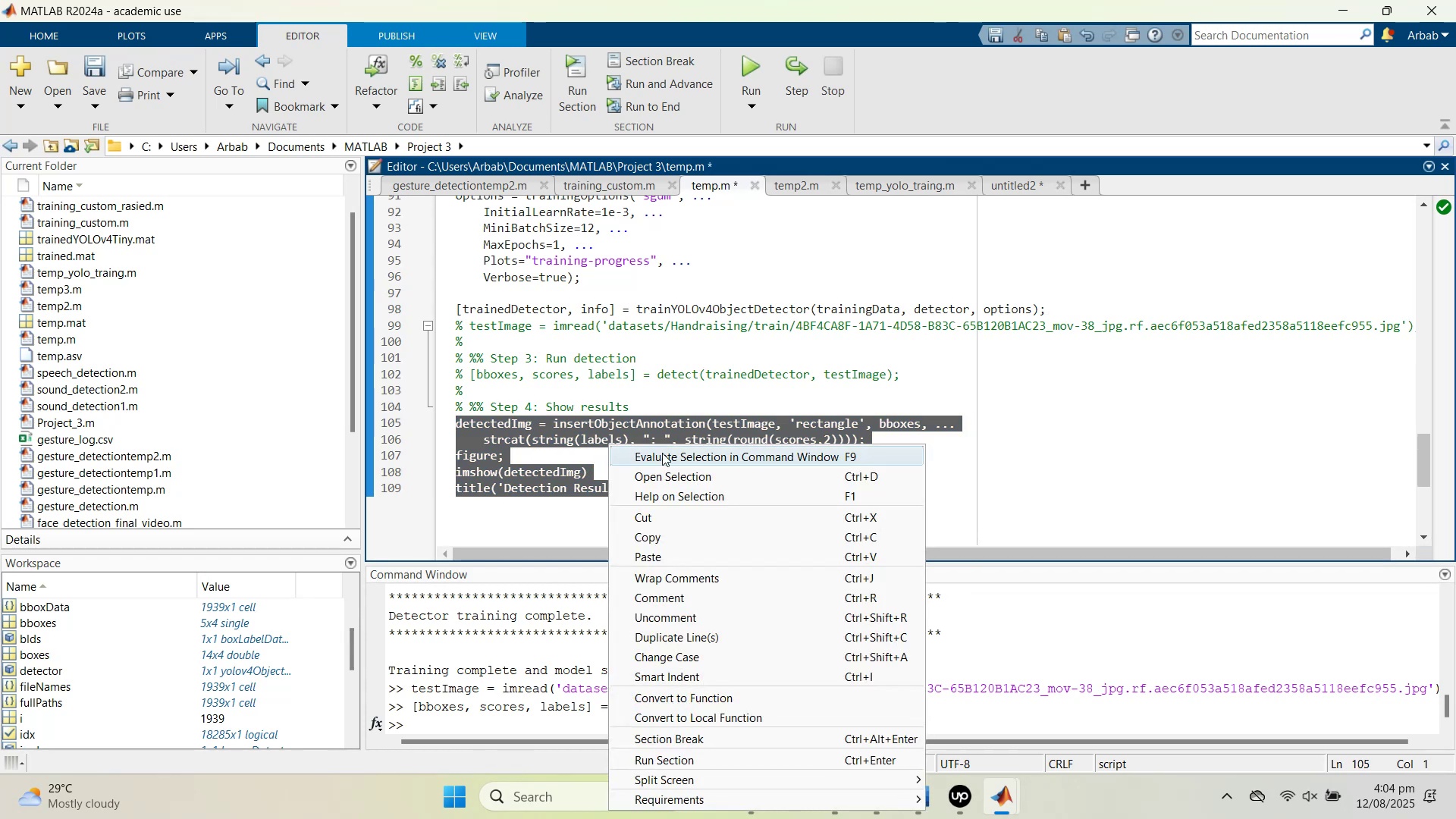 
left_click([663, 453])
 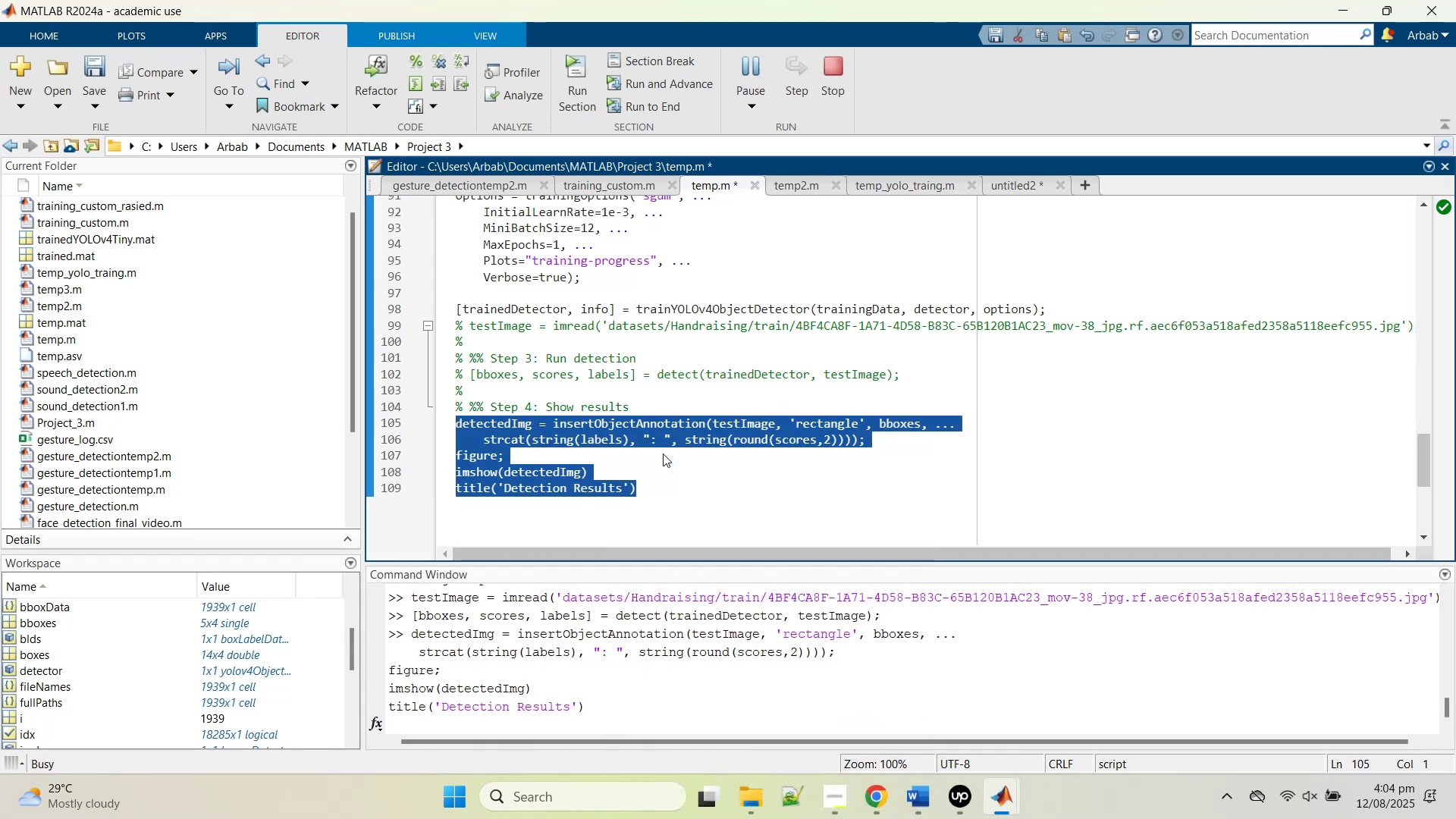 
key(Control+R)
 